 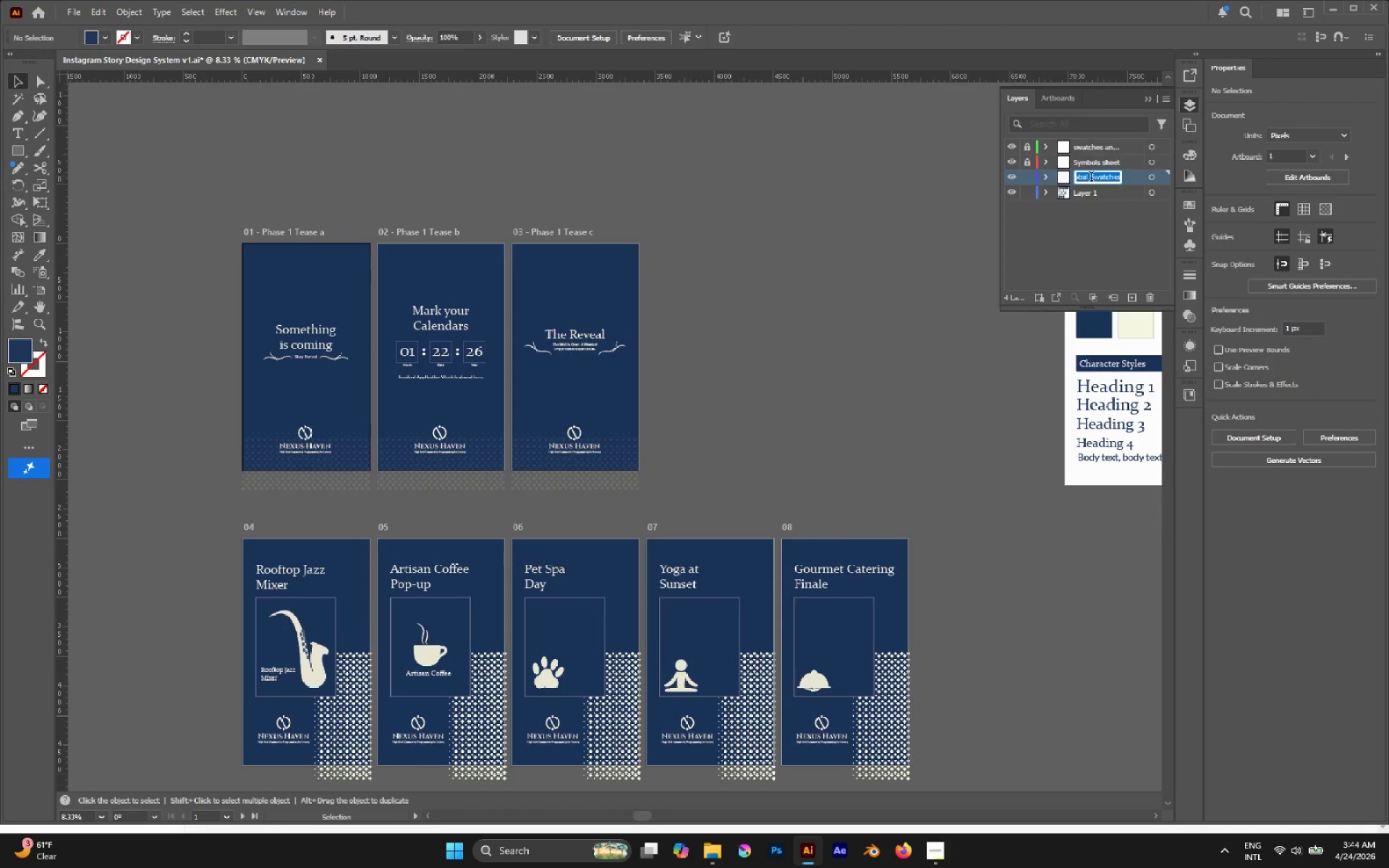 
key(Control+V)
 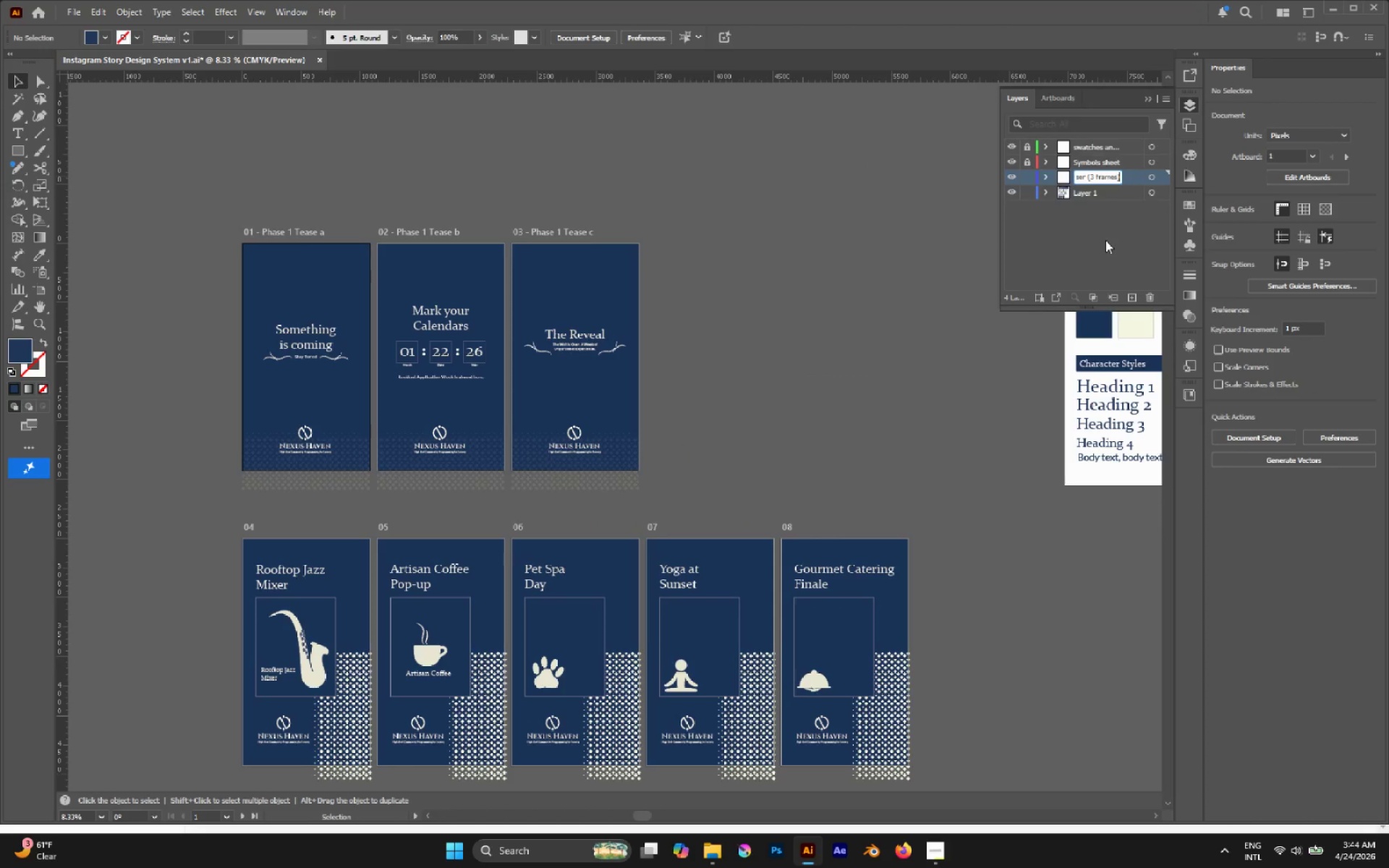 
left_click([1105, 240])
 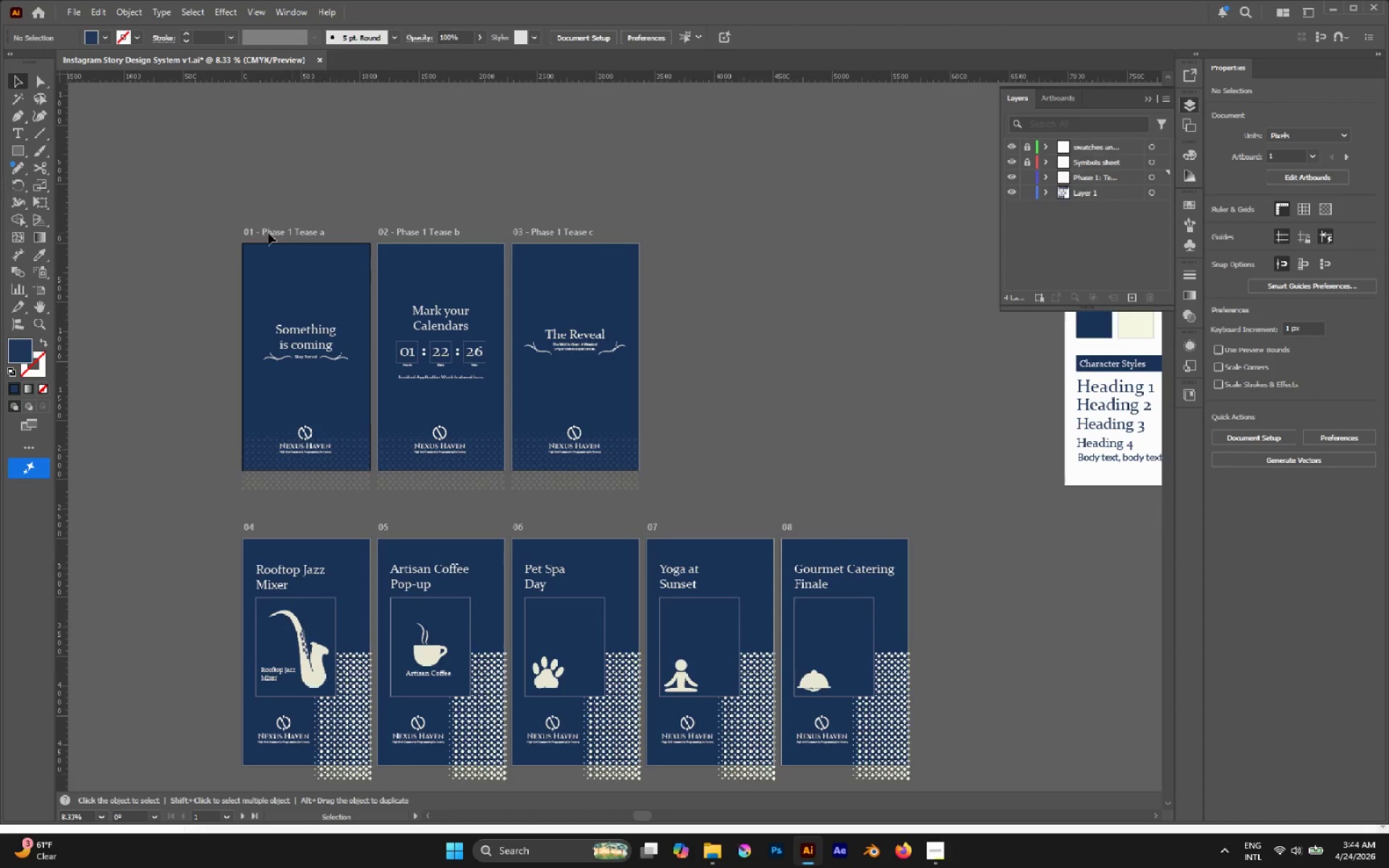 
left_click_drag(start_coordinate=[163, 212], to_coordinate=[754, 498])
 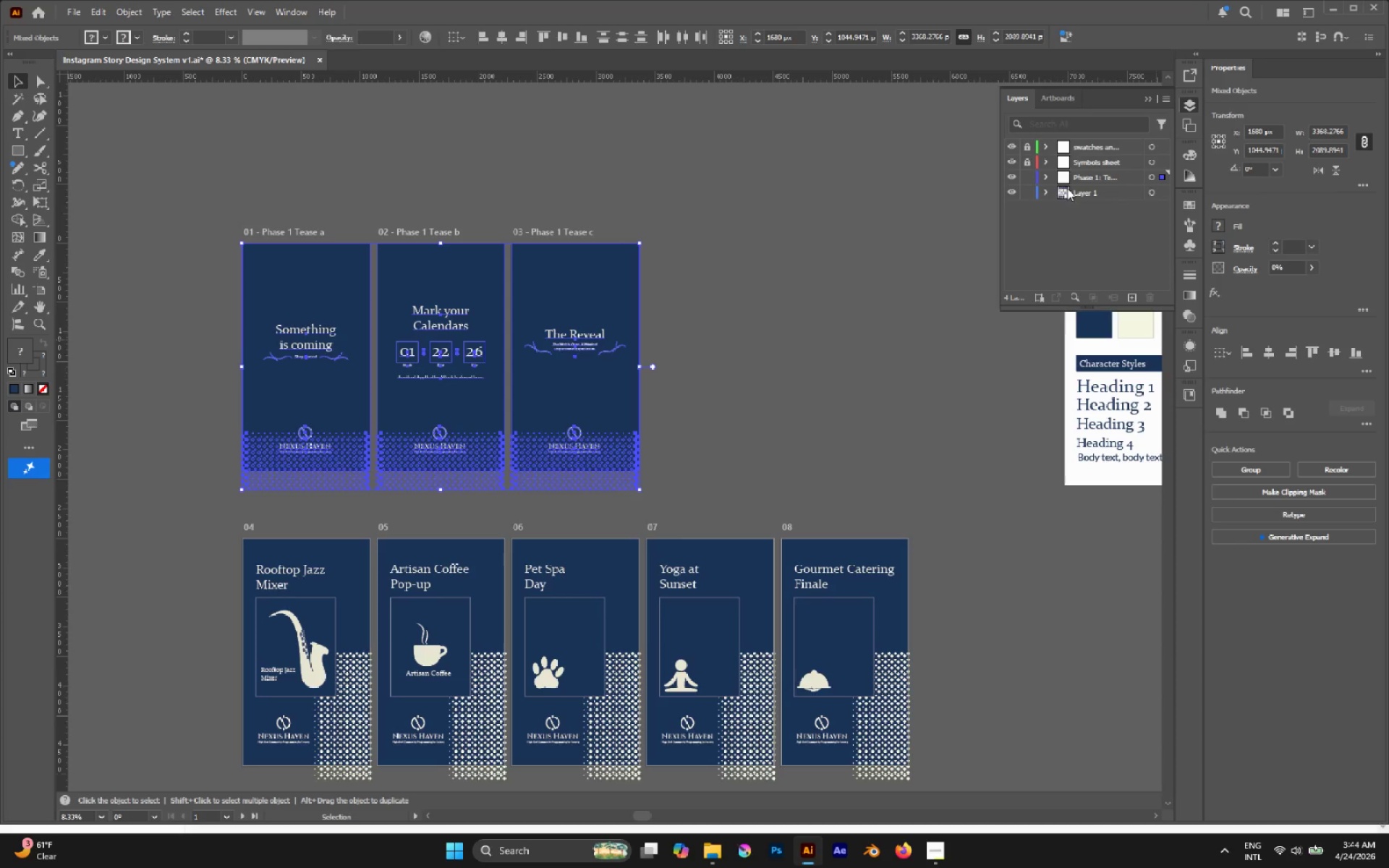 
left_click([1014, 190])
 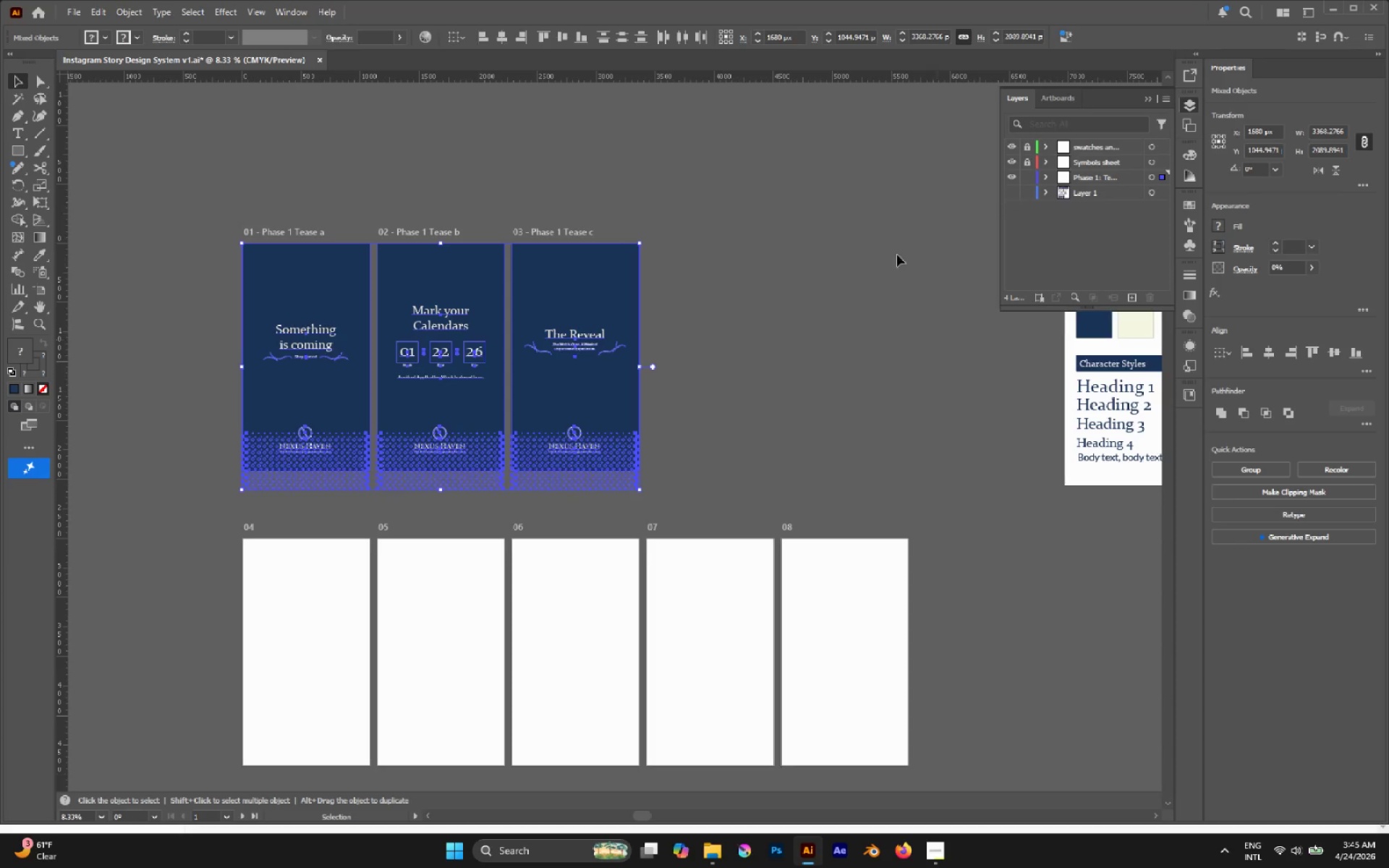 
left_click([838, 269])
 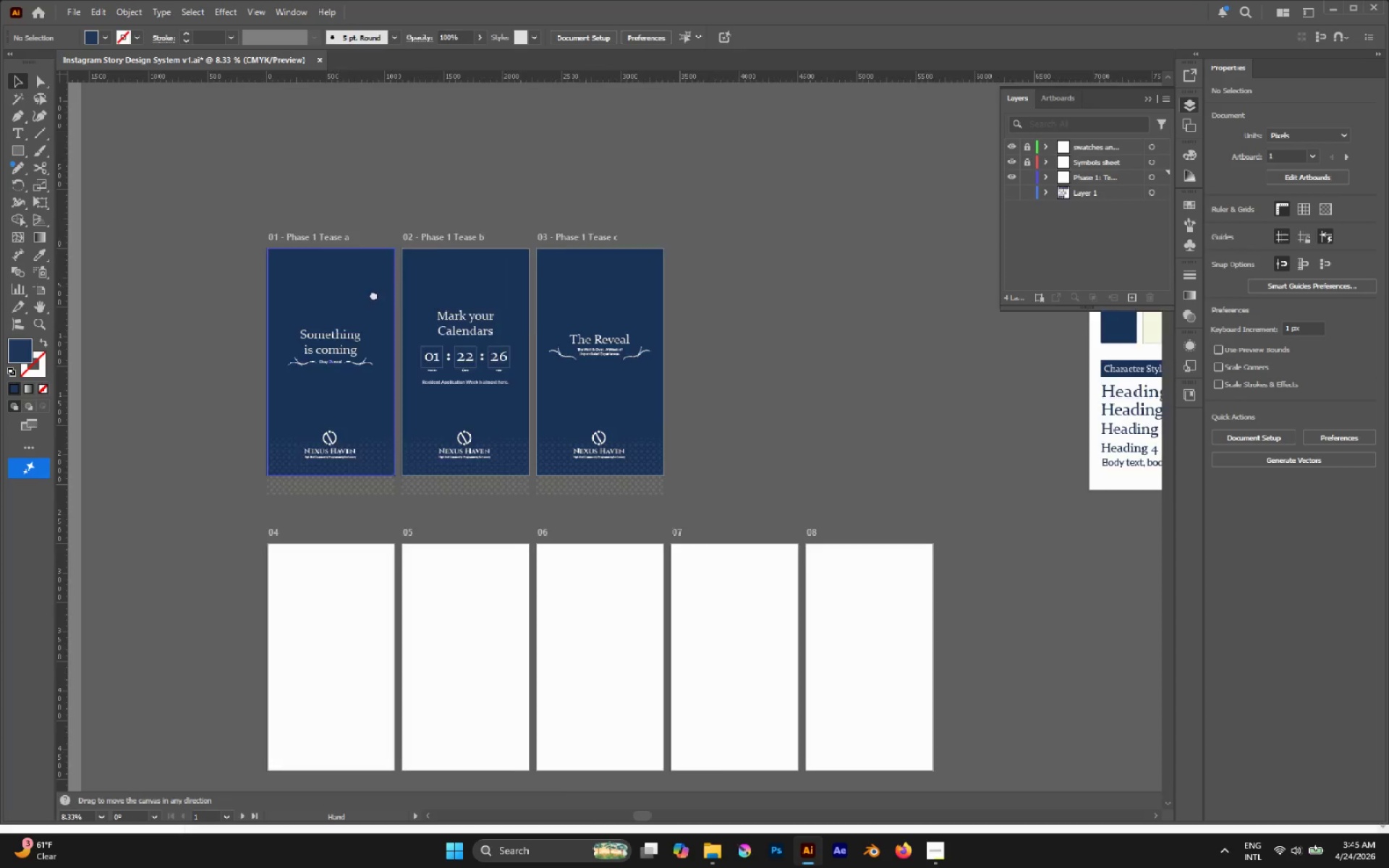 
hold_key(key=AltLeft, duration=0.48)
 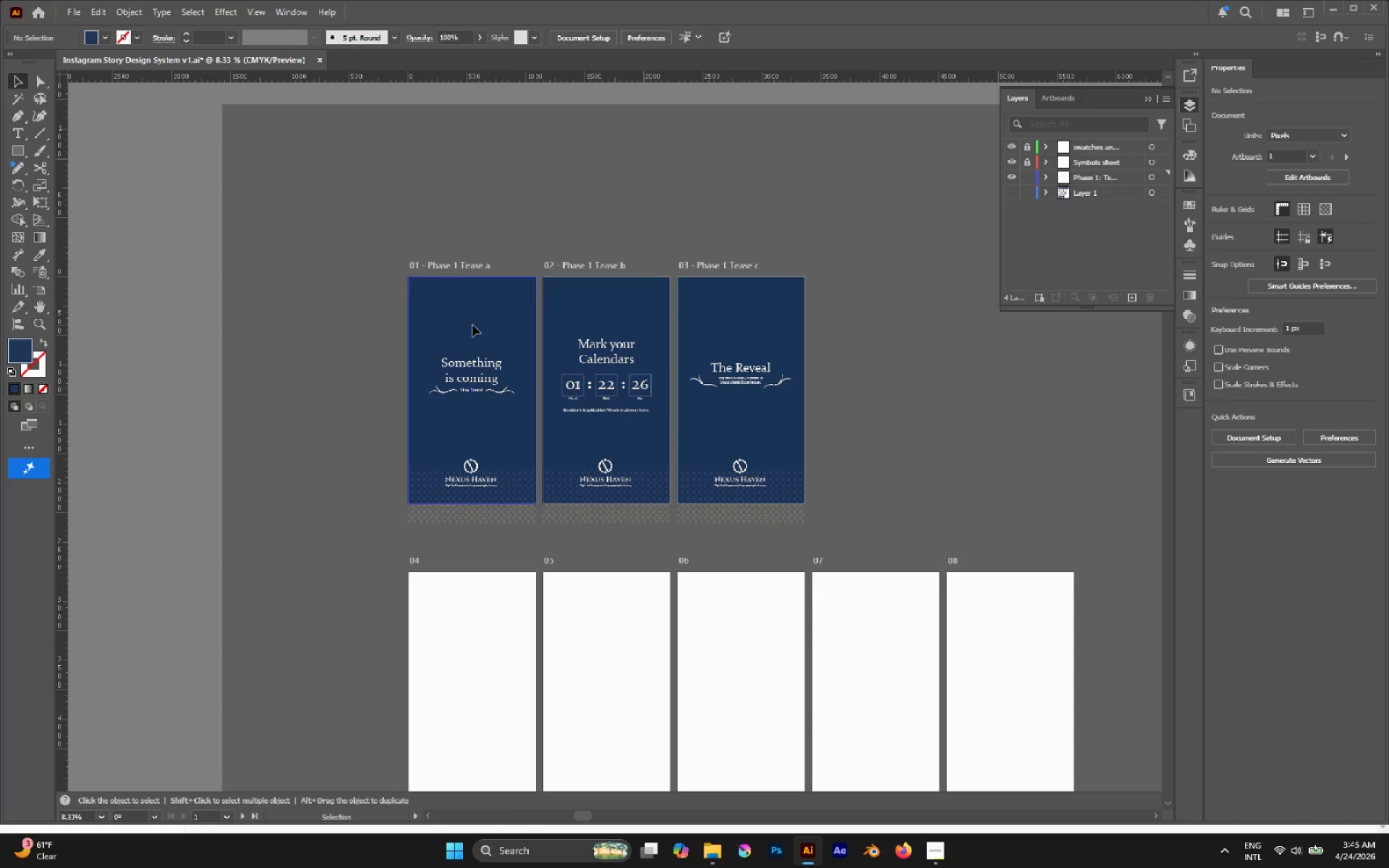 
left_click([472, 325])
 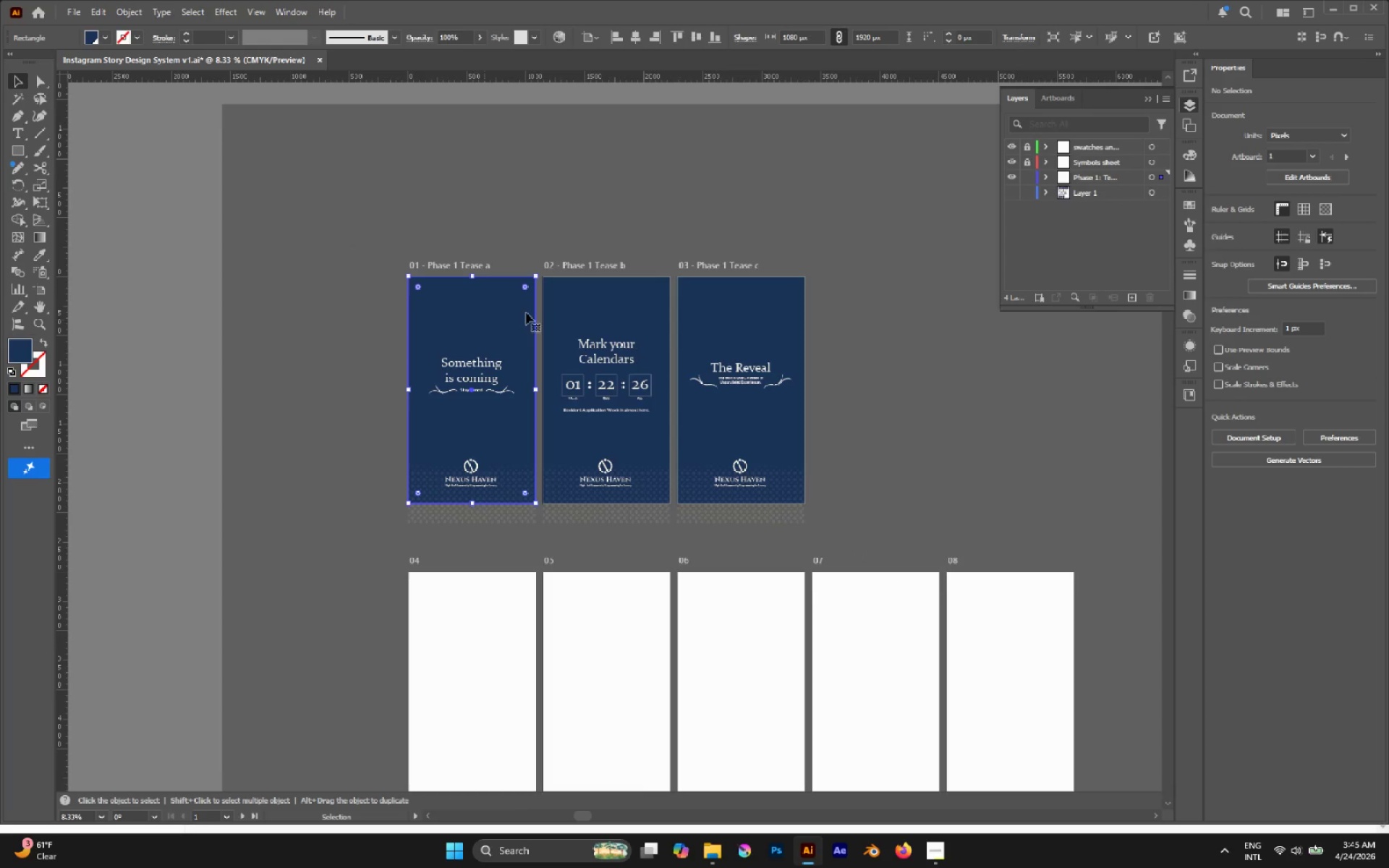 
hold_key(key=ShiftLeft, duration=1.34)
double_click([734, 310])
 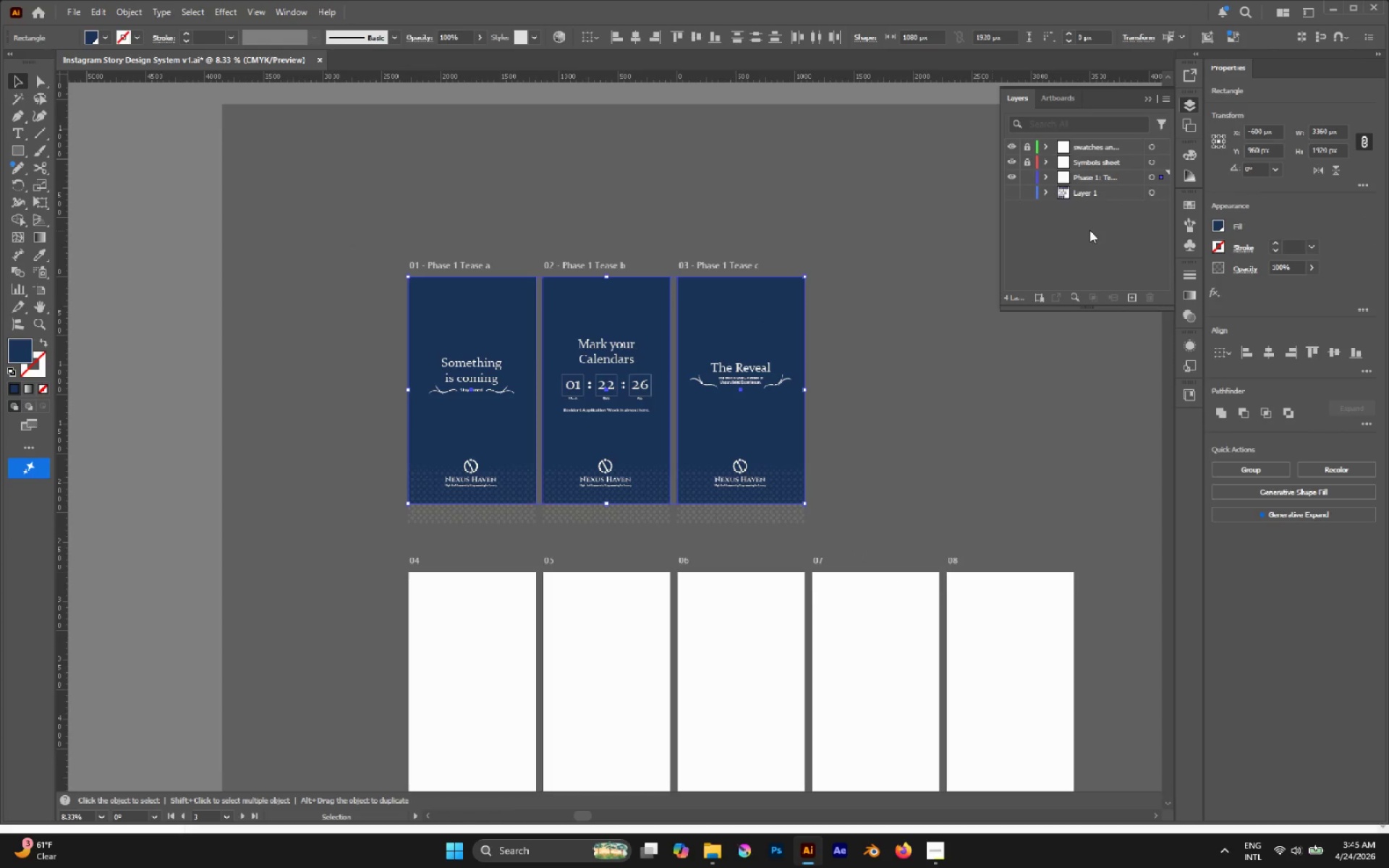 
left_click([1046, 177])
 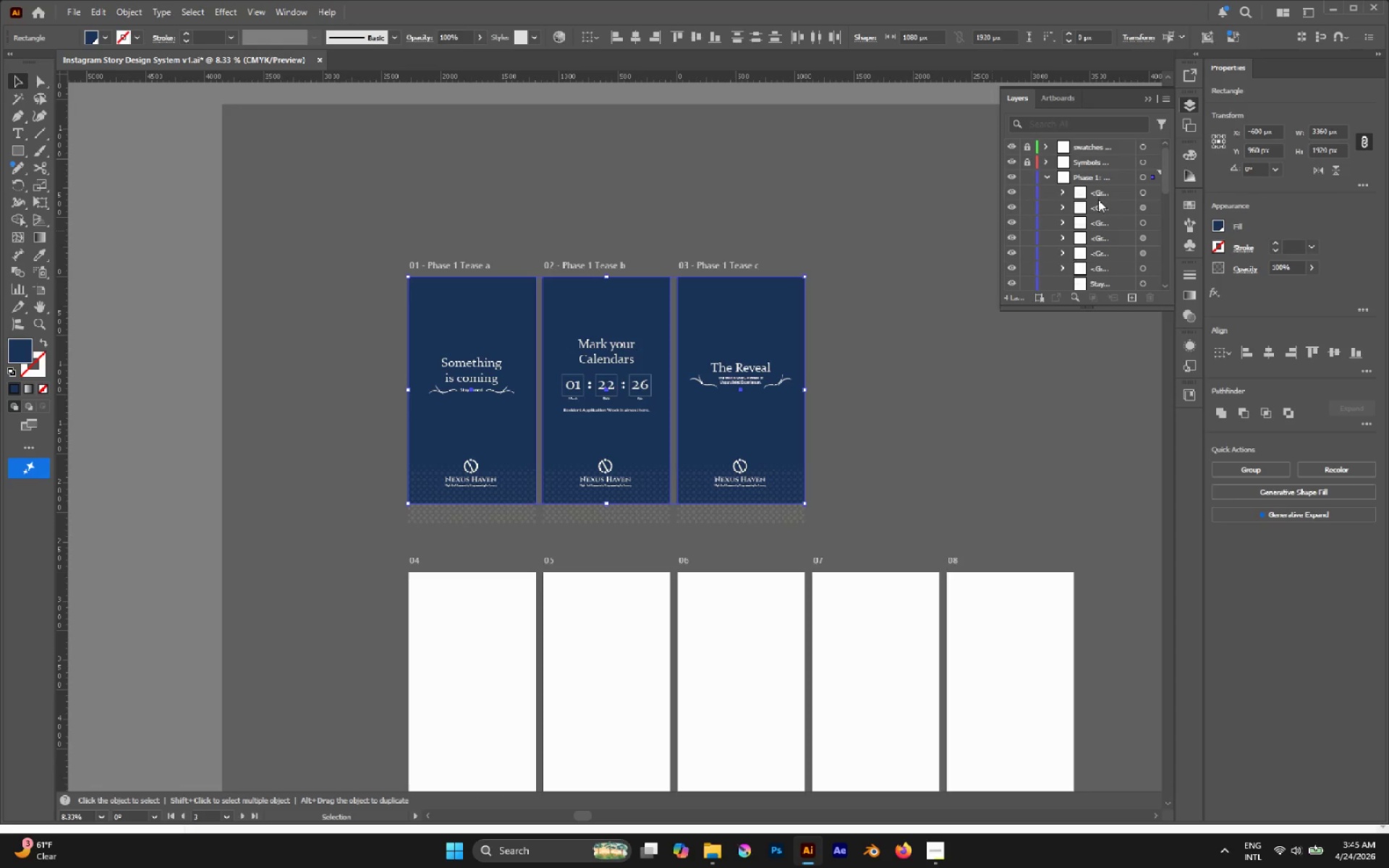 
left_click([621, 223])
 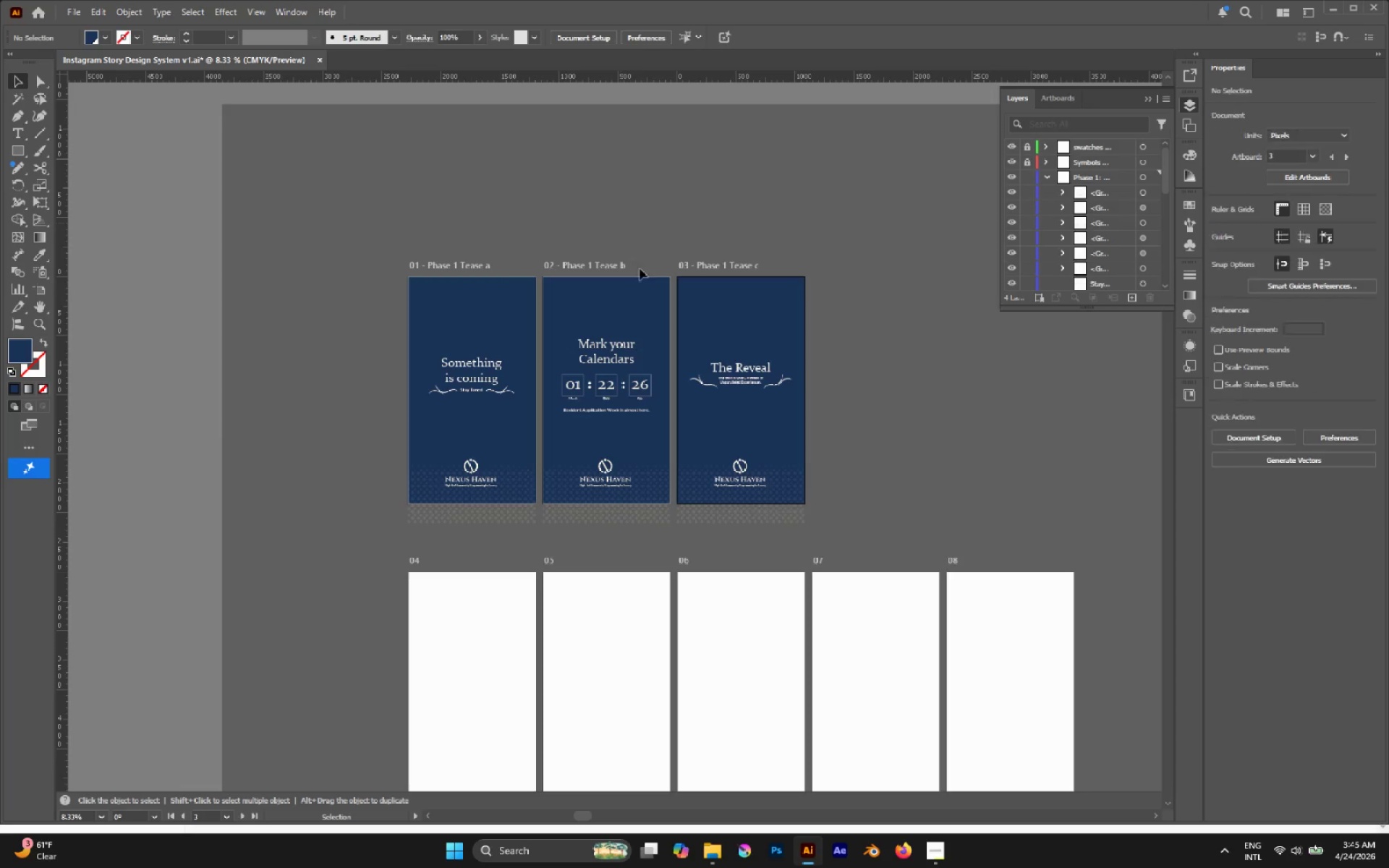 
hold_key(key=AltLeft, duration=0.64)
scroll: coordinate [700, 303], scroll_direction: up, amount: 1.0
 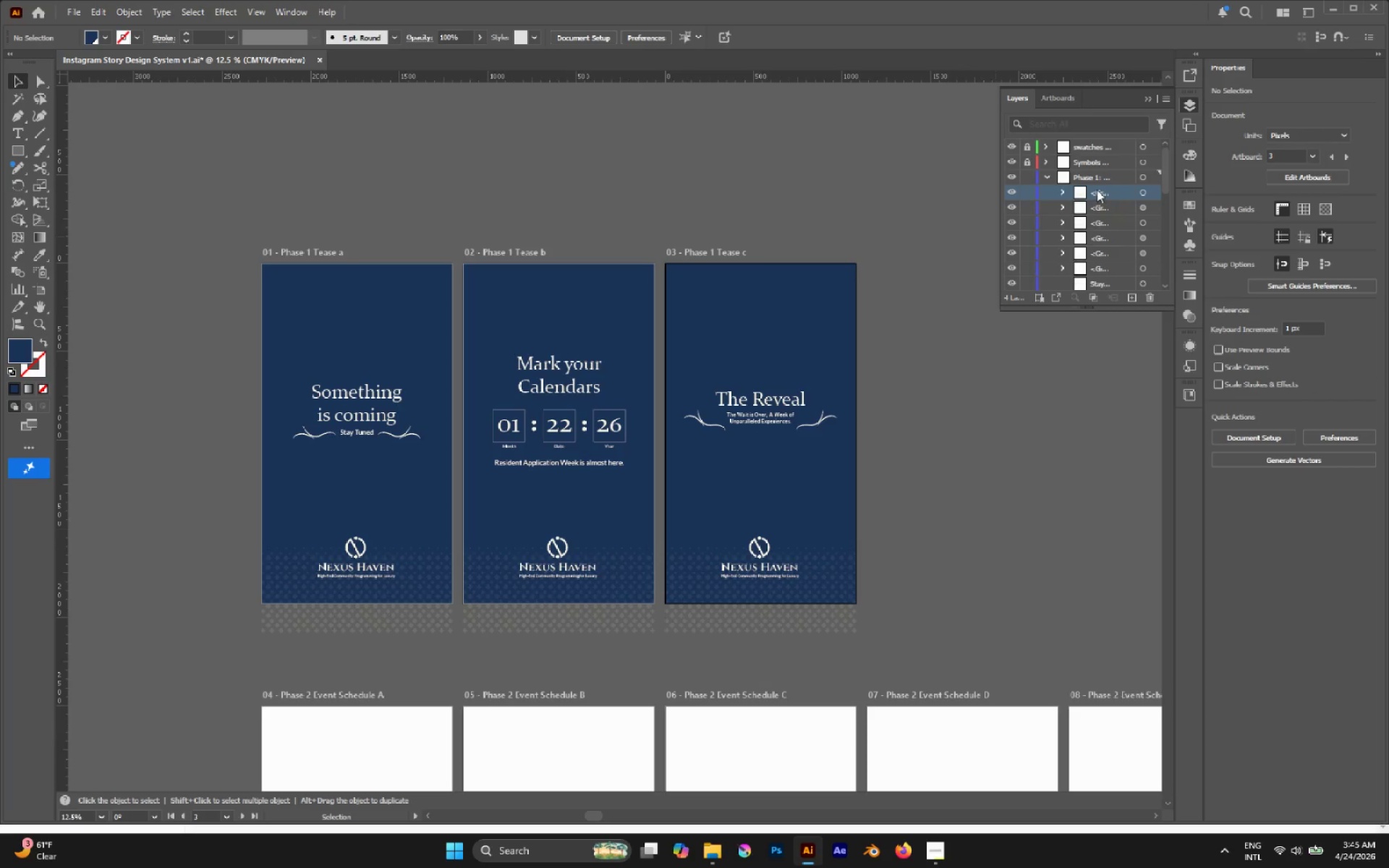 
left_click([1165, 103])
 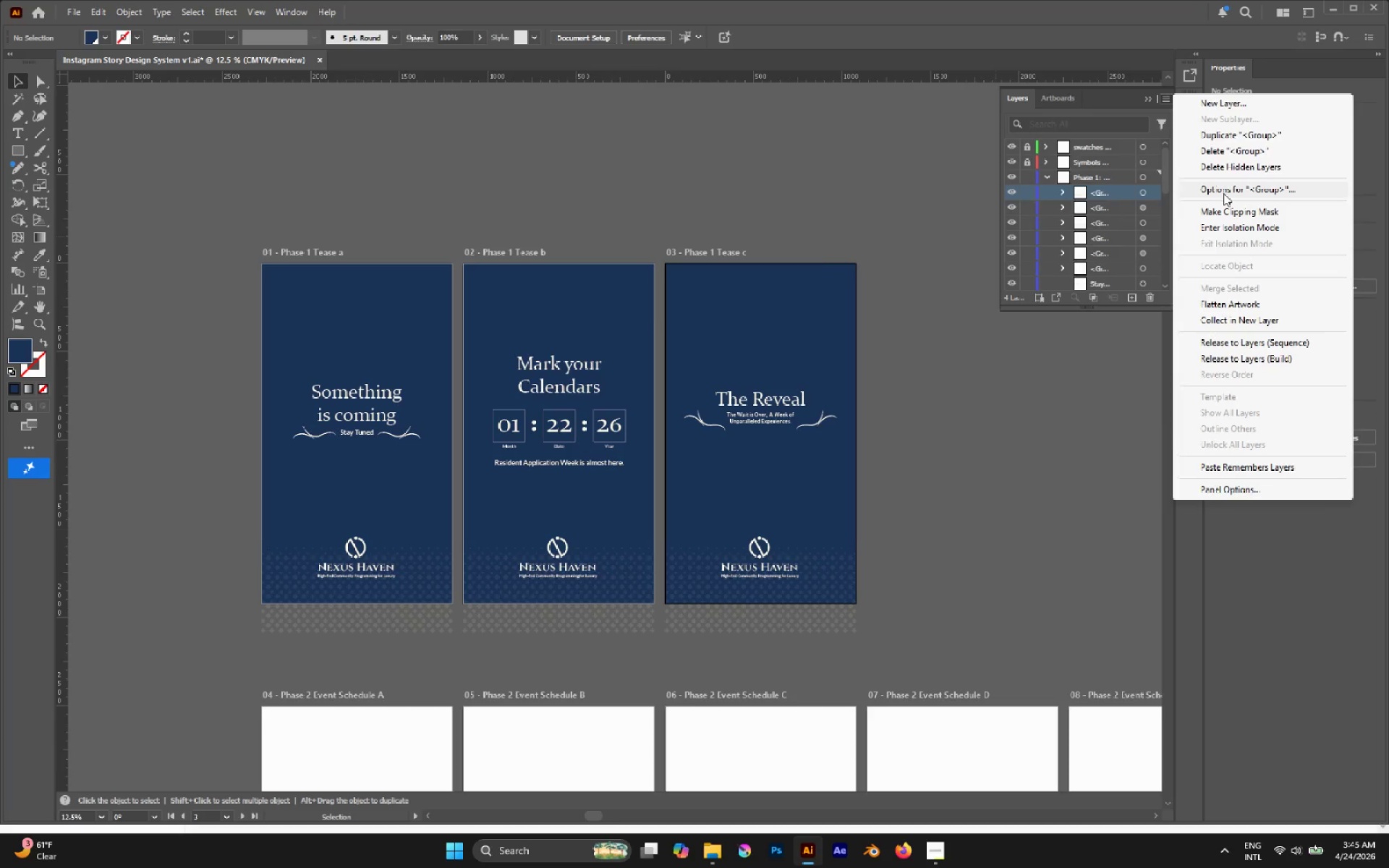 
wait(6.42)
 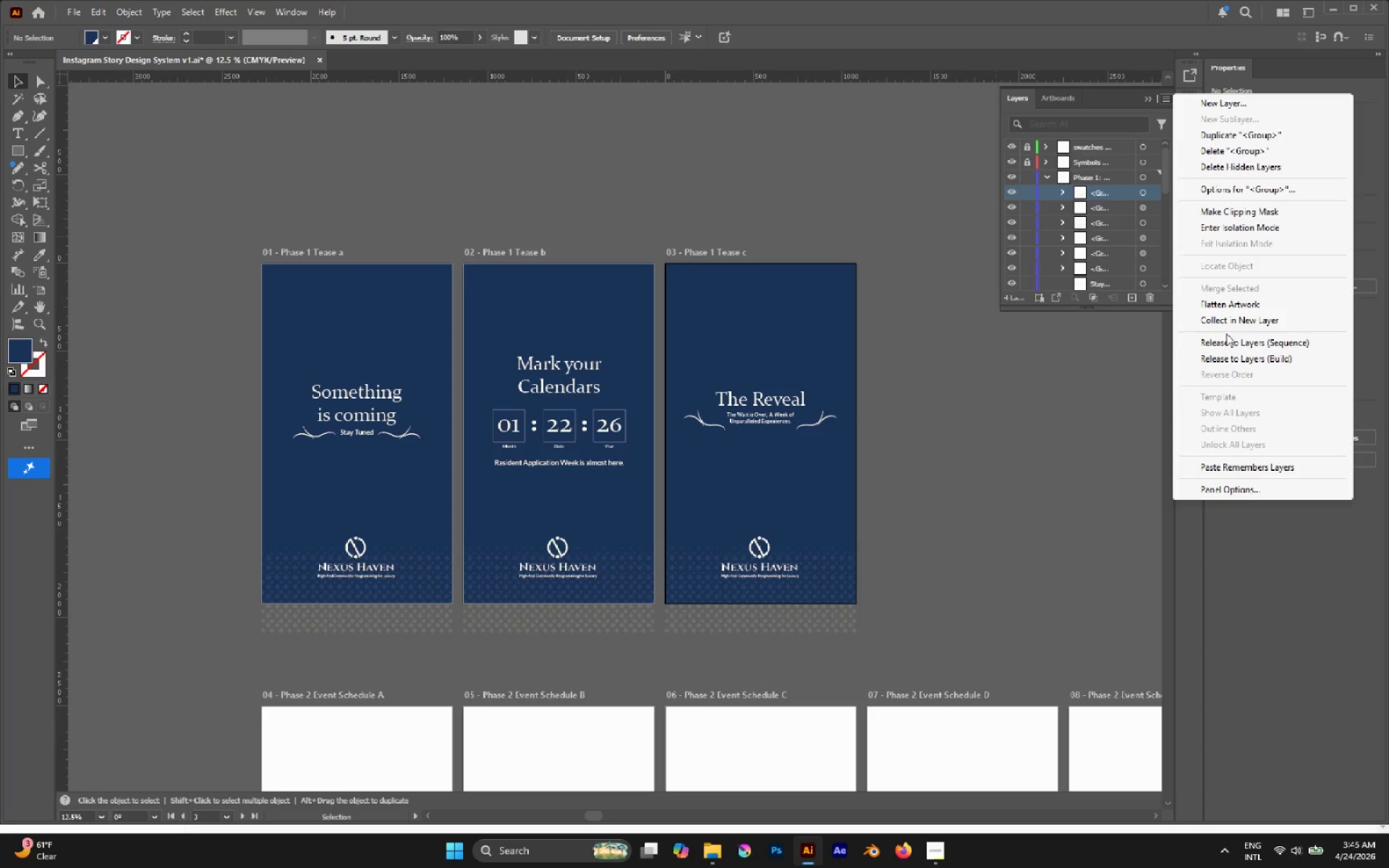 
left_click([1119, 299])
 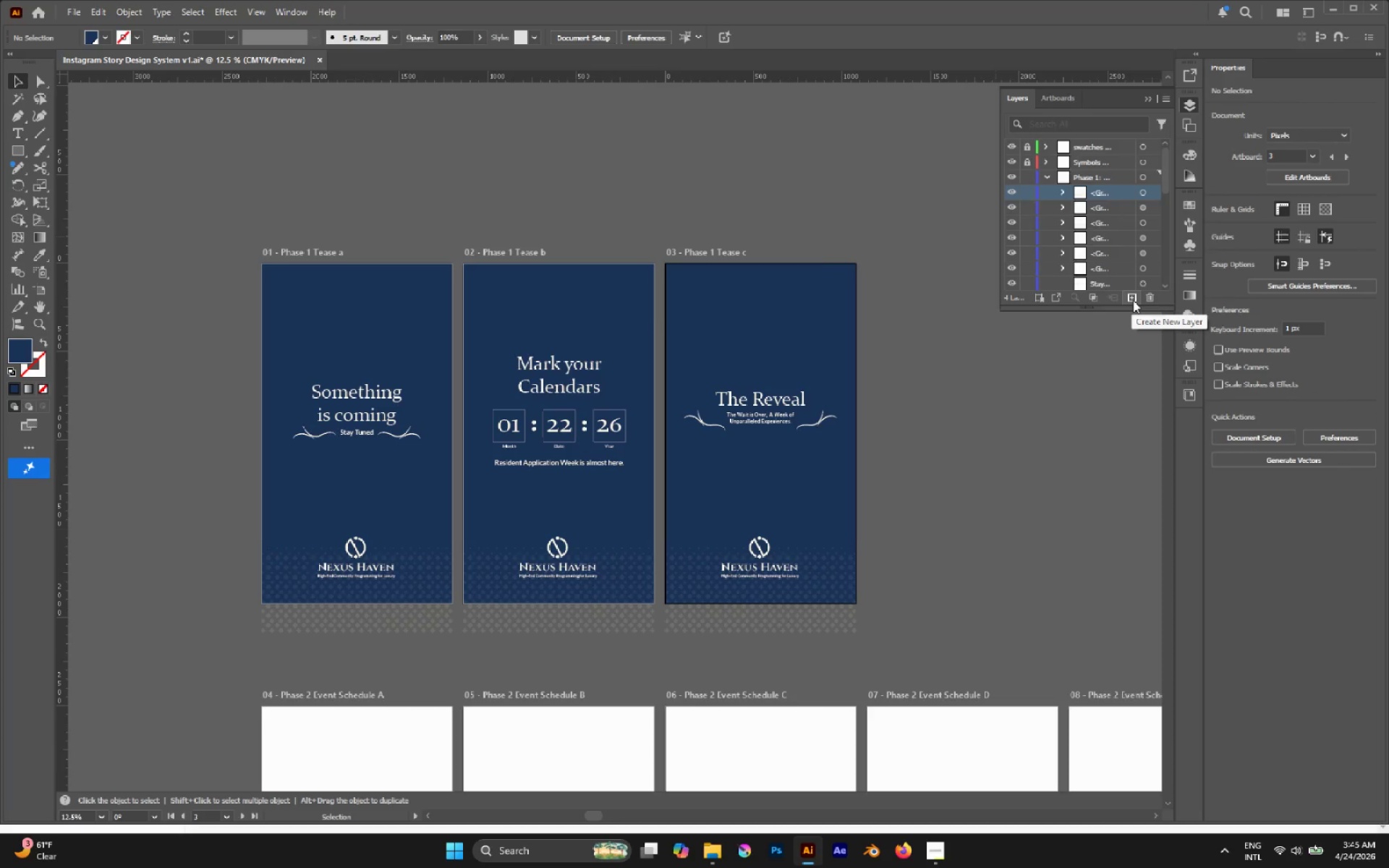 
left_click([1133, 300])
 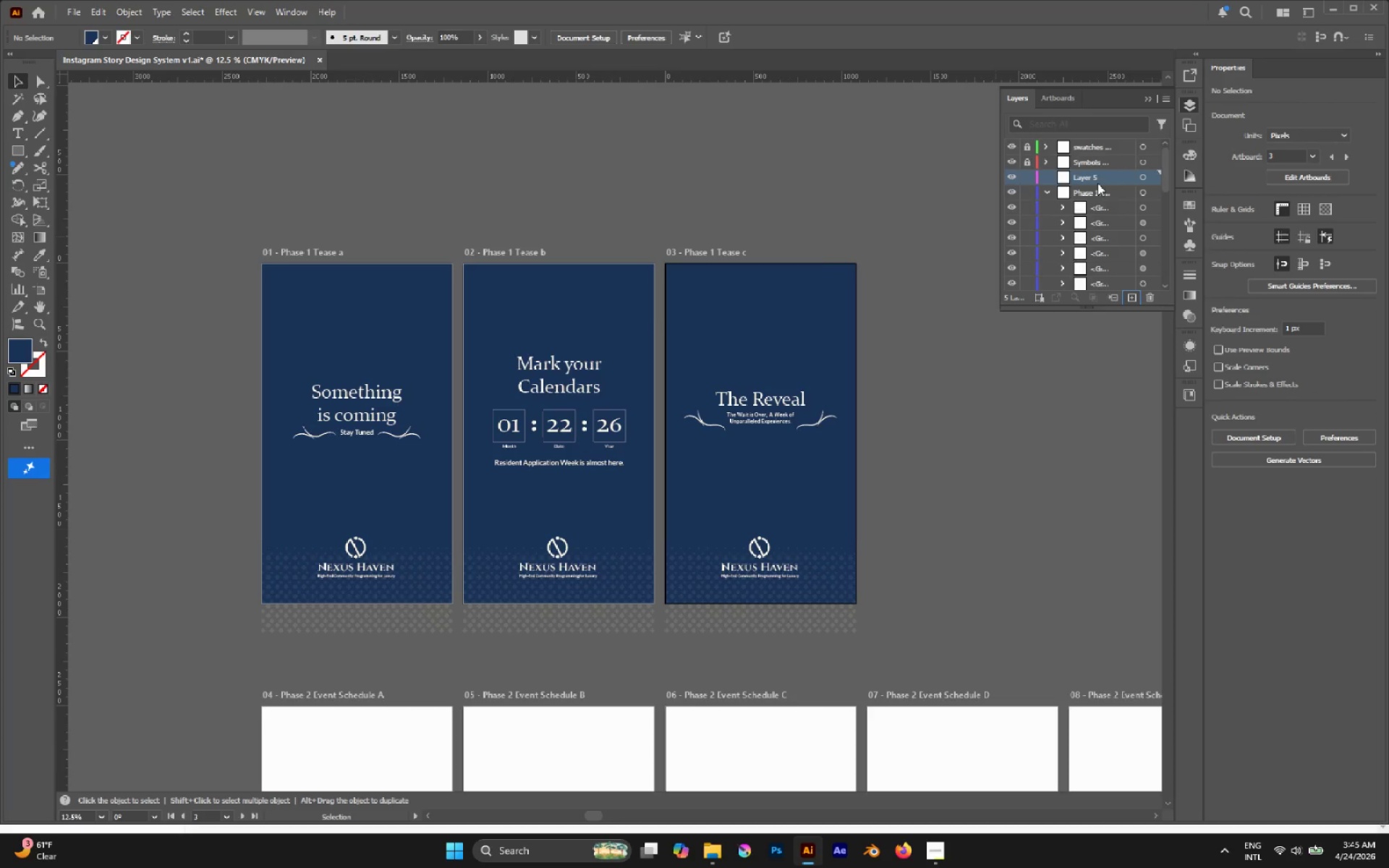 
left_click_drag(start_coordinate=[1095, 178], to_coordinate=[1099, 202])
 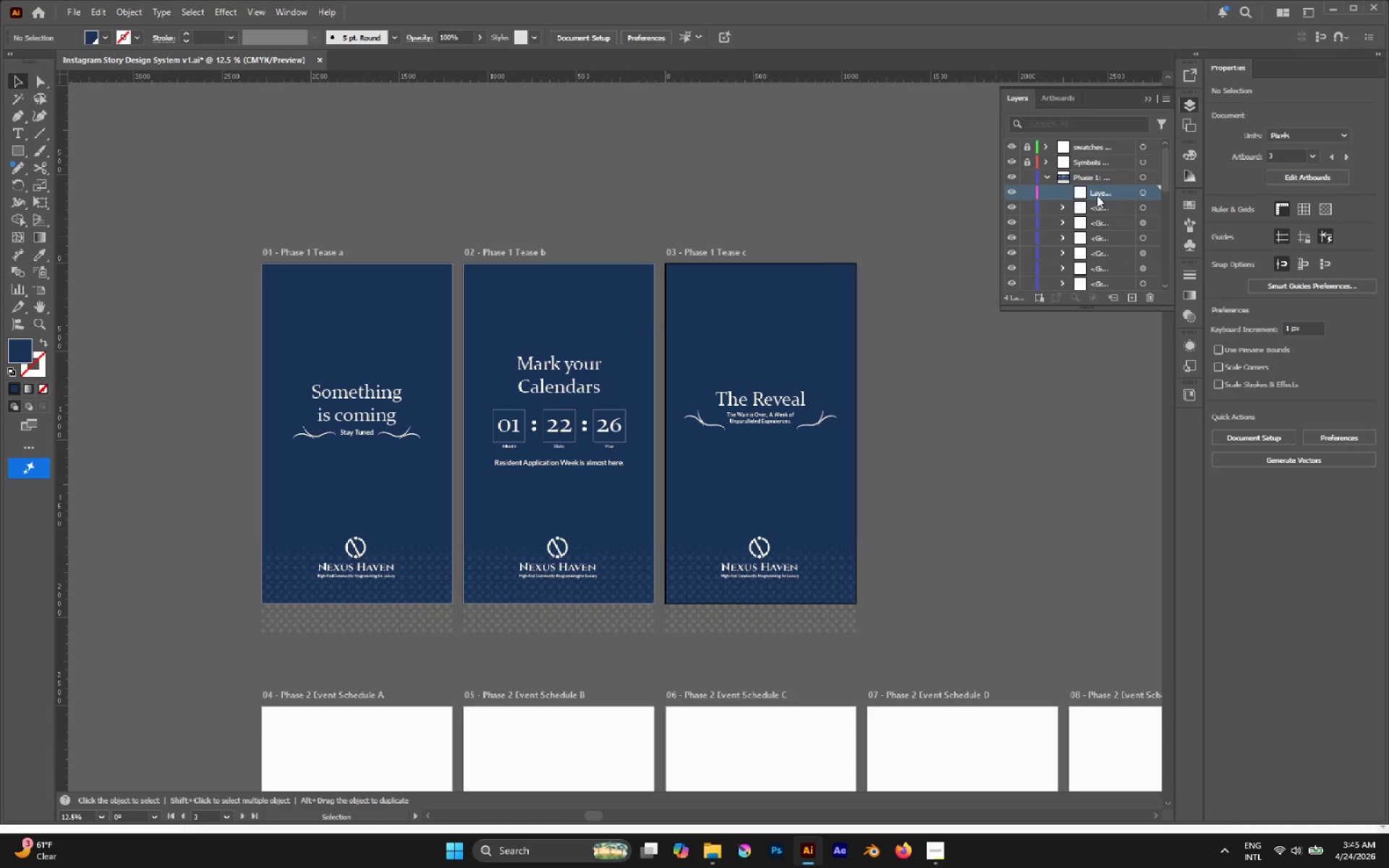 
double_click([1097, 195])
 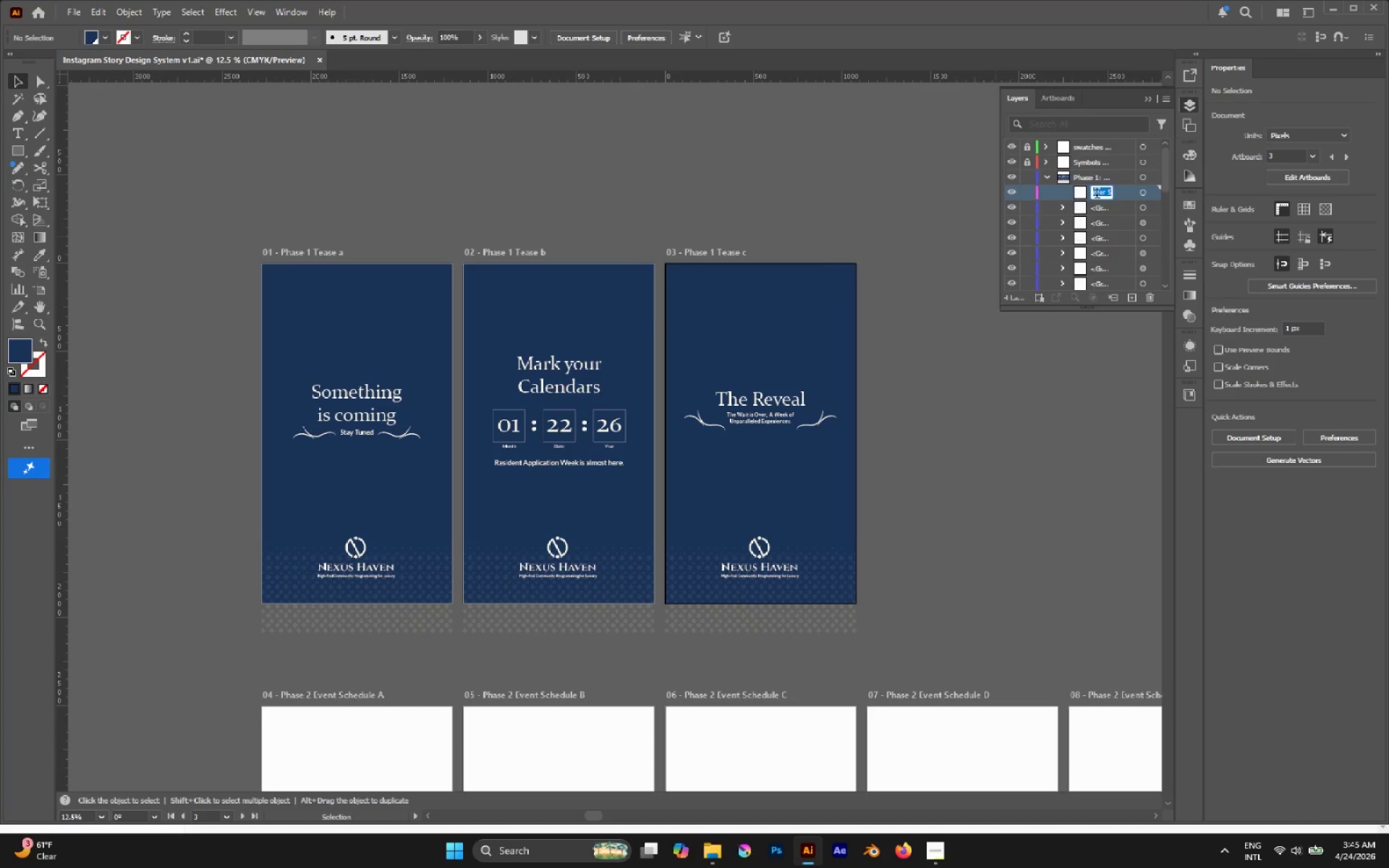 
type(BG)
 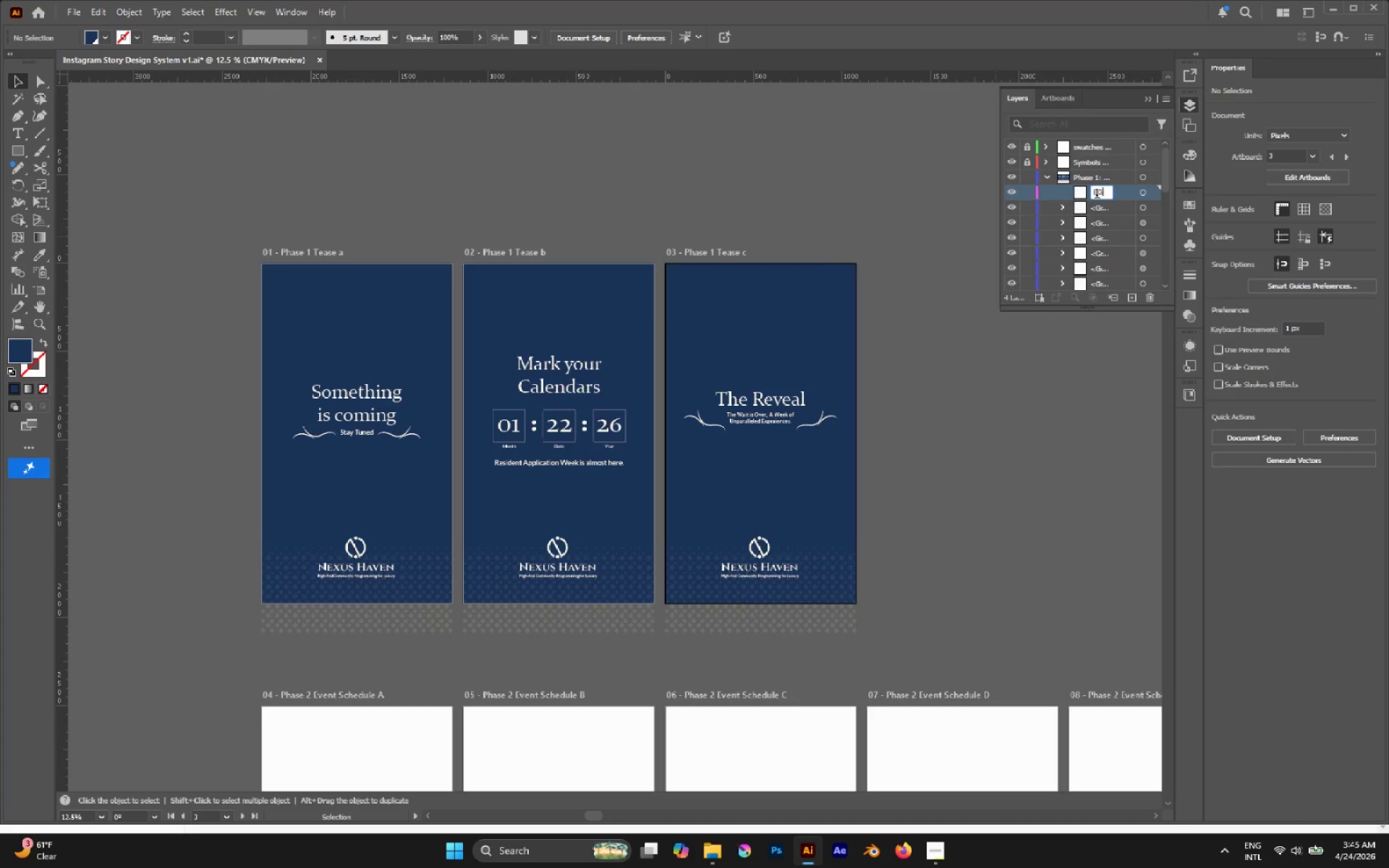 
left_click([1096, 195])
 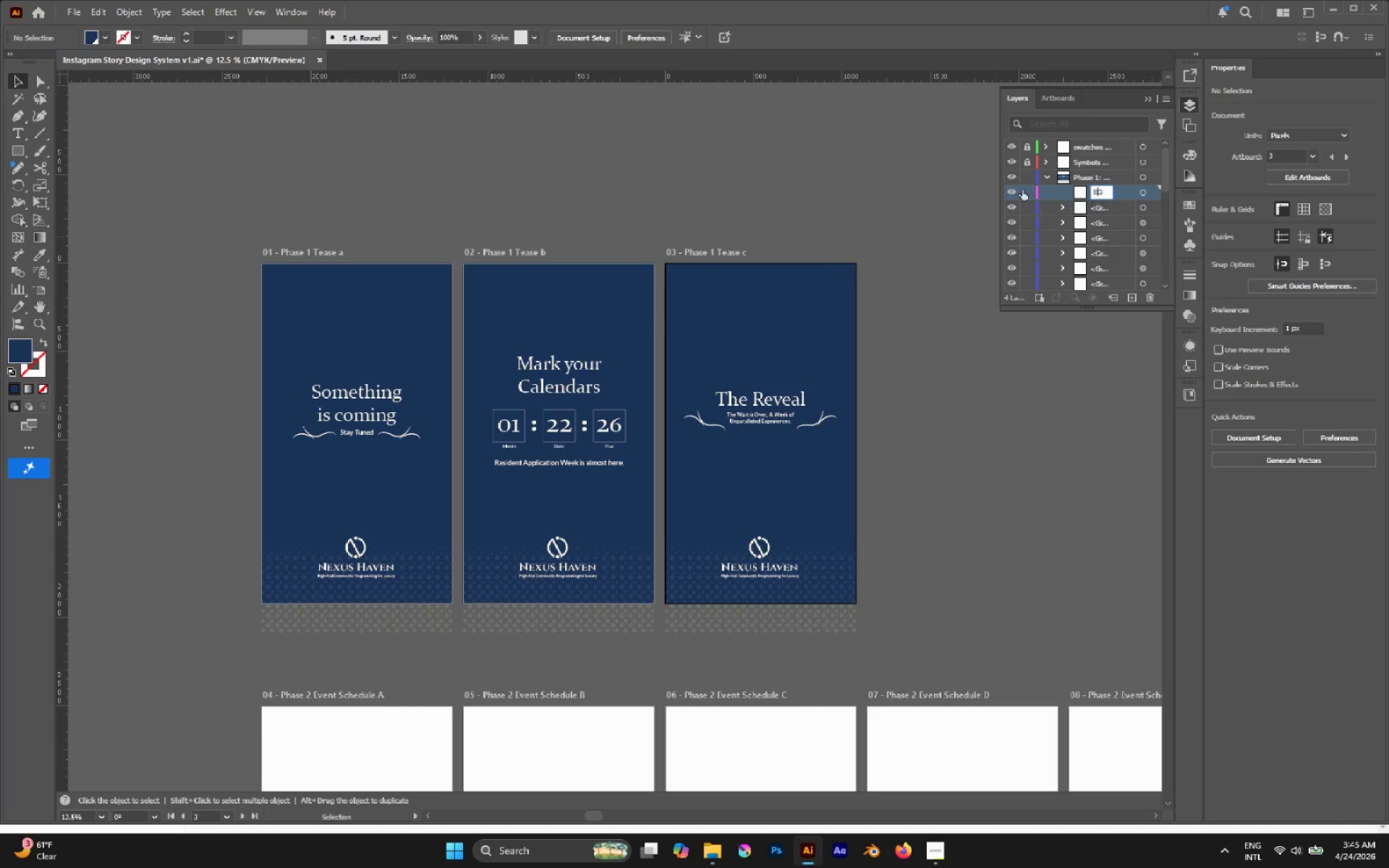 
left_click([861, 144])
 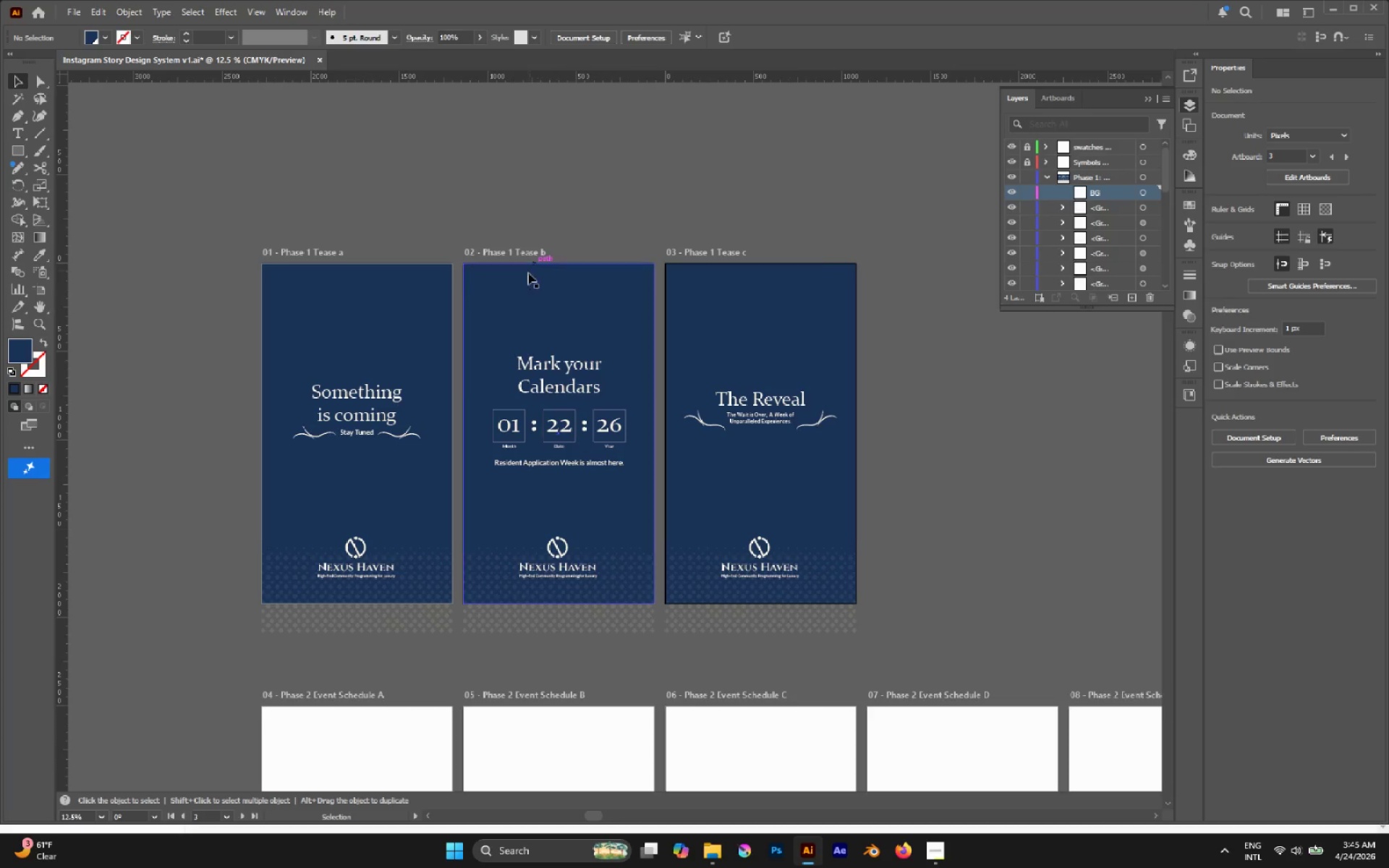 
left_click([407, 294])
 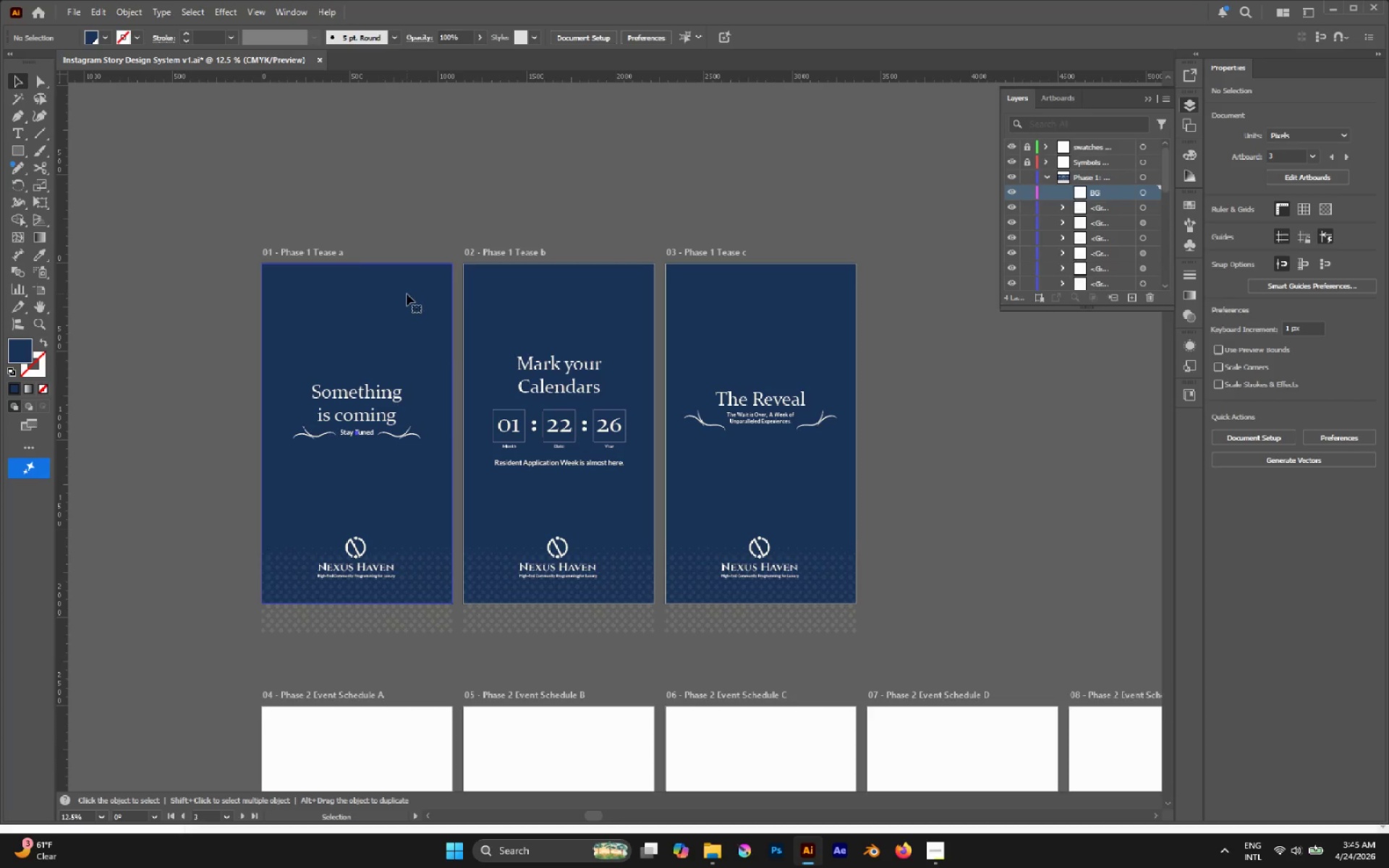 
hold_key(key=ShiftLeft, duration=1.44)
double_click([472, 292])
 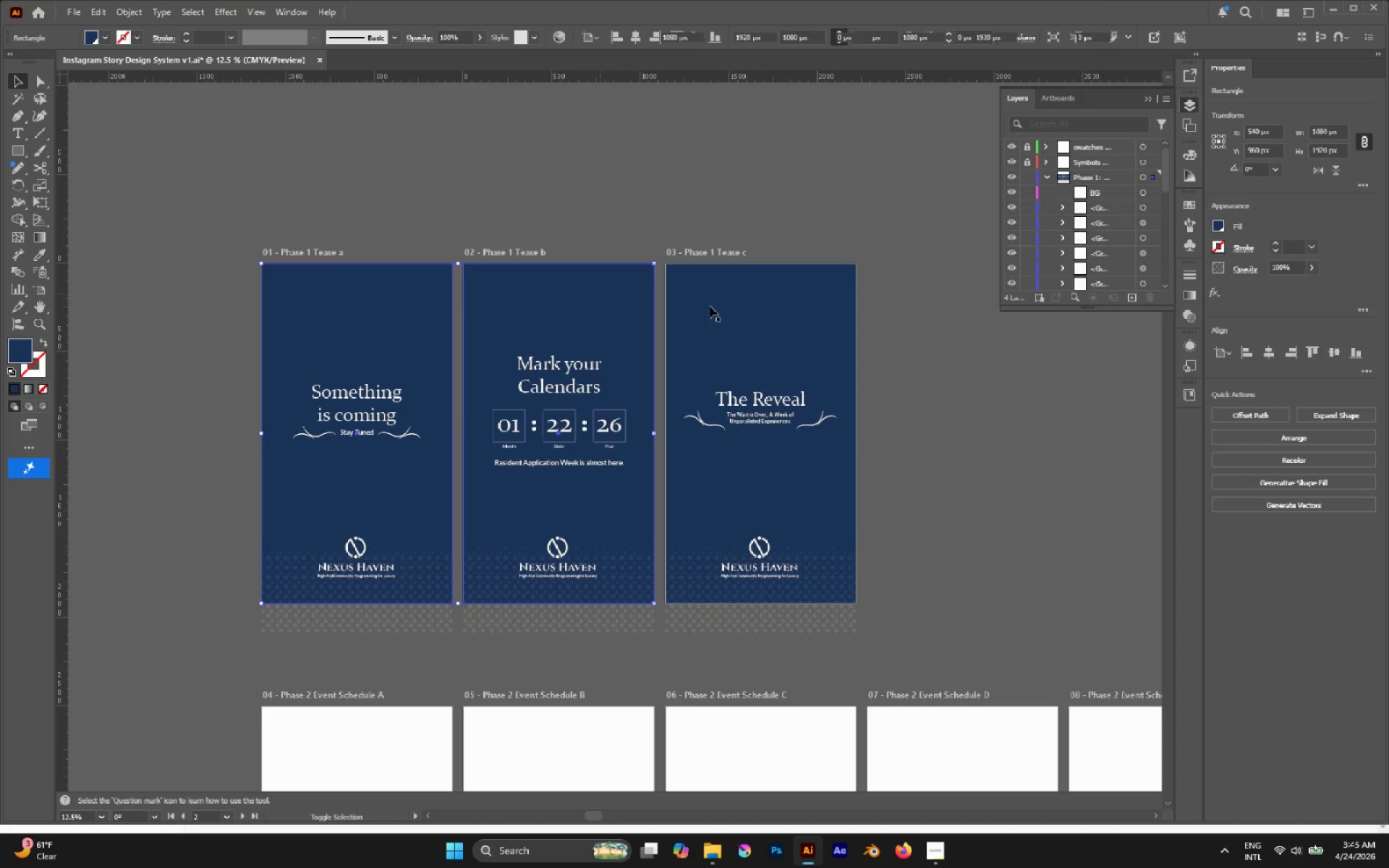 
left_click([717, 307])
 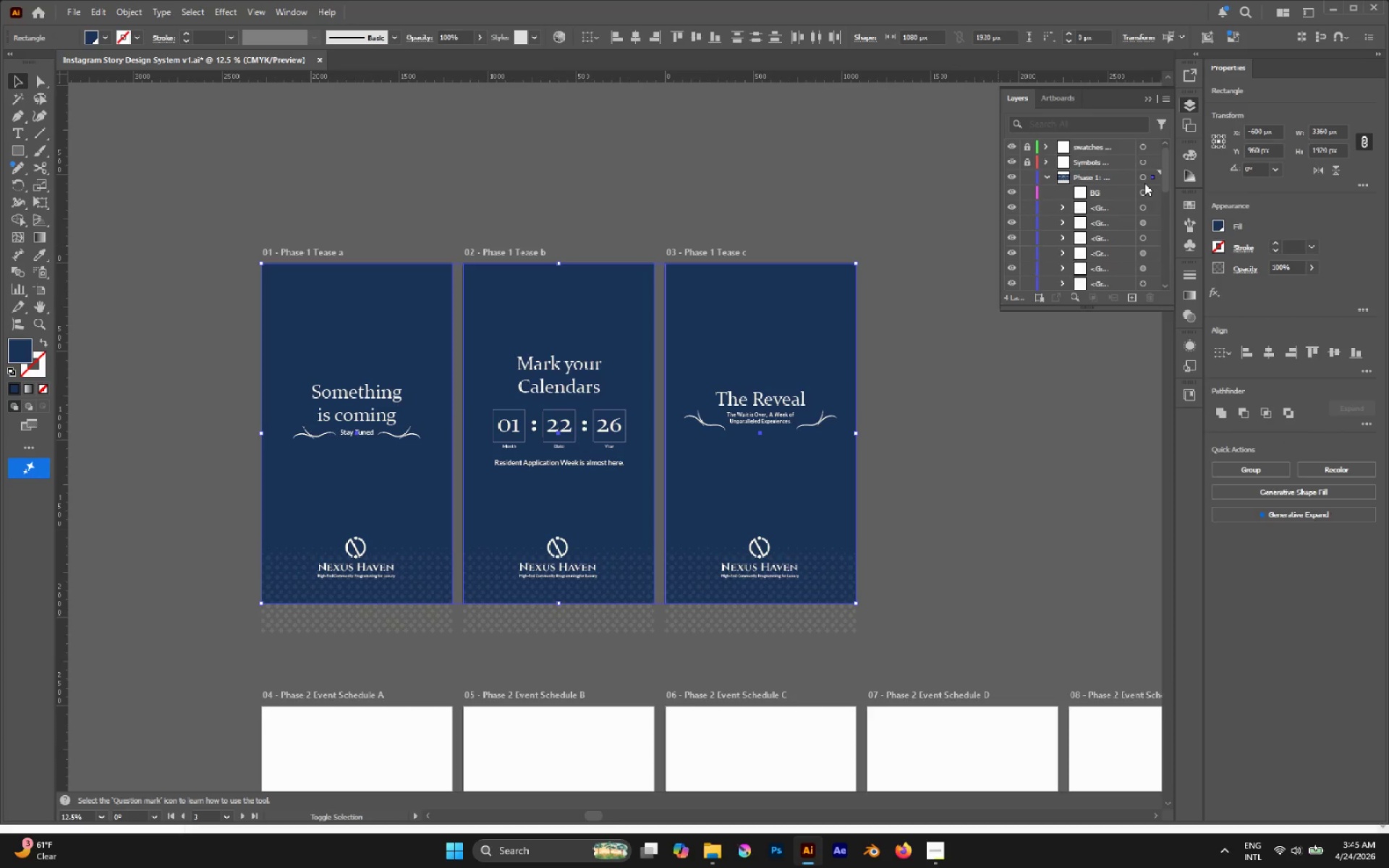 
left_click_drag(start_coordinate=[1150, 179], to_coordinate=[1154, 194])
 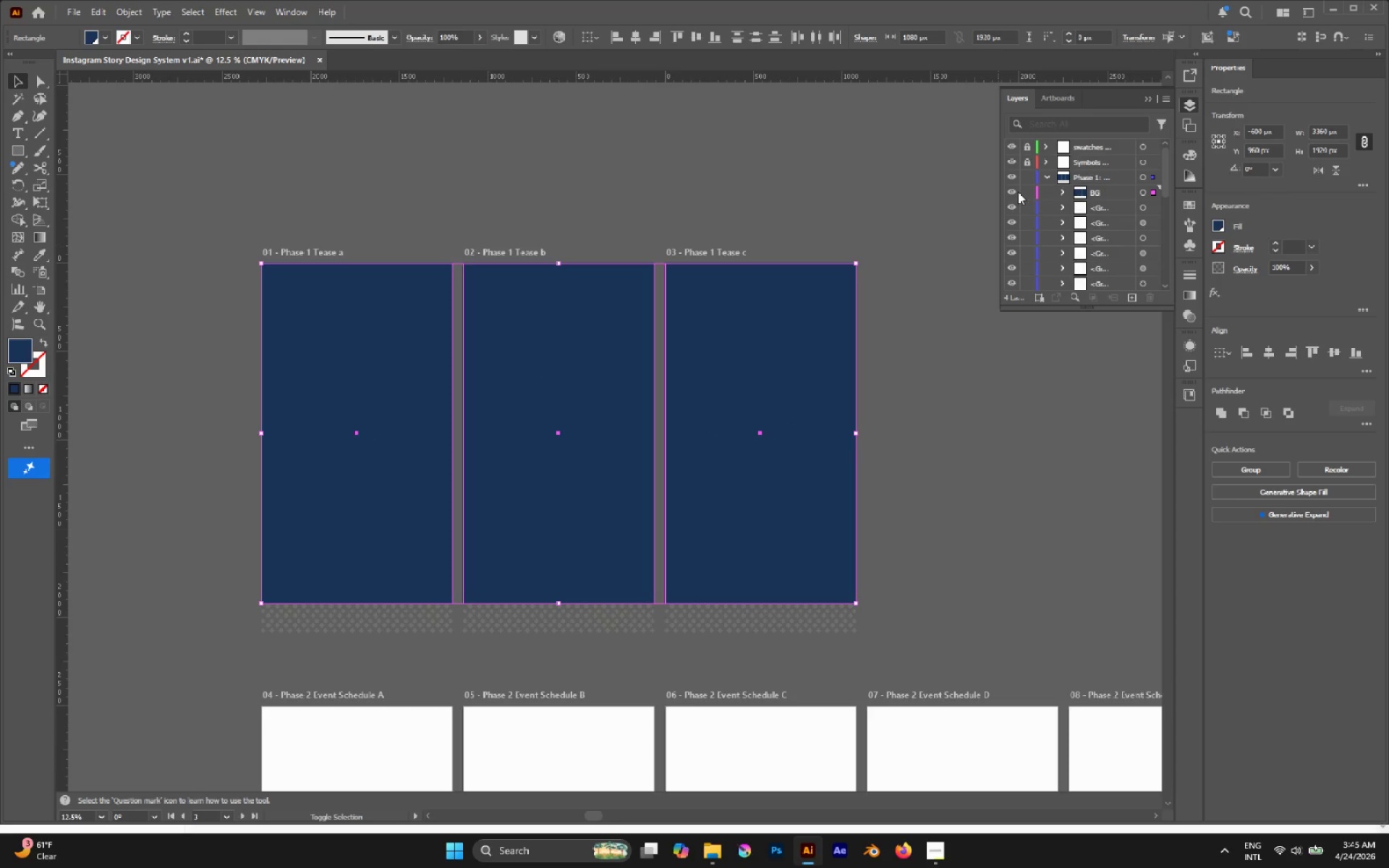 
left_click([1012, 190])
 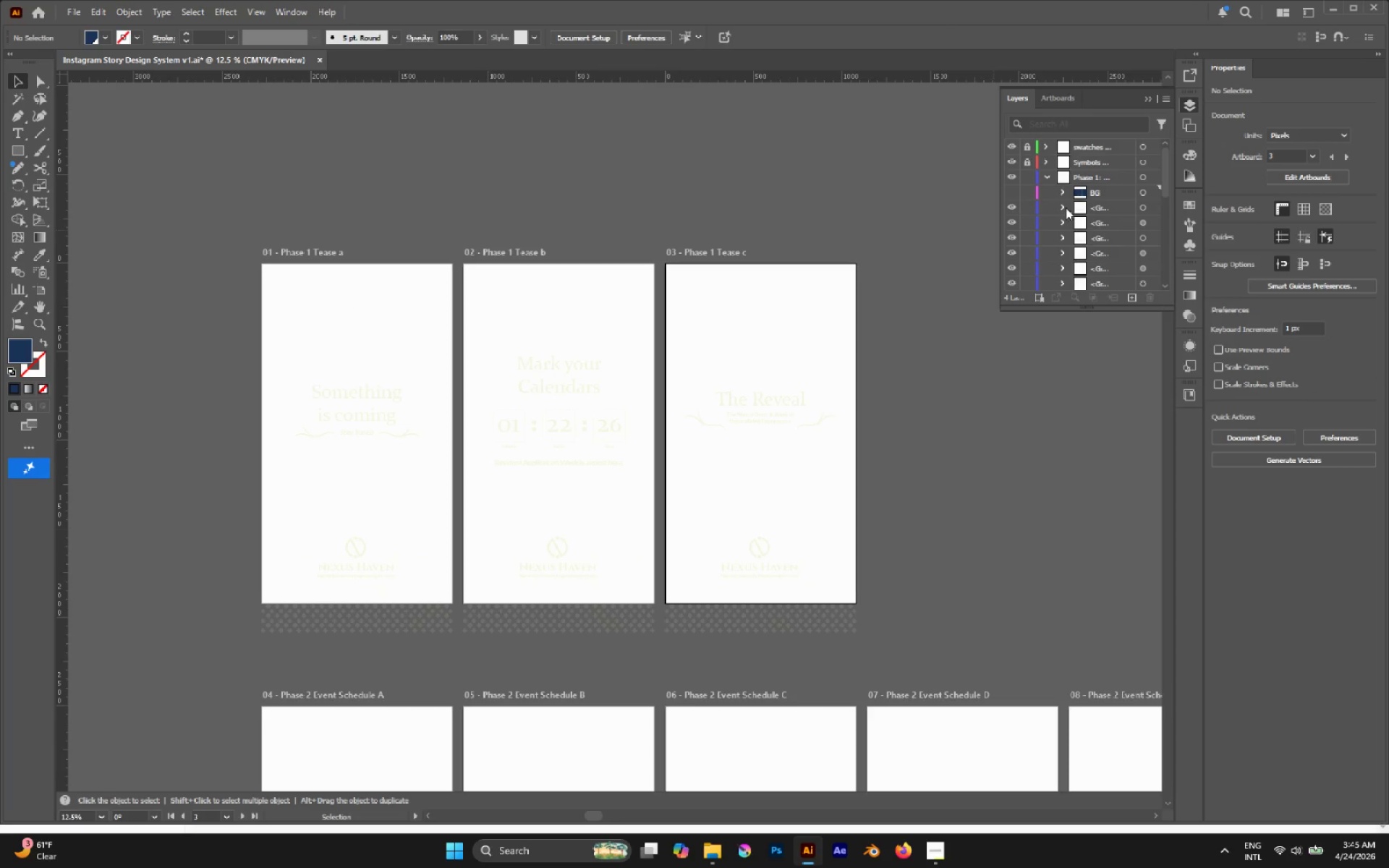 
left_click_drag(start_coordinate=[1108, 194], to_coordinate=[1098, 276])
 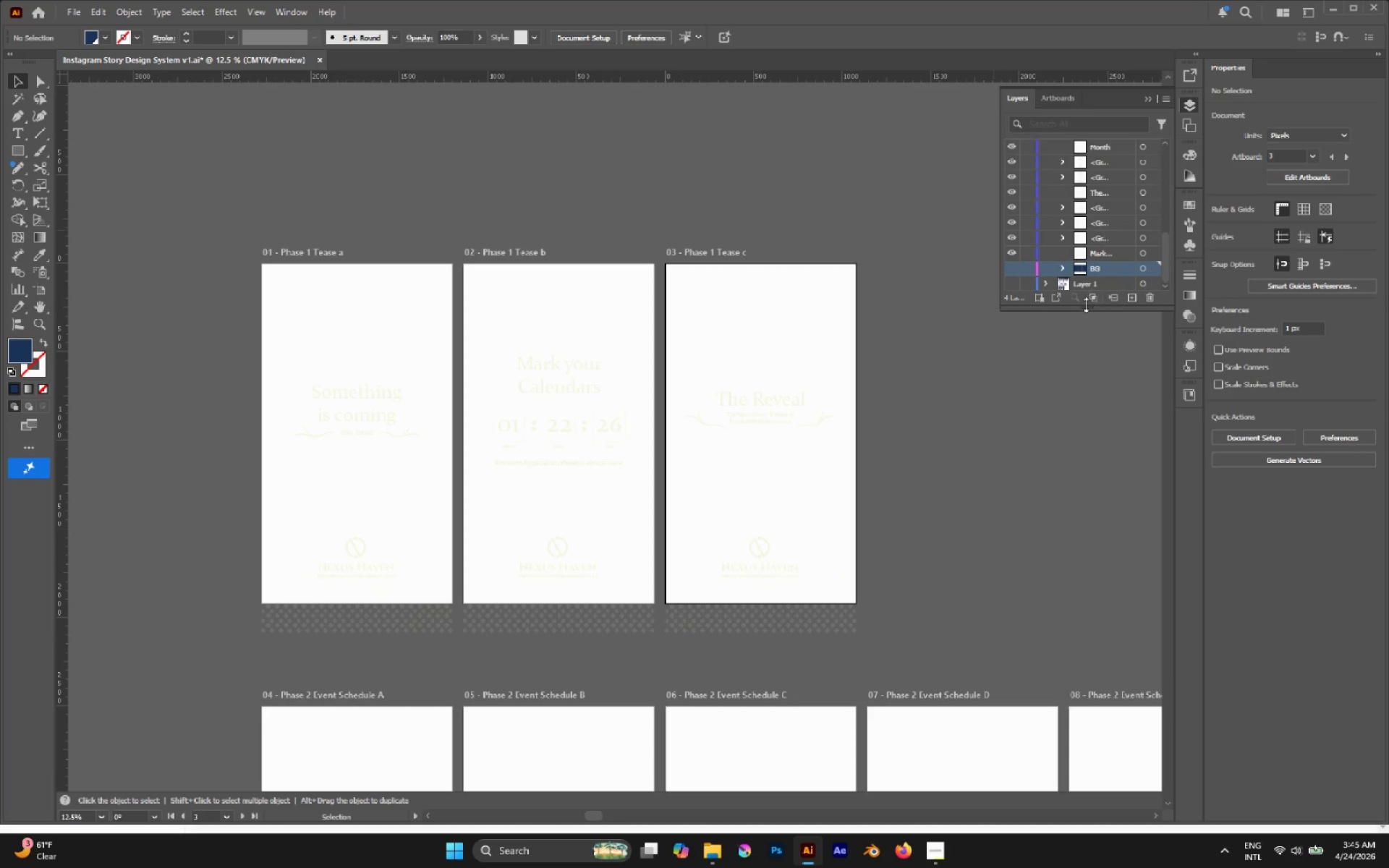 
left_click_drag(start_coordinate=[1086, 305], to_coordinate=[1088, 538])
 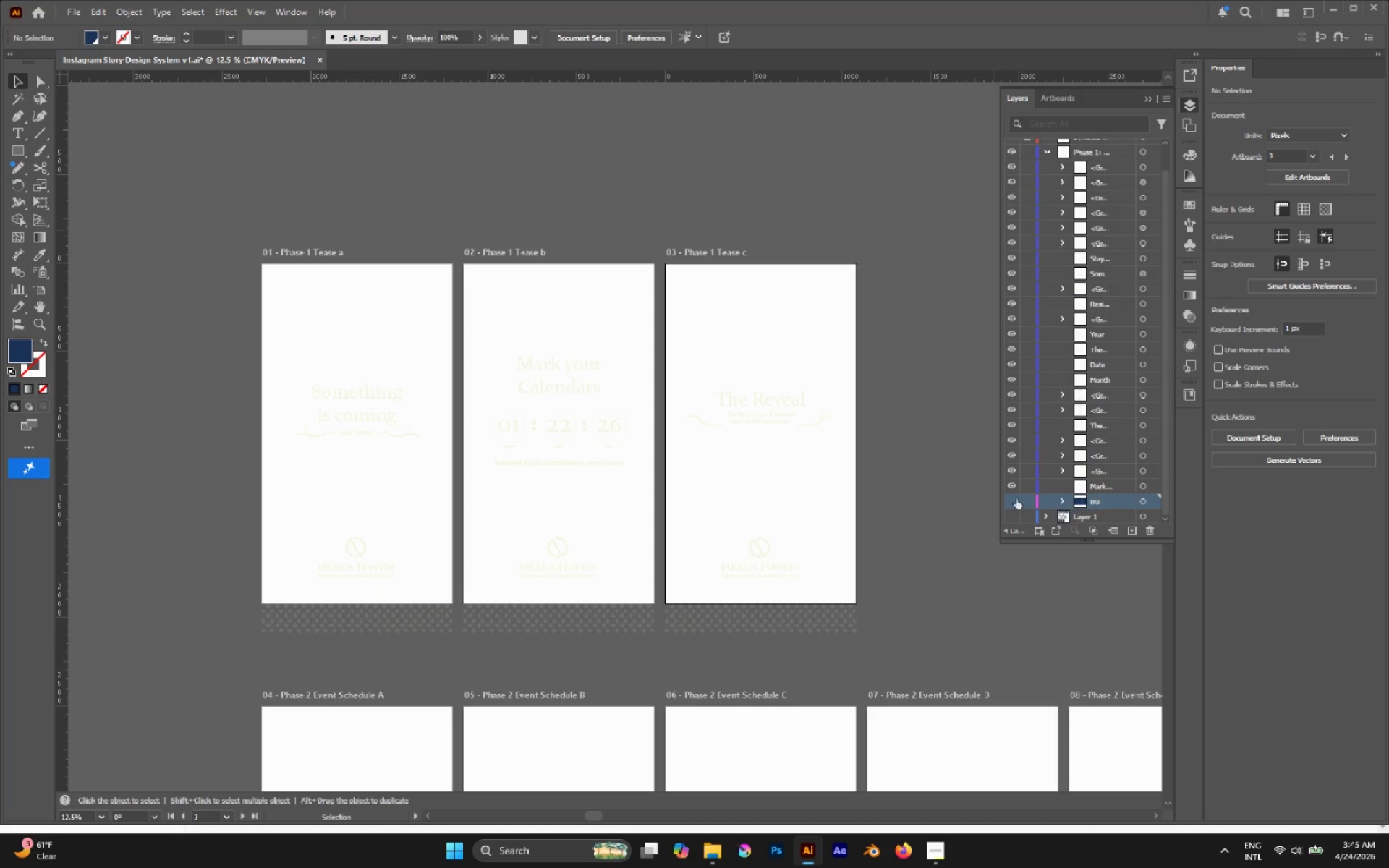 
double_click([1016, 498])
 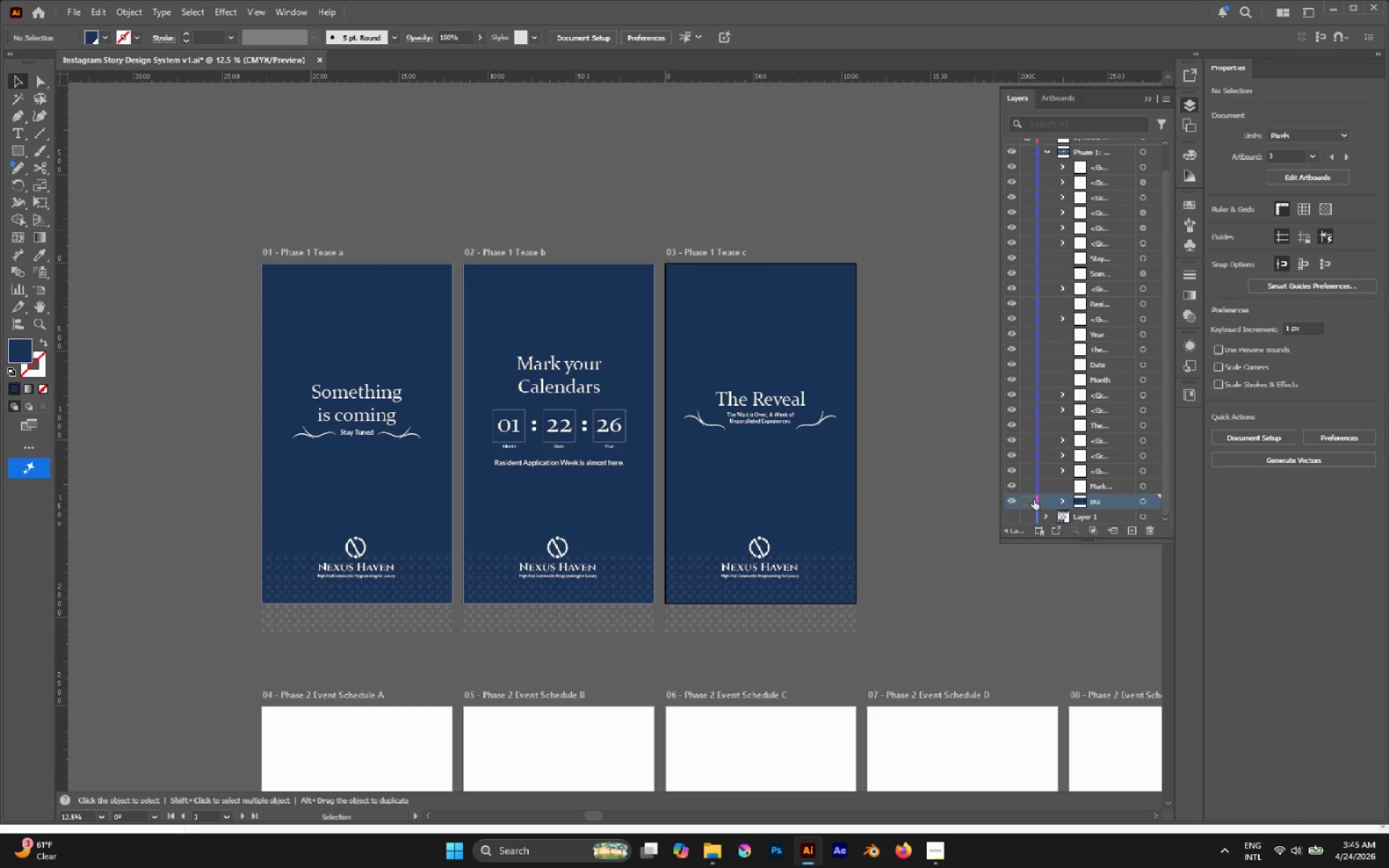 
left_click([1033, 499])
 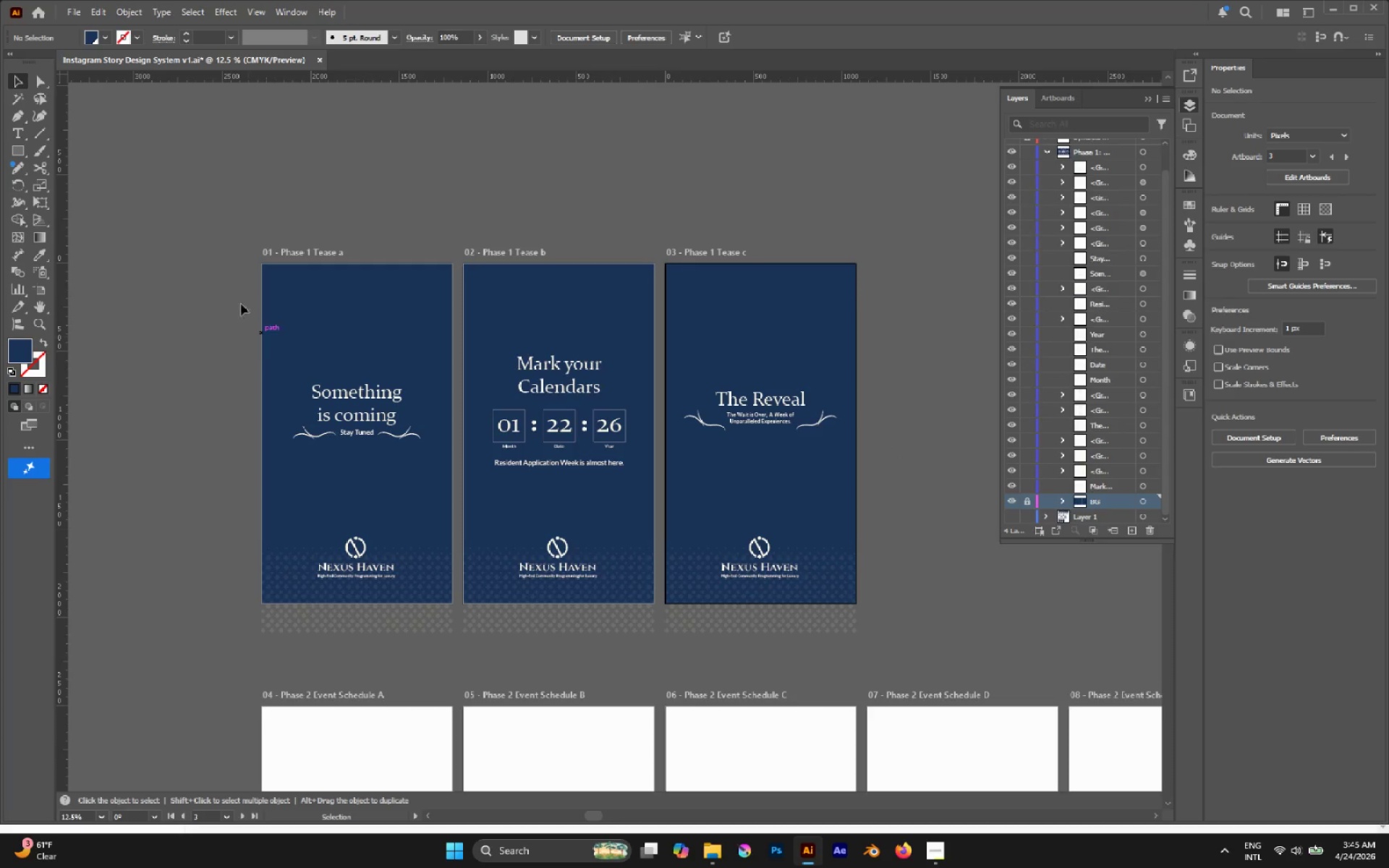 
left_click_drag(start_coordinate=[232, 277], to_coordinate=[361, 414])
 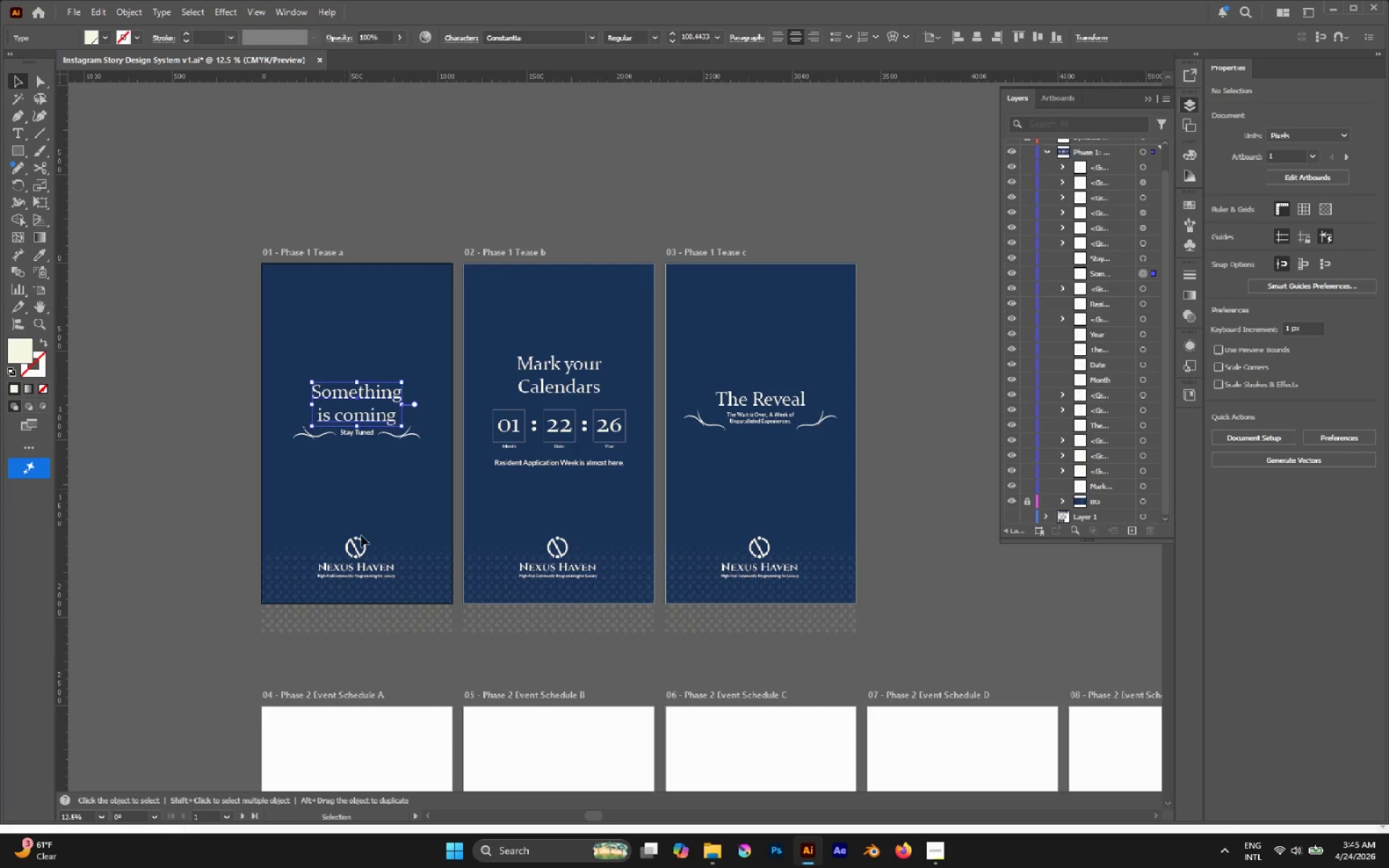 
left_click([362, 538])
 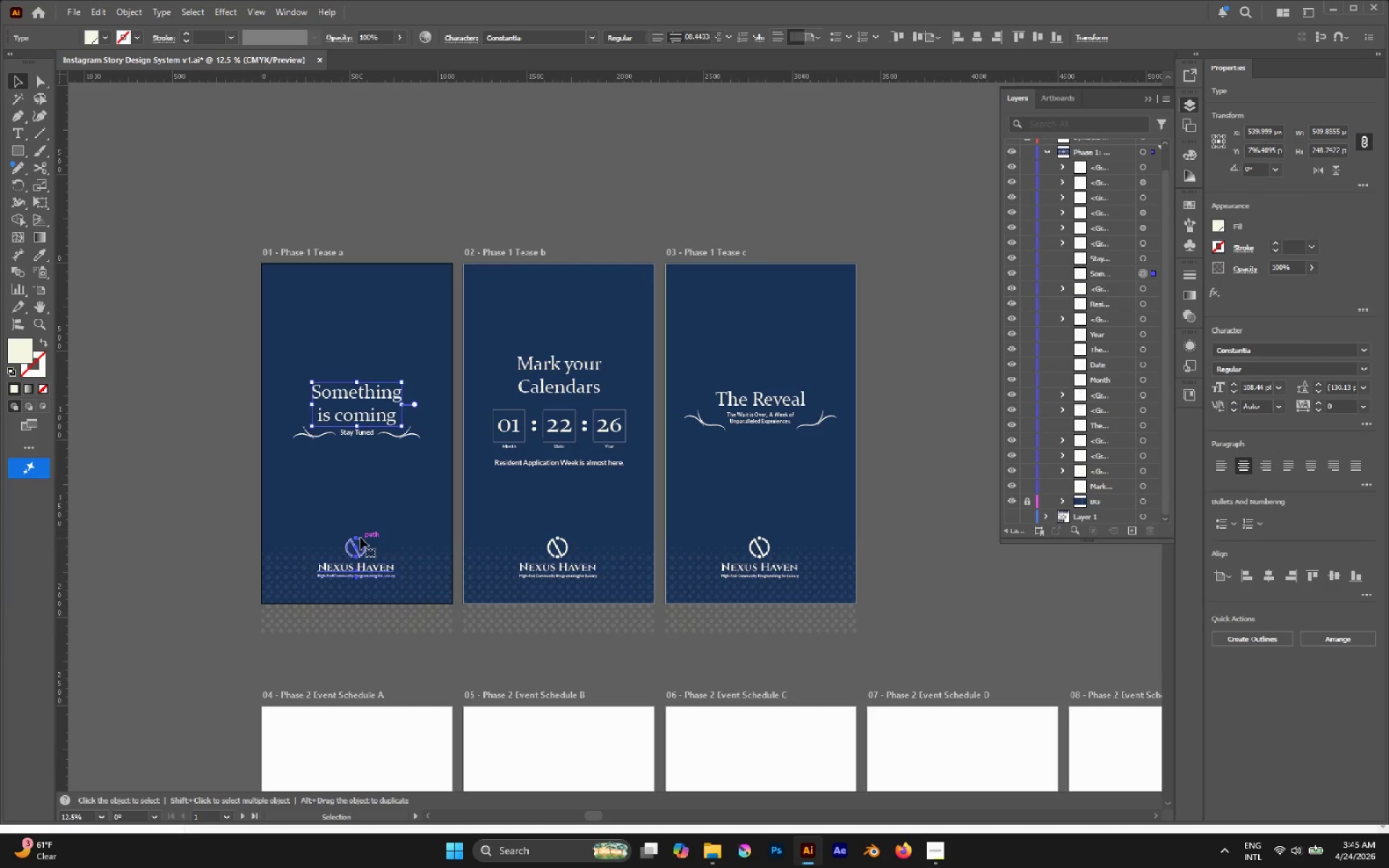 
hold_key(key=ShiftLeft, duration=1.42)
left_click([548, 555])
 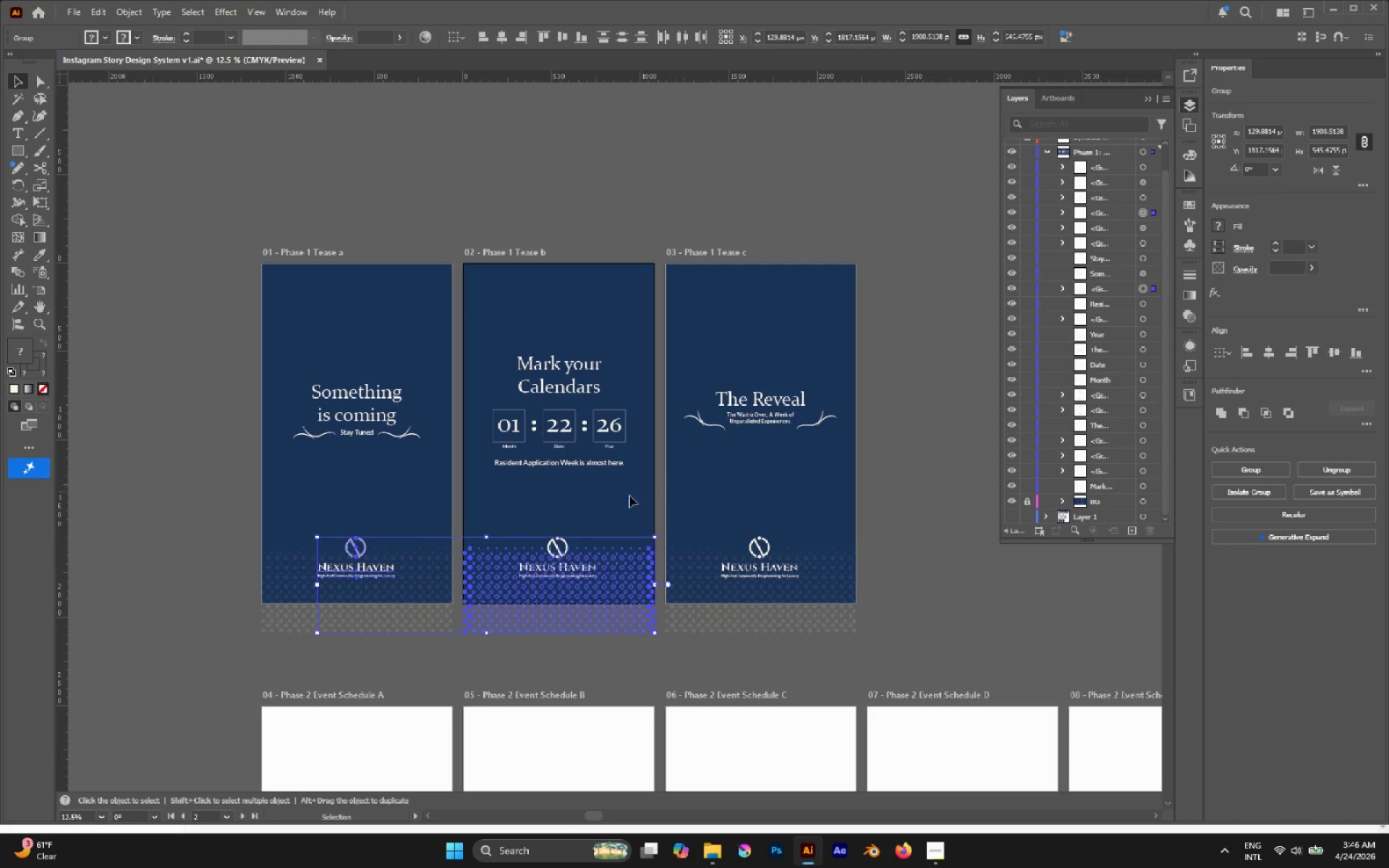 
left_click([434, 505])
 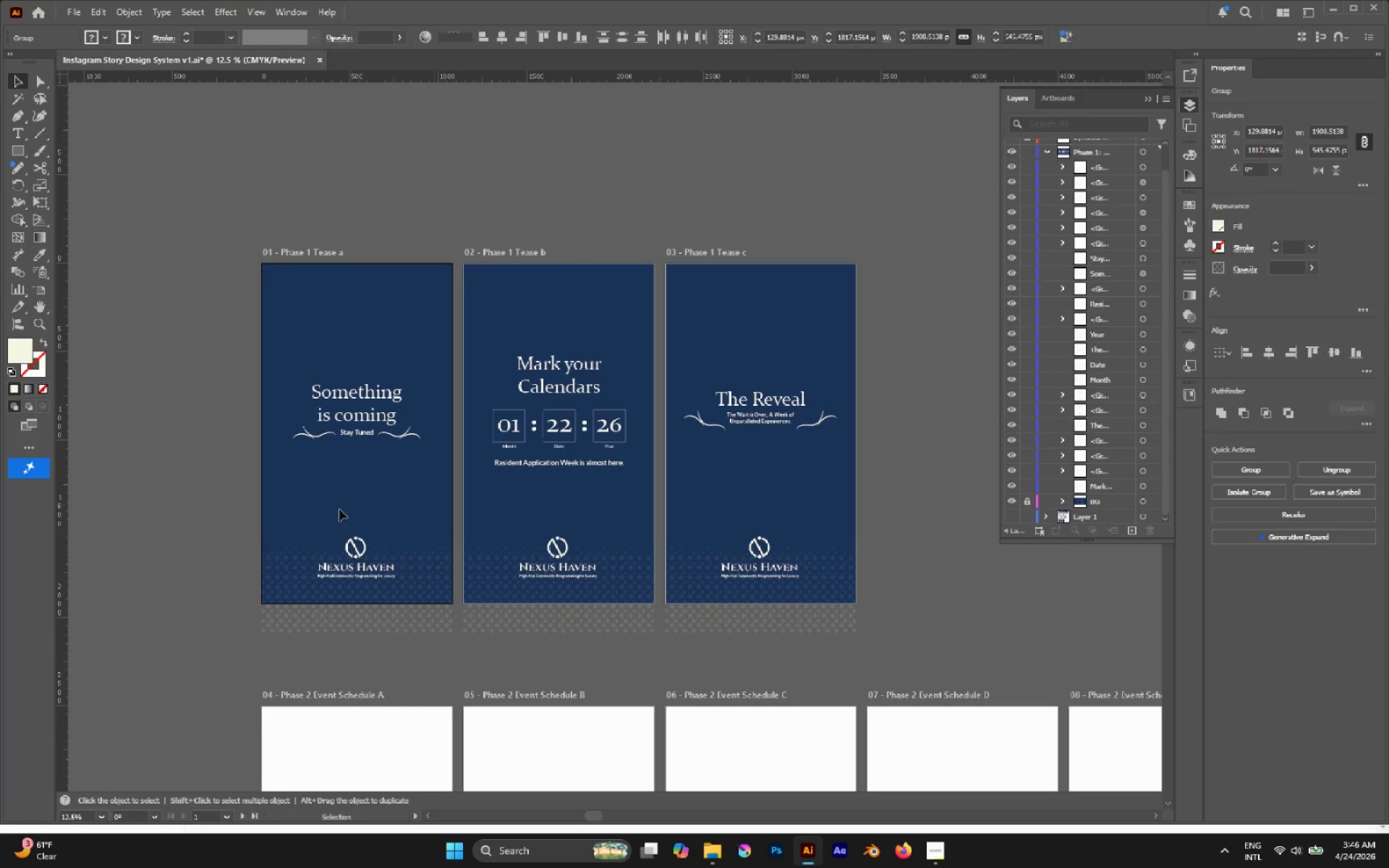 
left_click_drag(start_coordinate=[319, 501], to_coordinate=[779, 545])
 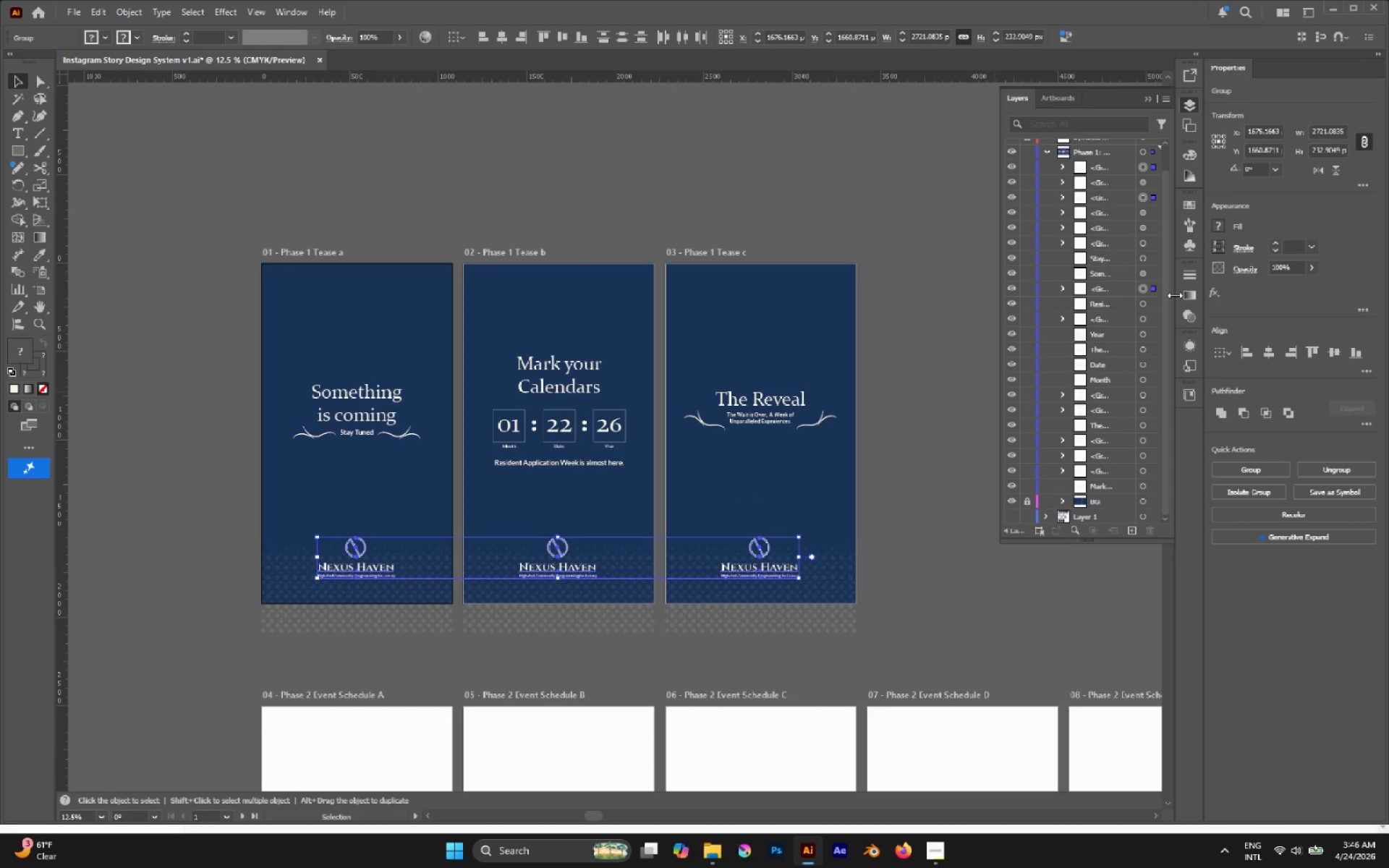 
scroll: coordinate [1127, 286], scroll_direction: up, amount: 1.0
 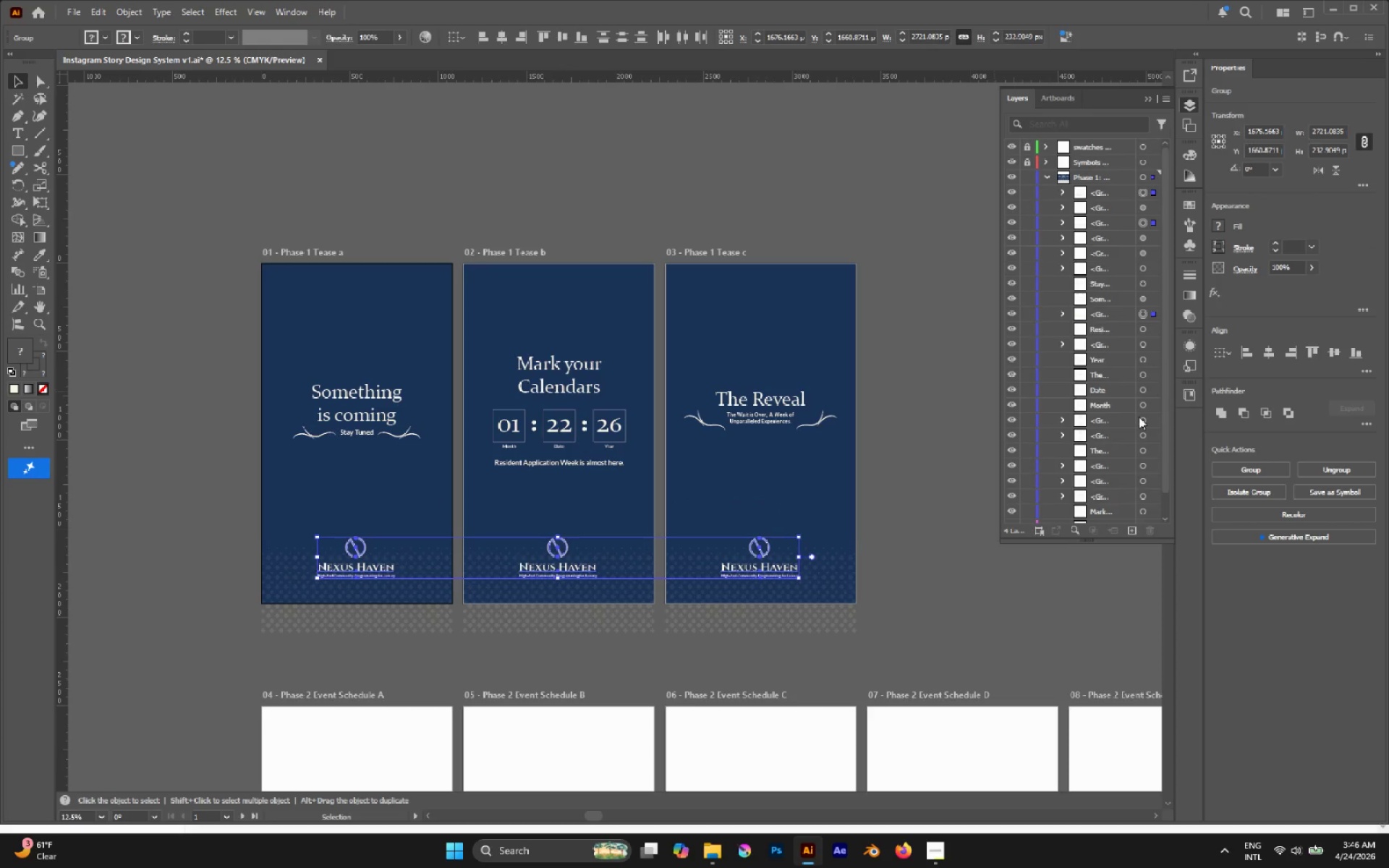 
scroll: coordinate [1083, 420], scroll_direction: down, amount: 1.0
 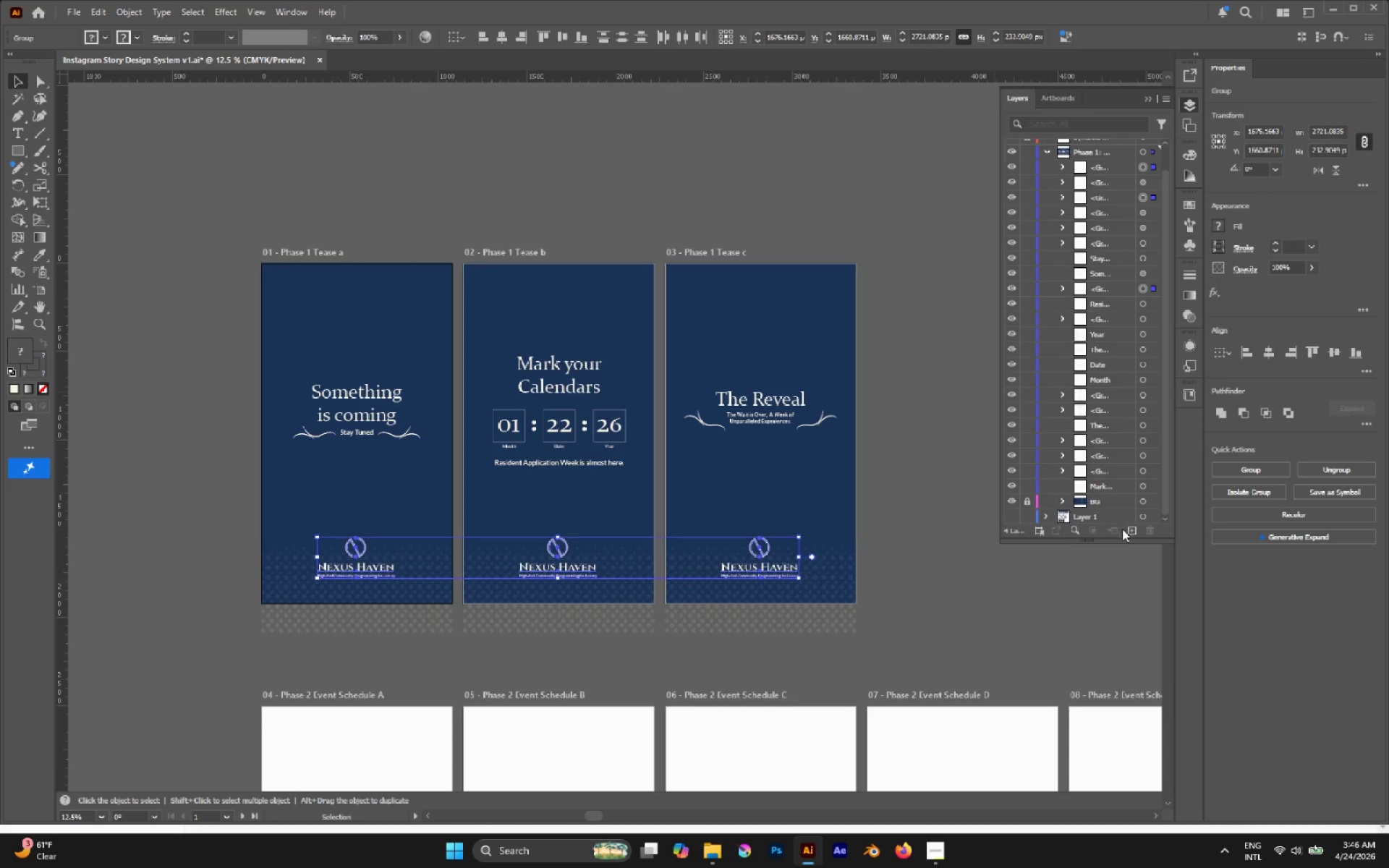 
left_click([1128, 531])
 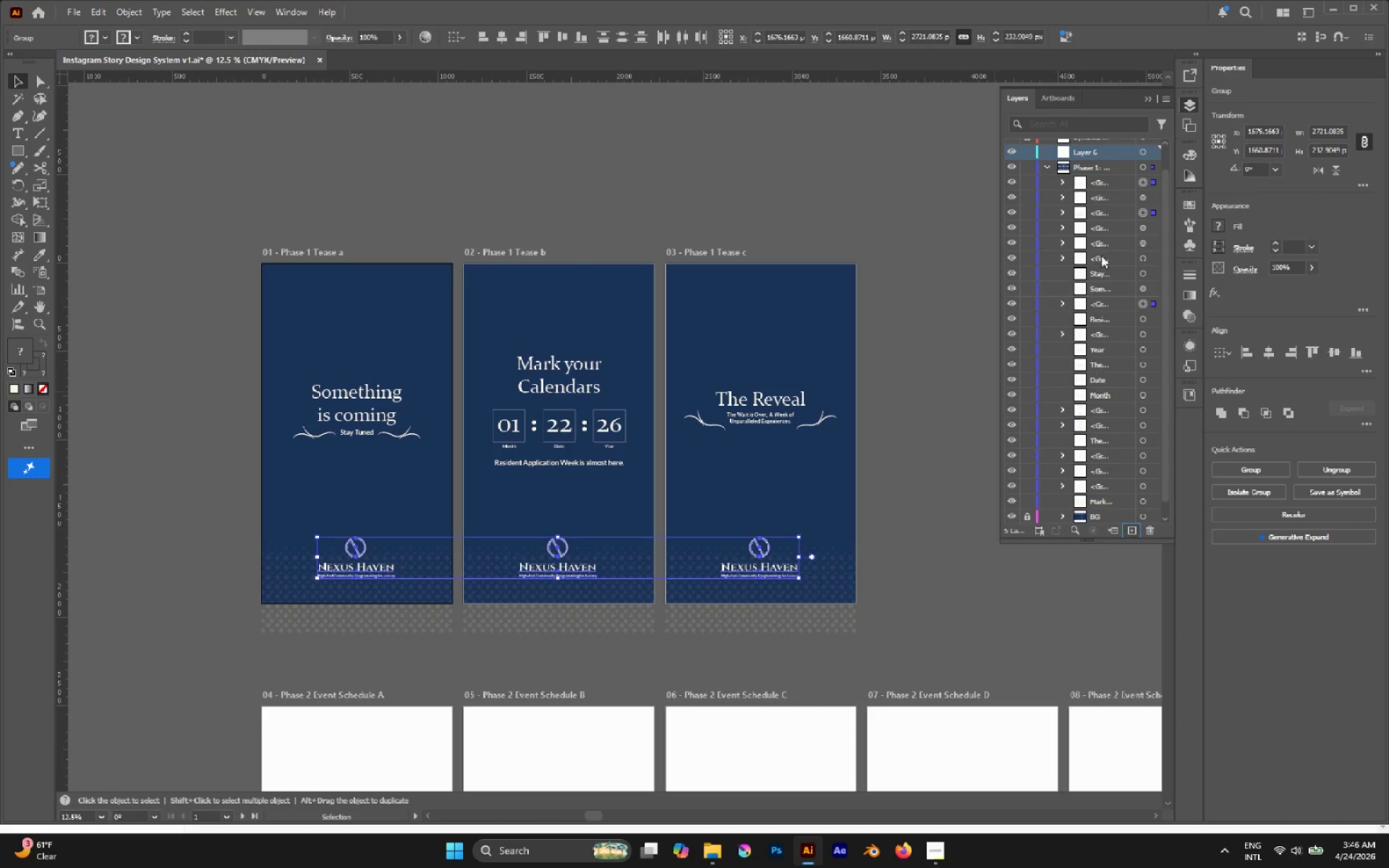 
scroll: coordinate [1094, 220], scroll_direction: none, amount: 0.0
 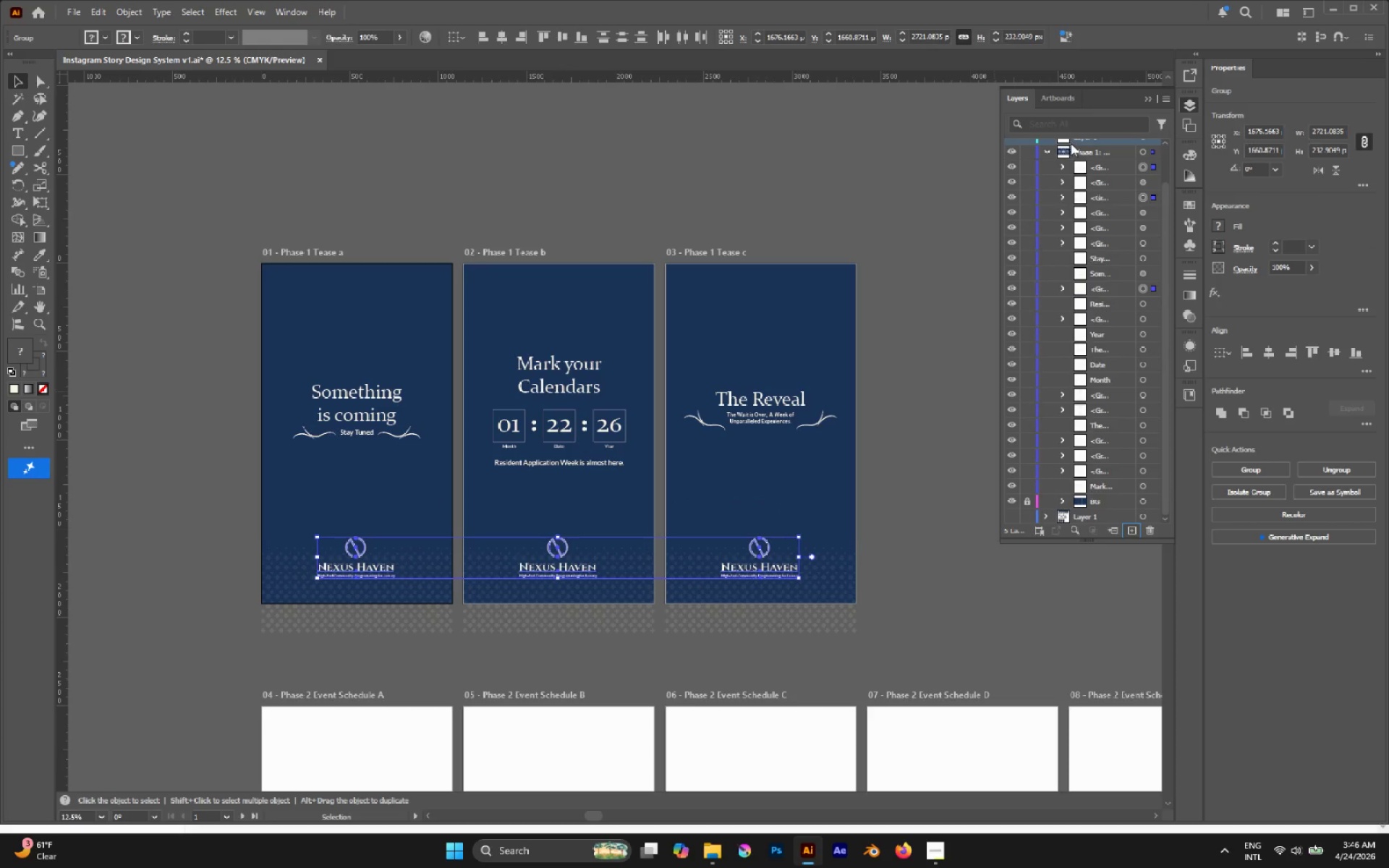 
scroll: coordinate [1084, 149], scroll_direction: up, amount: 1.0
 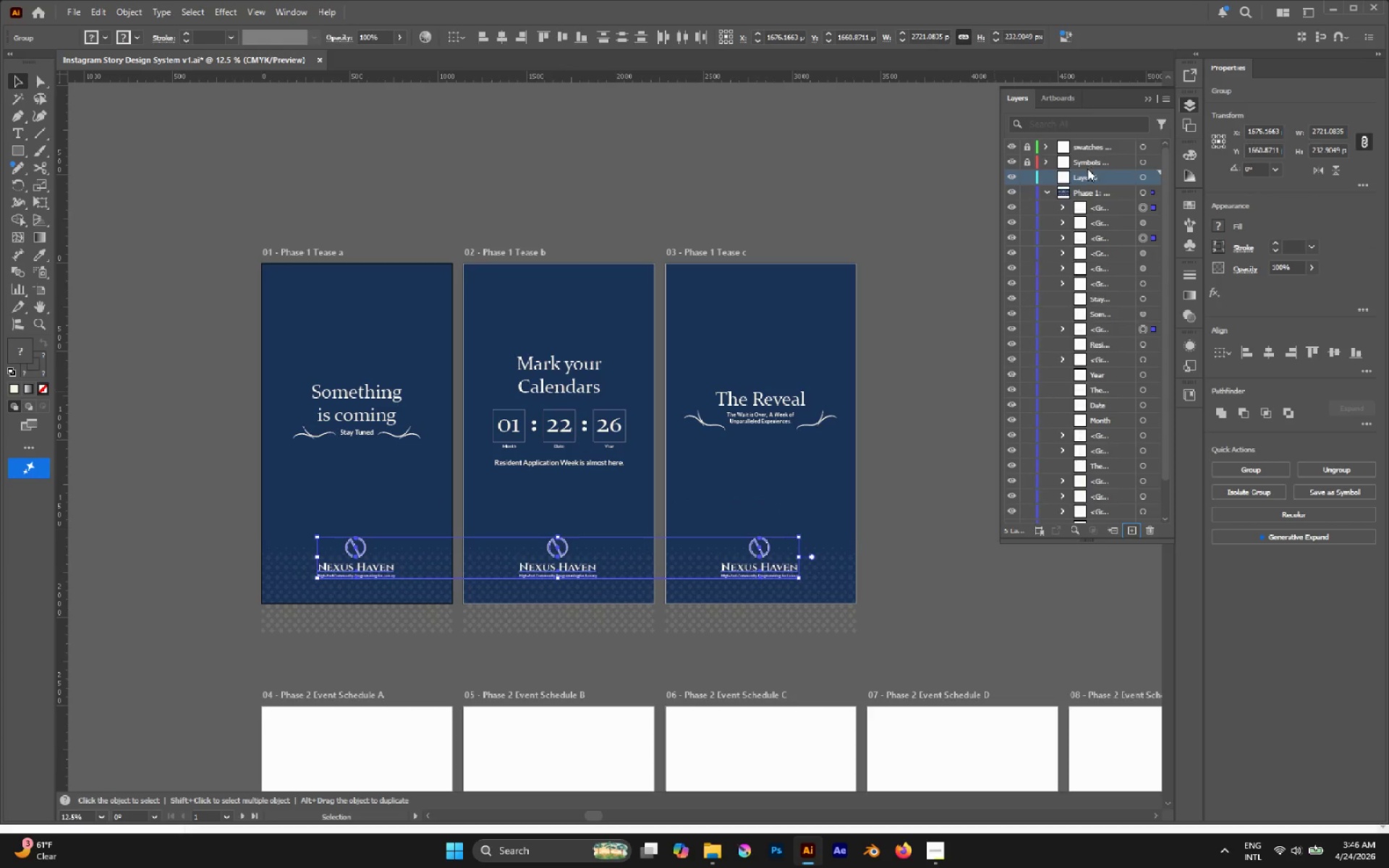 
left_click_drag(start_coordinate=[1087, 173], to_coordinate=[1101, 497])
 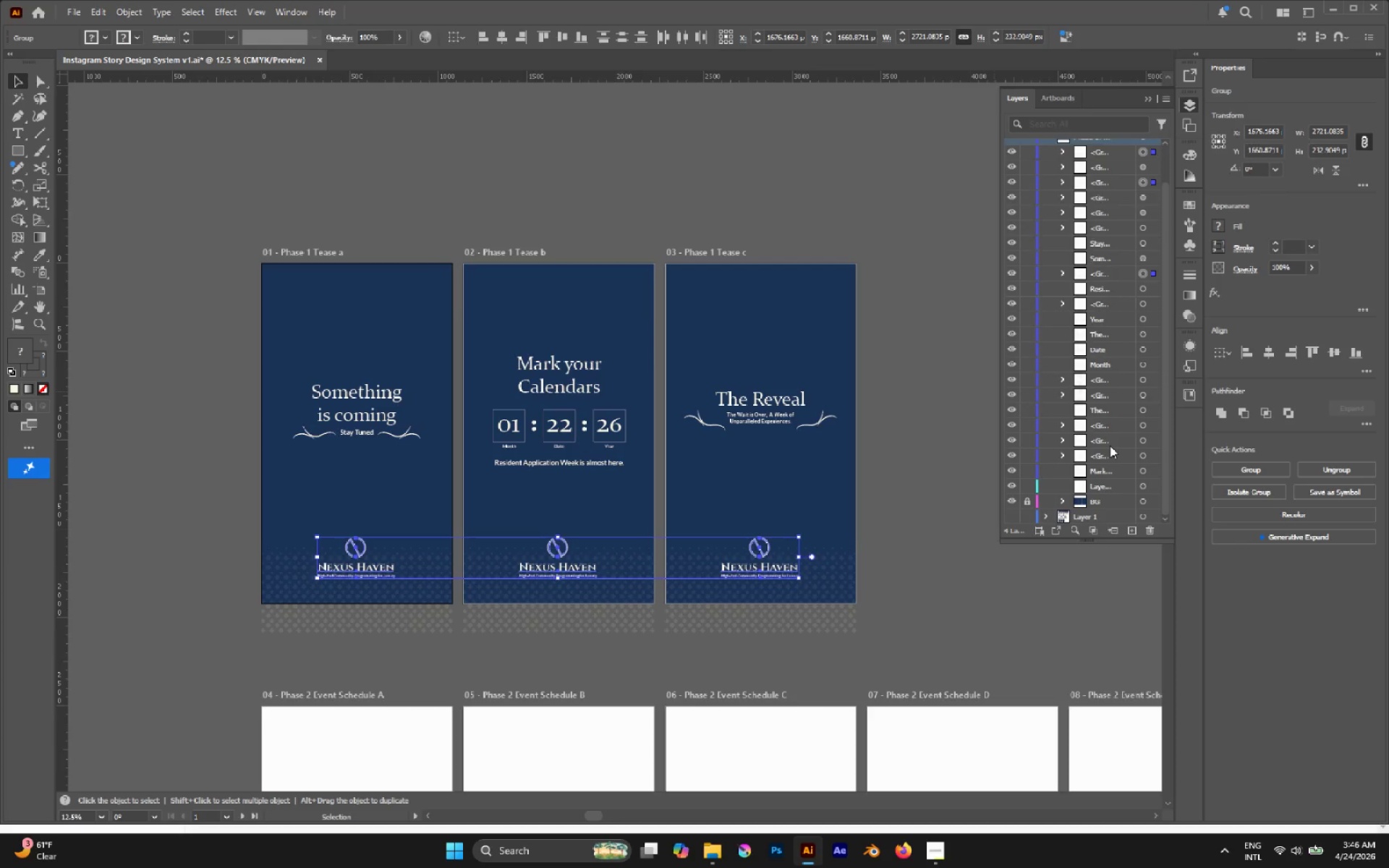 
scroll: coordinate [1109, 441], scroll_direction: up, amount: 1.0
 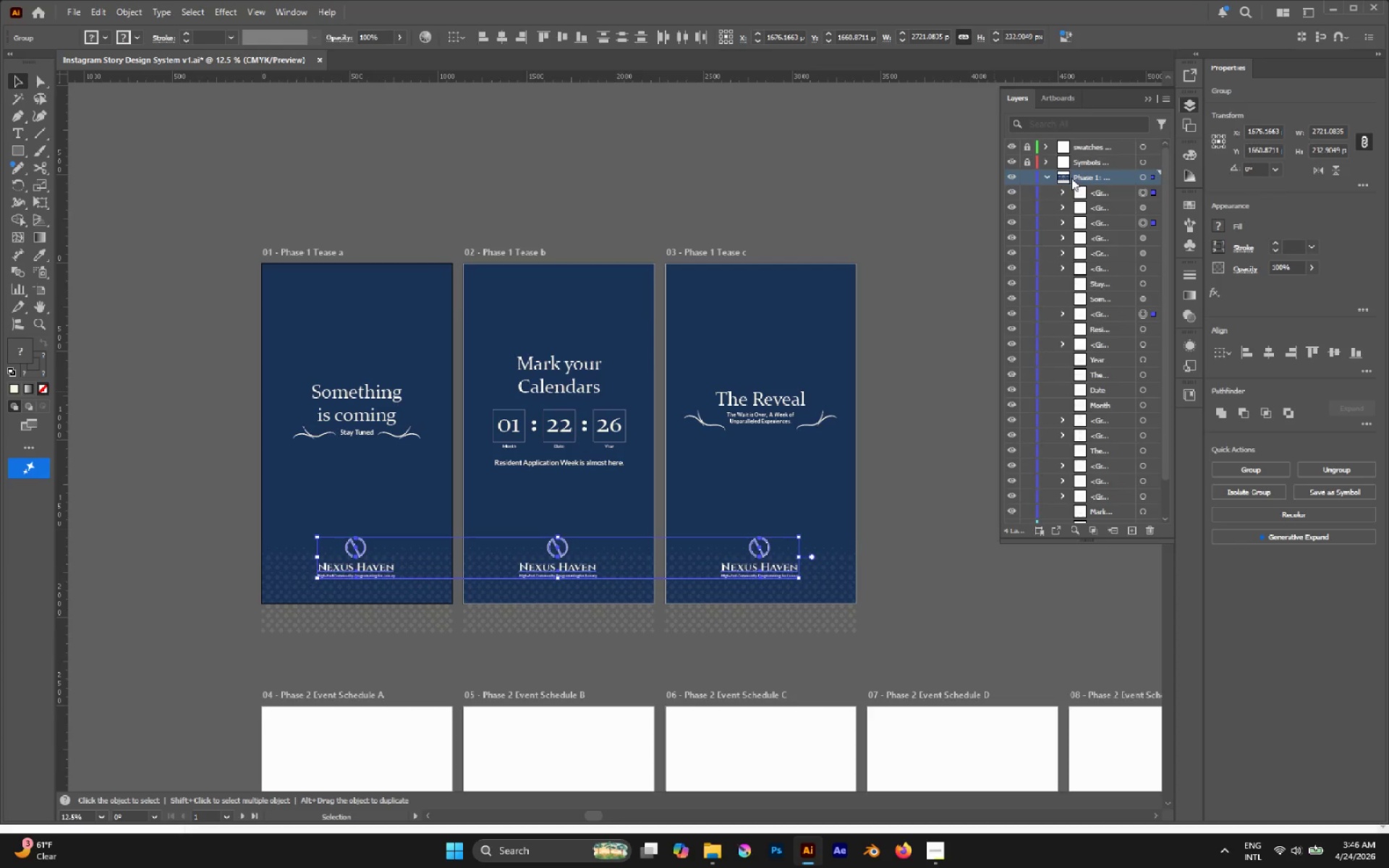 
key(Control+Z)
 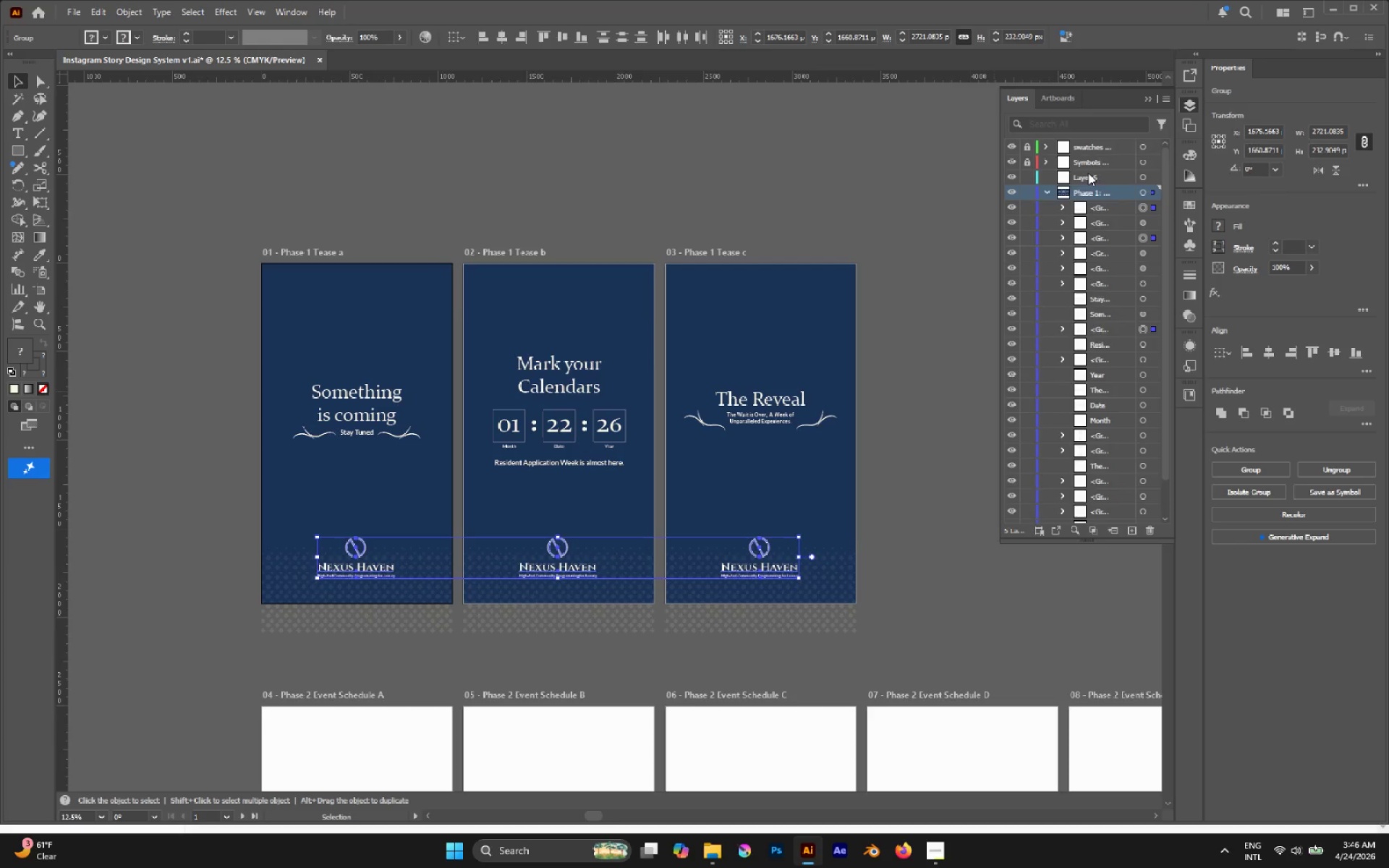 
left_click_drag(start_coordinate=[1088, 173], to_coordinate=[1095, 469])
 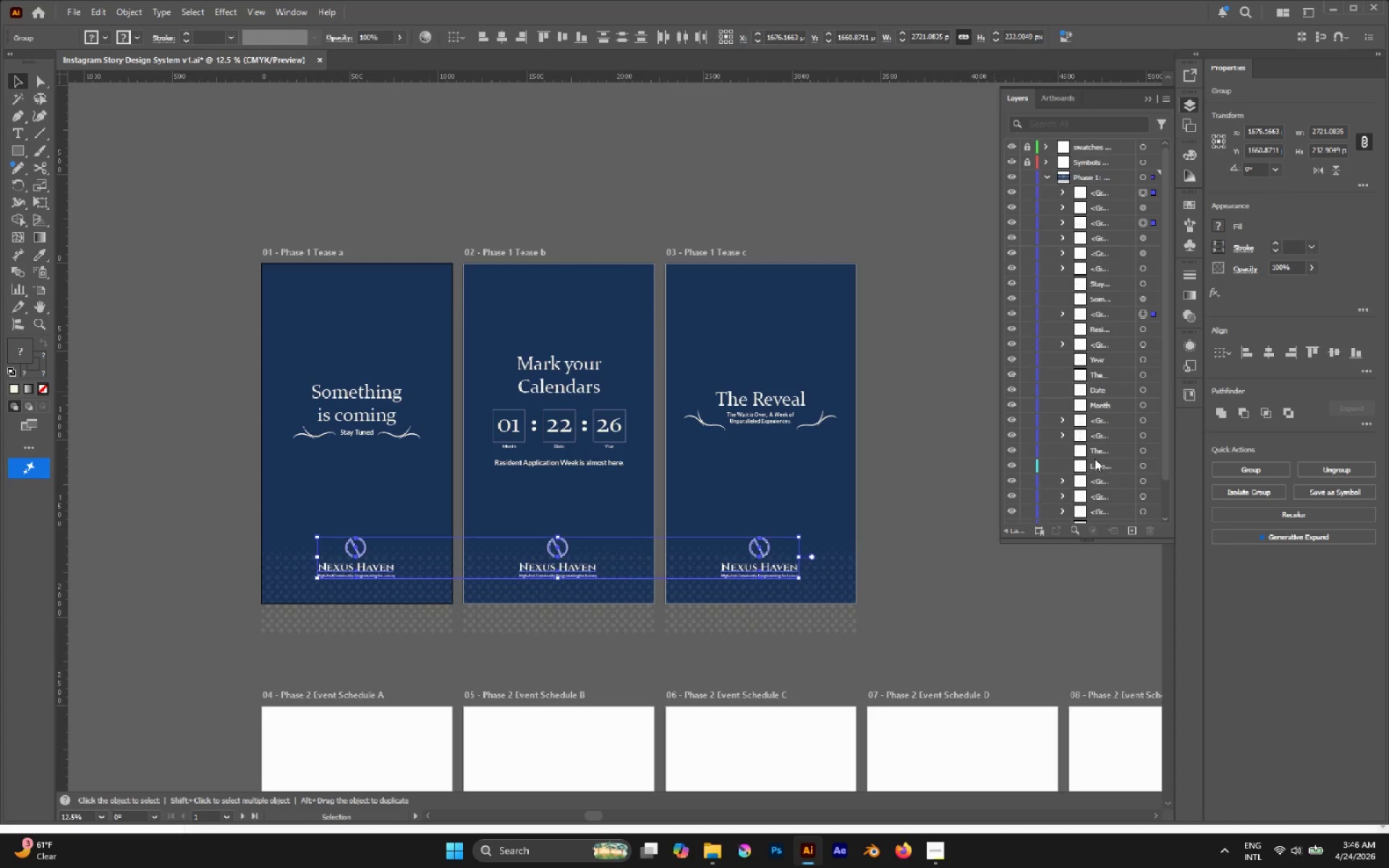 
scroll: coordinate [1095, 459], scroll_direction: up, amount: 1.0
 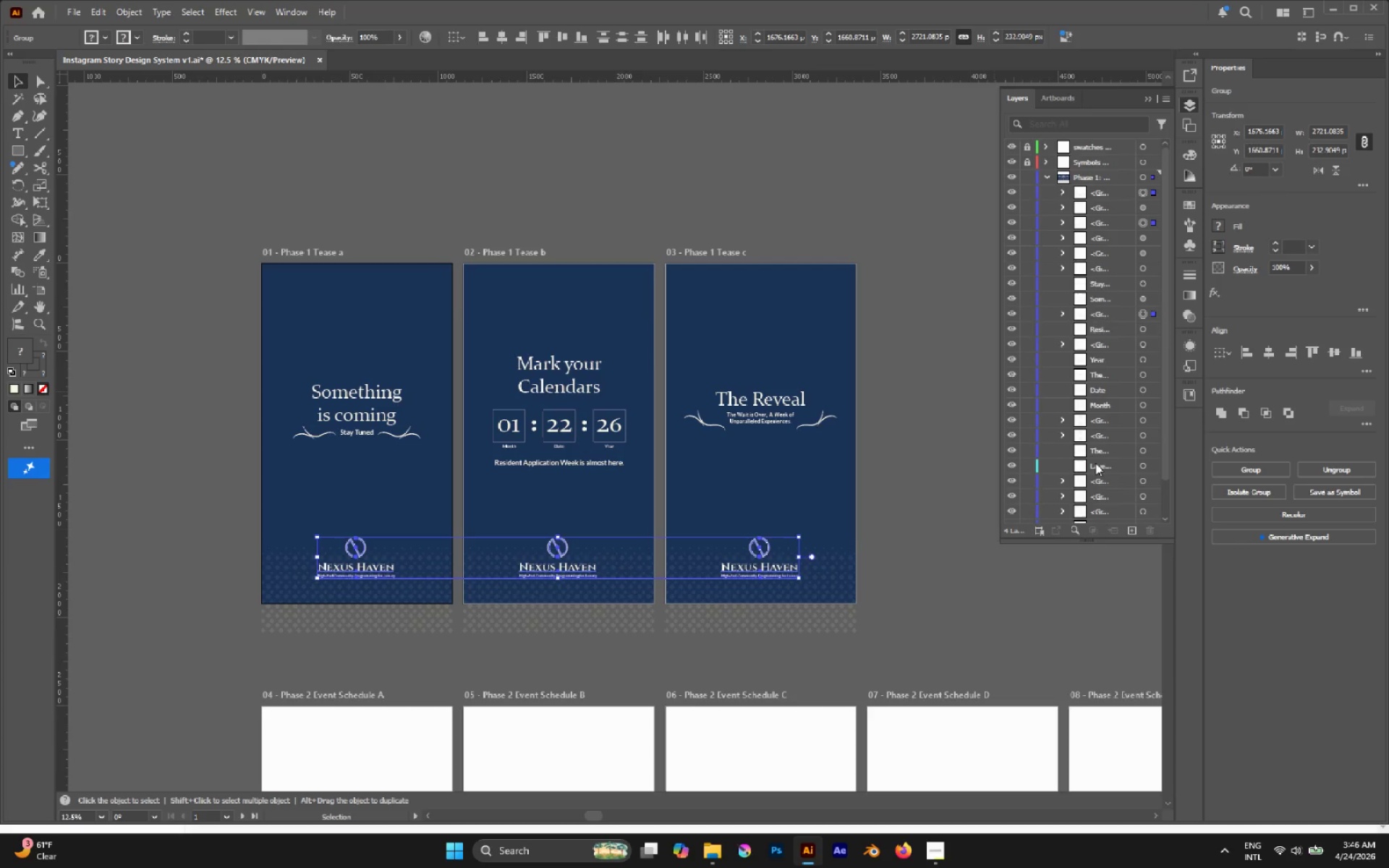 
scroll: coordinate [1095, 463], scroll_direction: down, amount: 2.0
 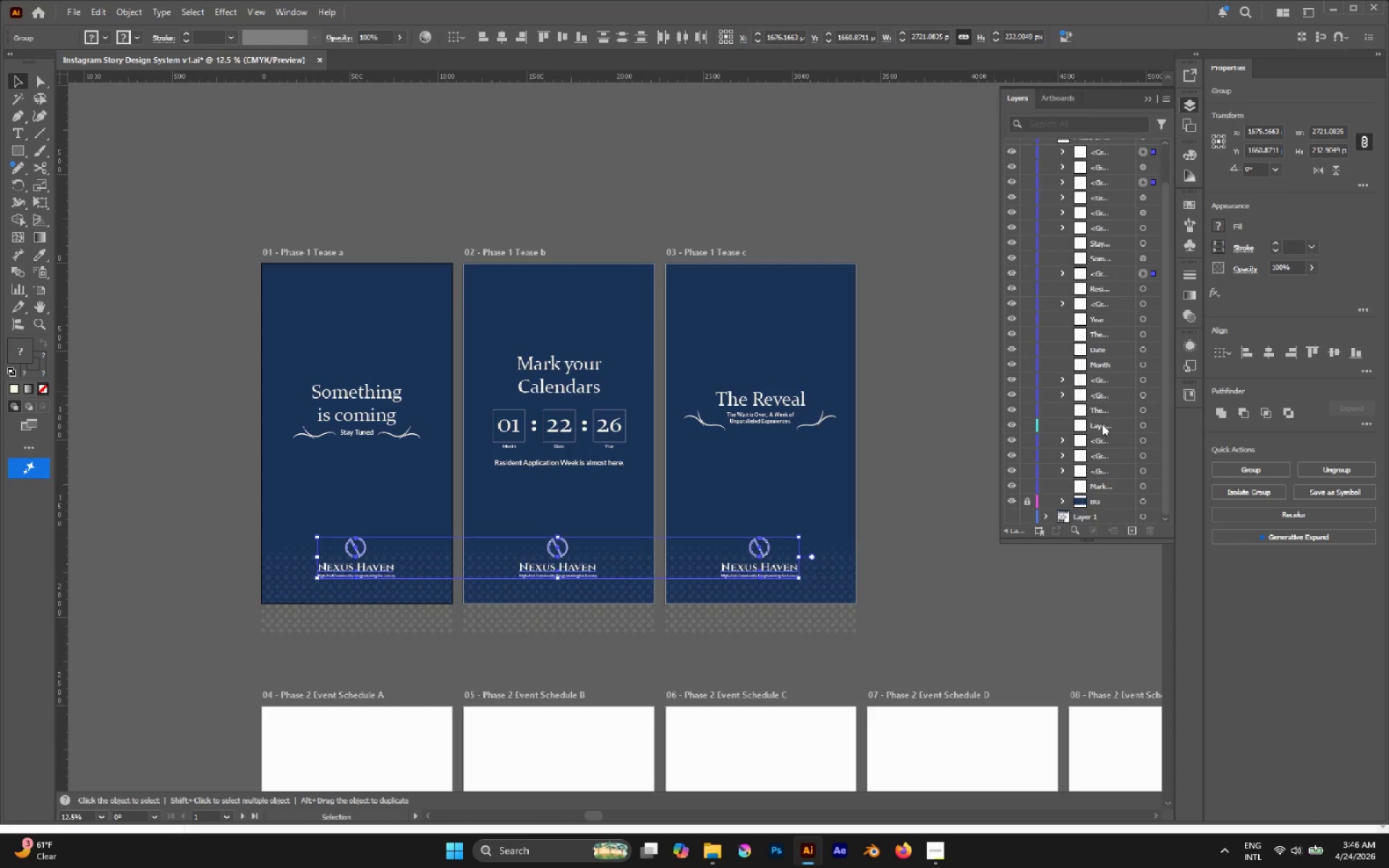 
left_click_drag(start_coordinate=[1101, 425], to_coordinate=[1096, 490])
 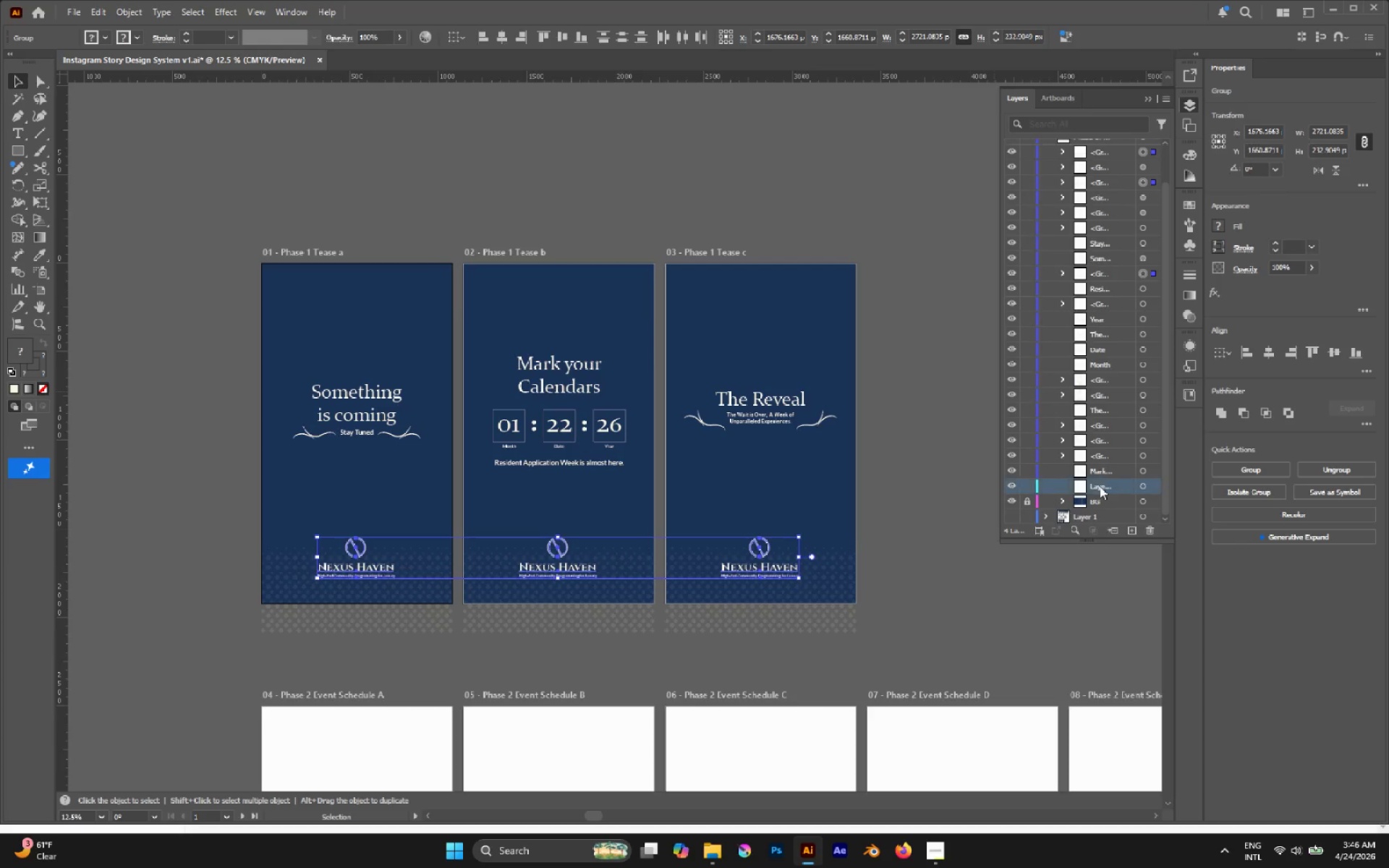 
double_click([1100, 486])
 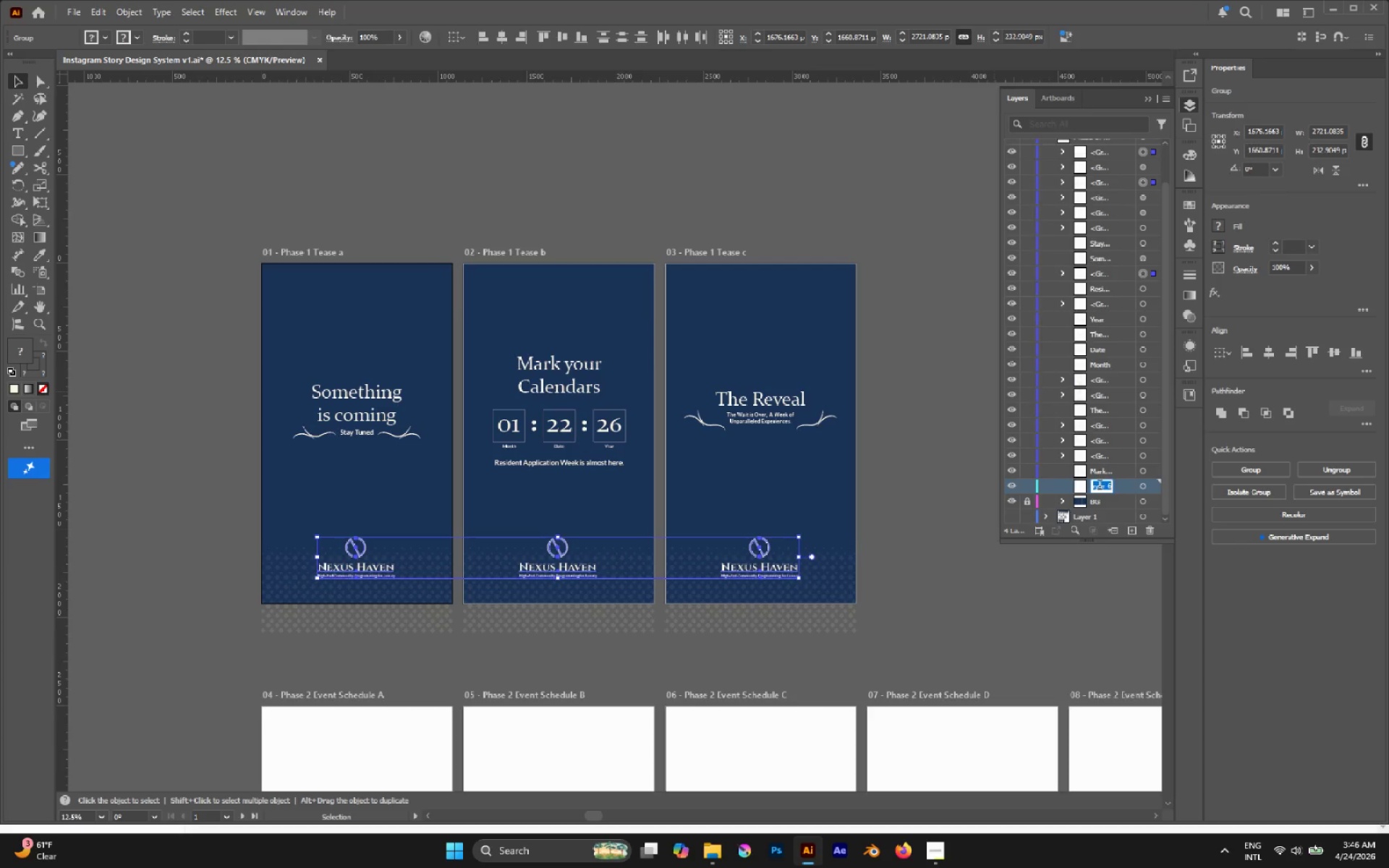 
hold_key(key=ShiftLeft, duration=2.19)
 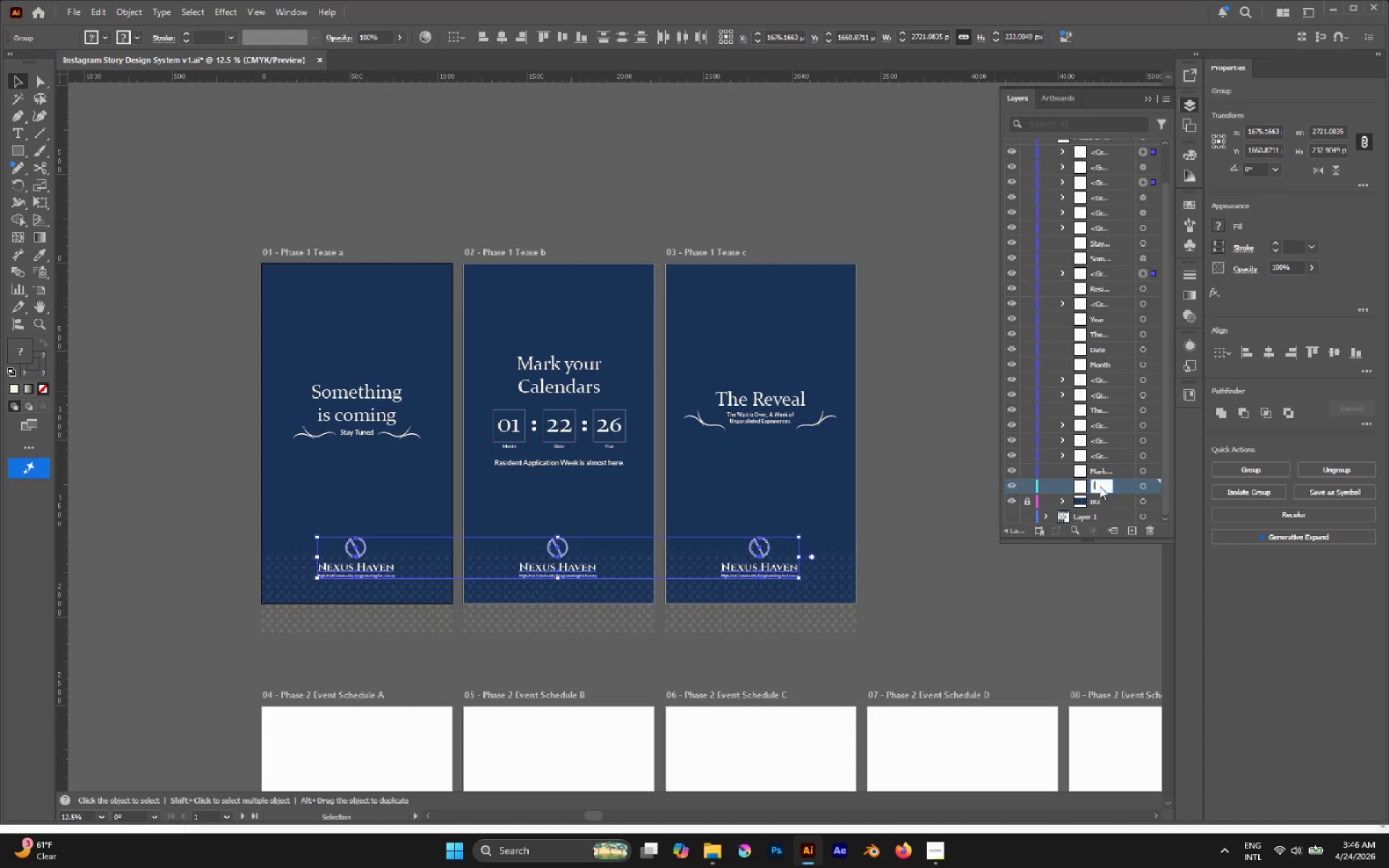 
type(logo)
 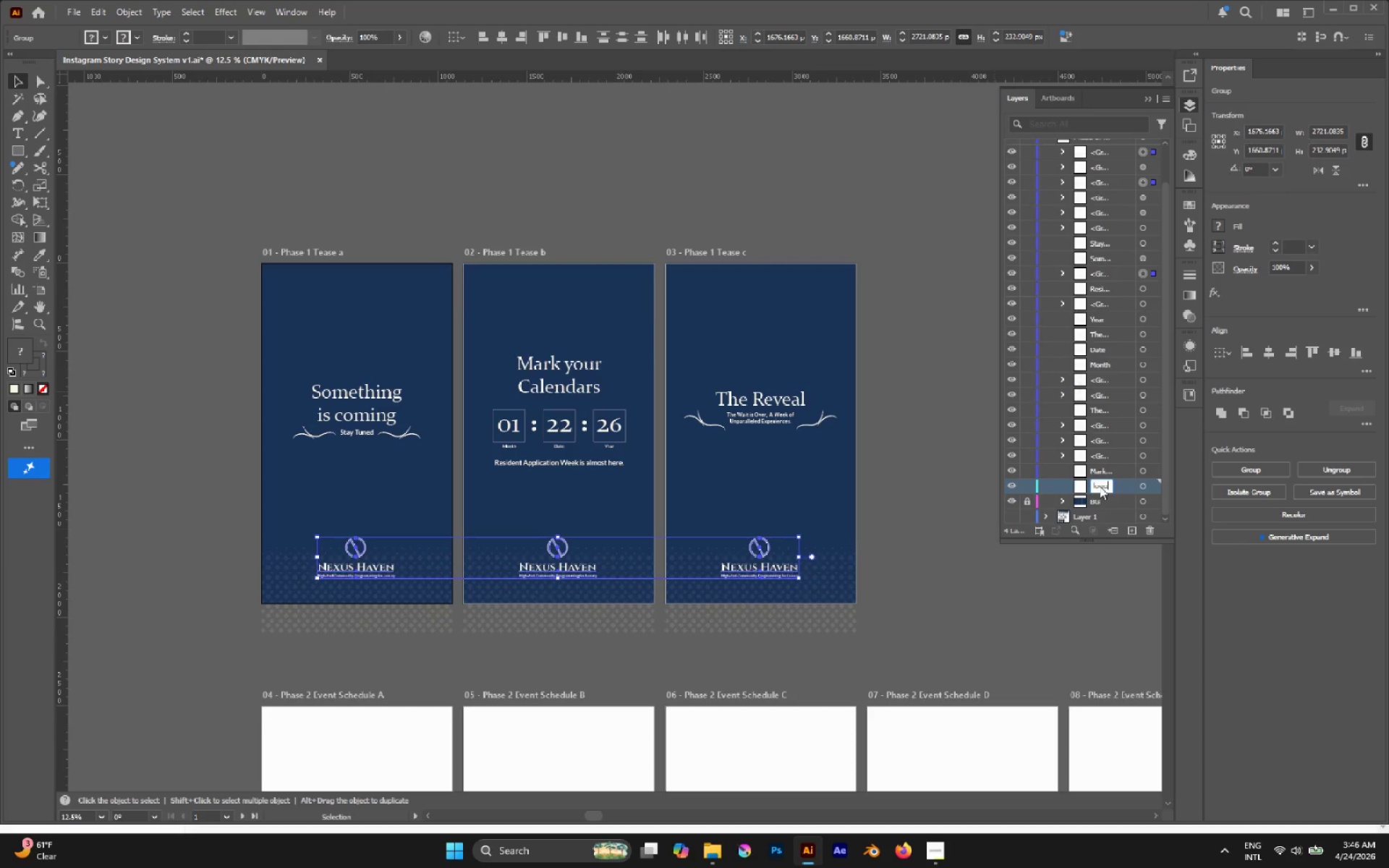 
key(Enter)
 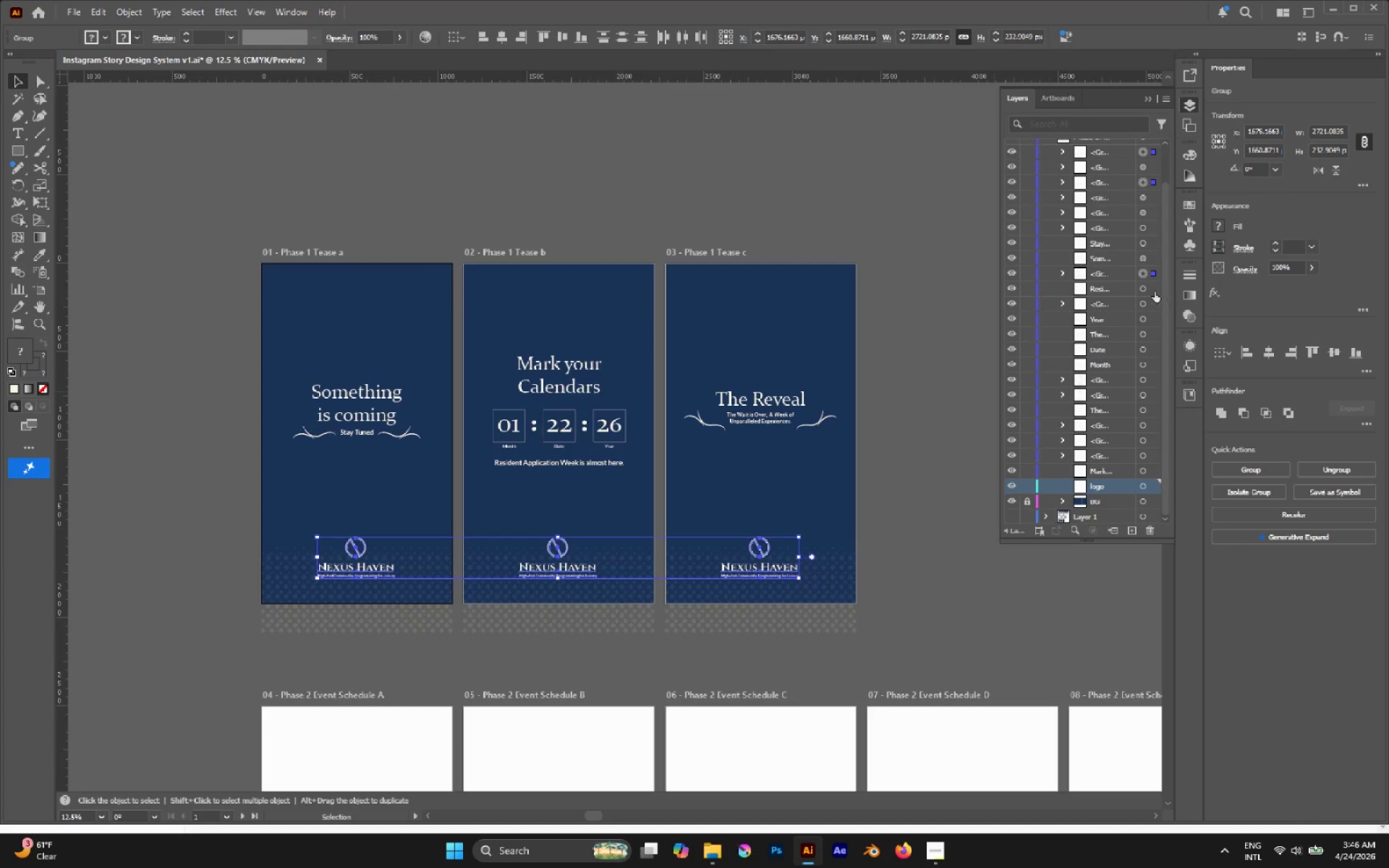 
left_click_drag(start_coordinate=[1152, 273], to_coordinate=[1157, 490])
 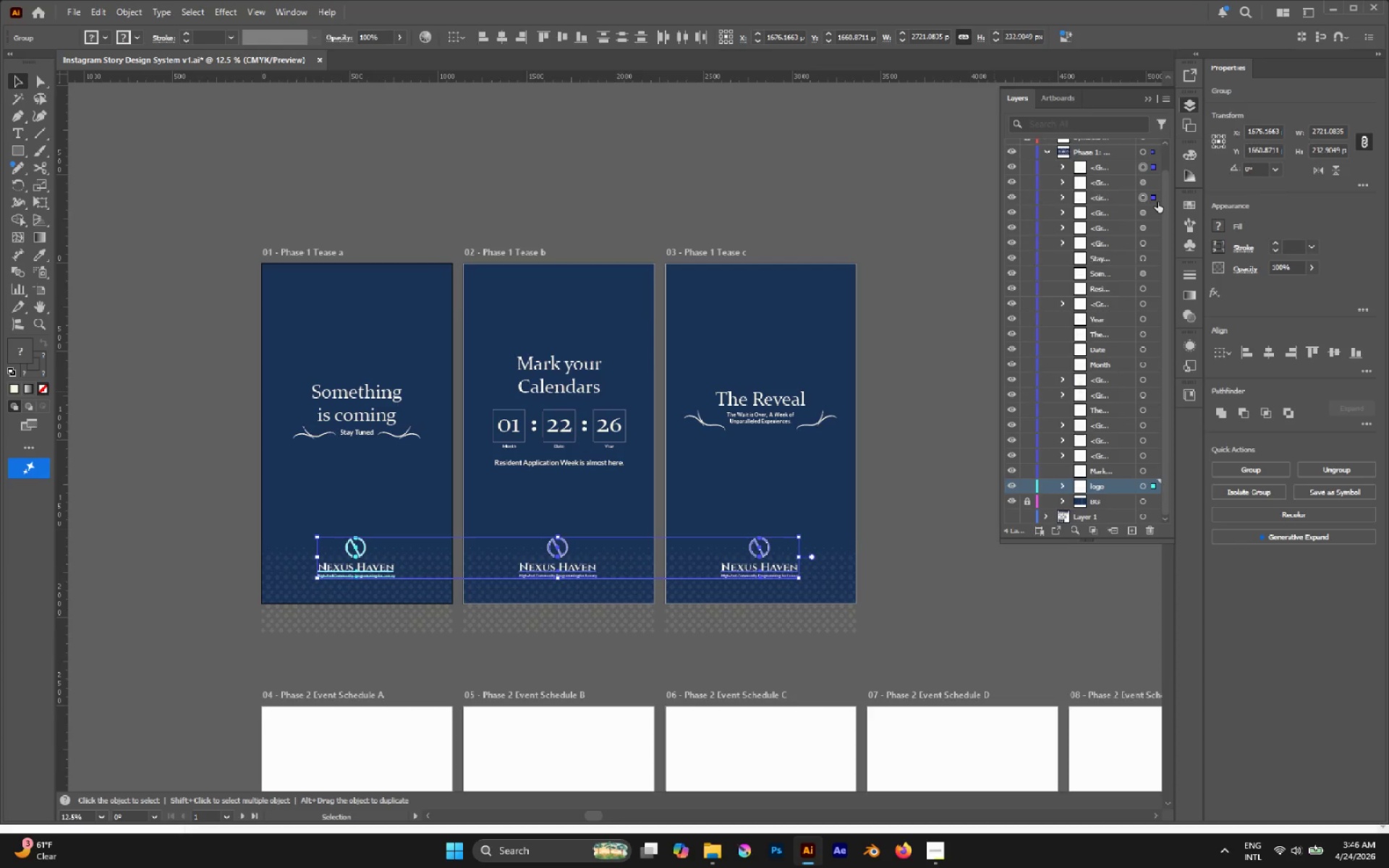 
left_click_drag(start_coordinate=[1158, 201], to_coordinate=[1155, 489])
 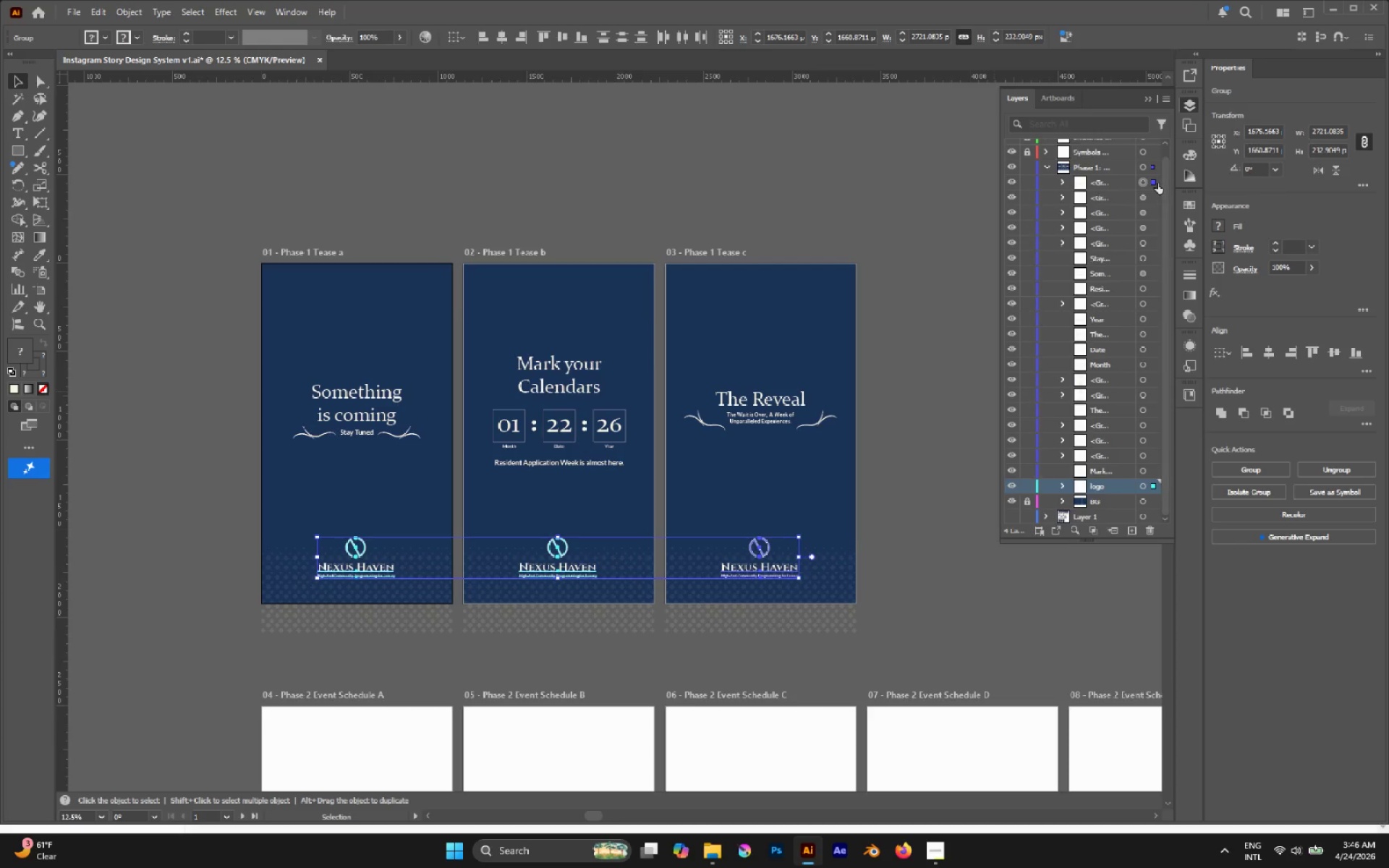 
left_click_drag(start_coordinate=[1158, 183], to_coordinate=[1158, 485])
 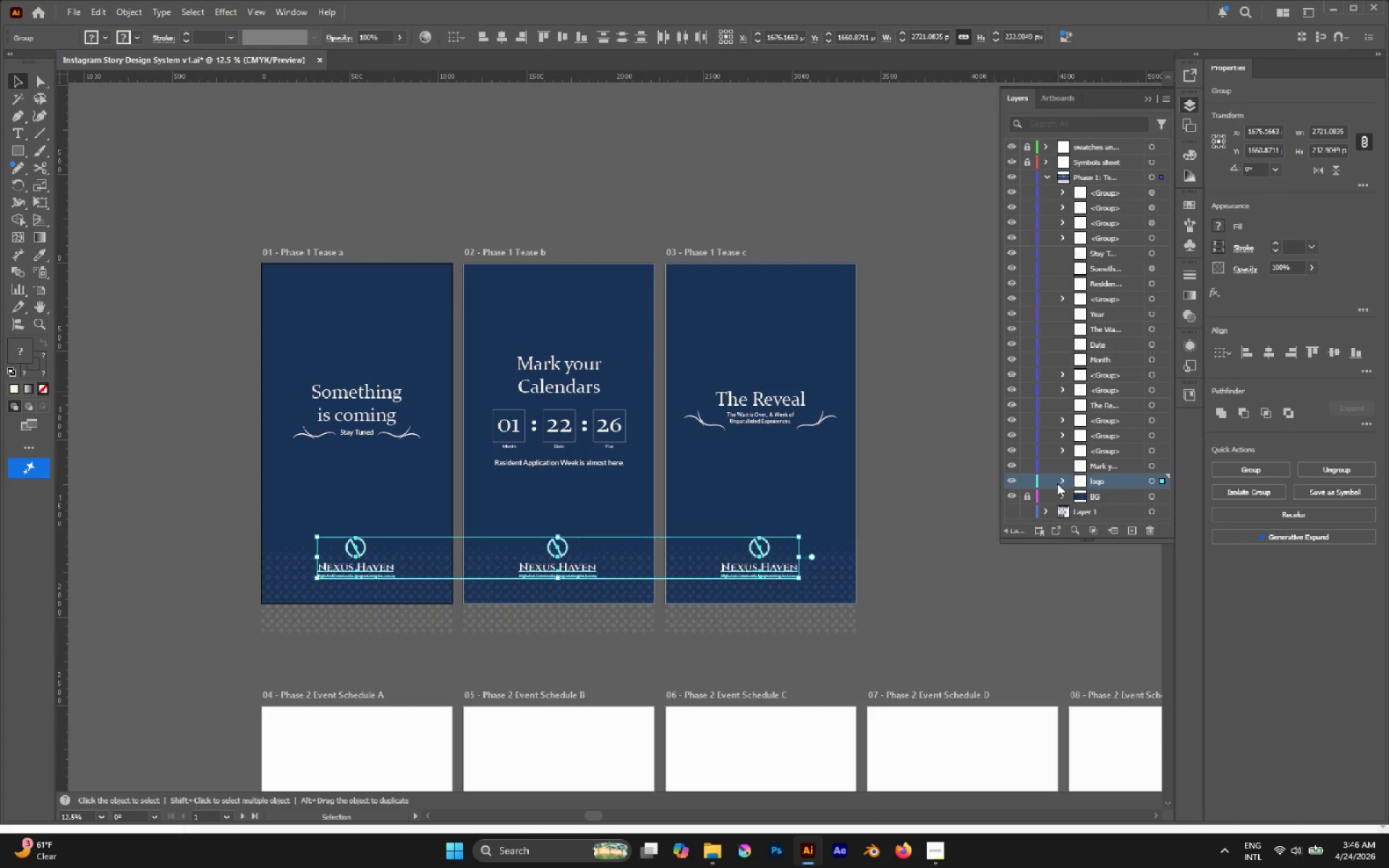 
left_click([1054, 483])
 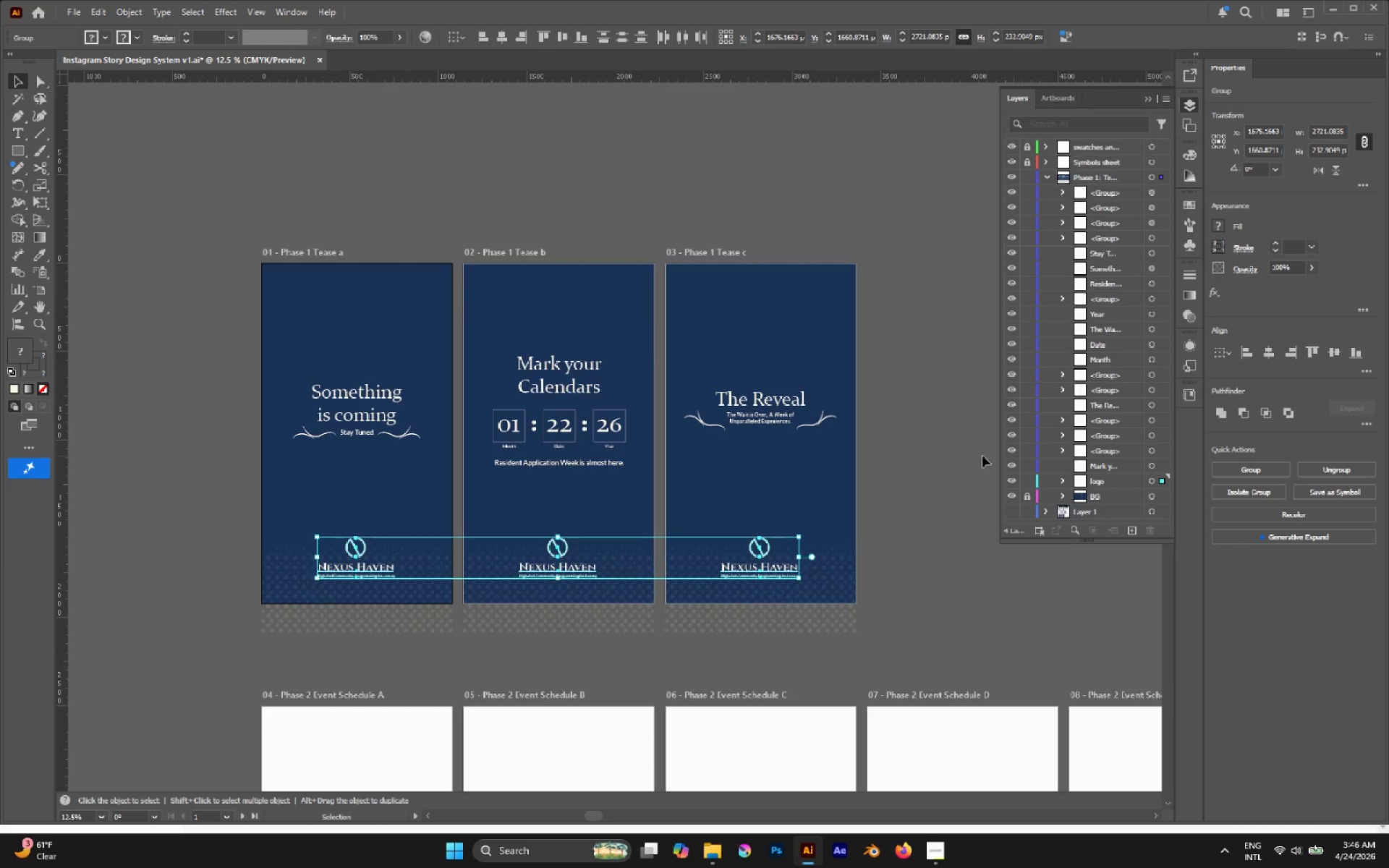 
left_click_drag(start_coordinate=[922, 311], to_coordinate=[278, 484])
 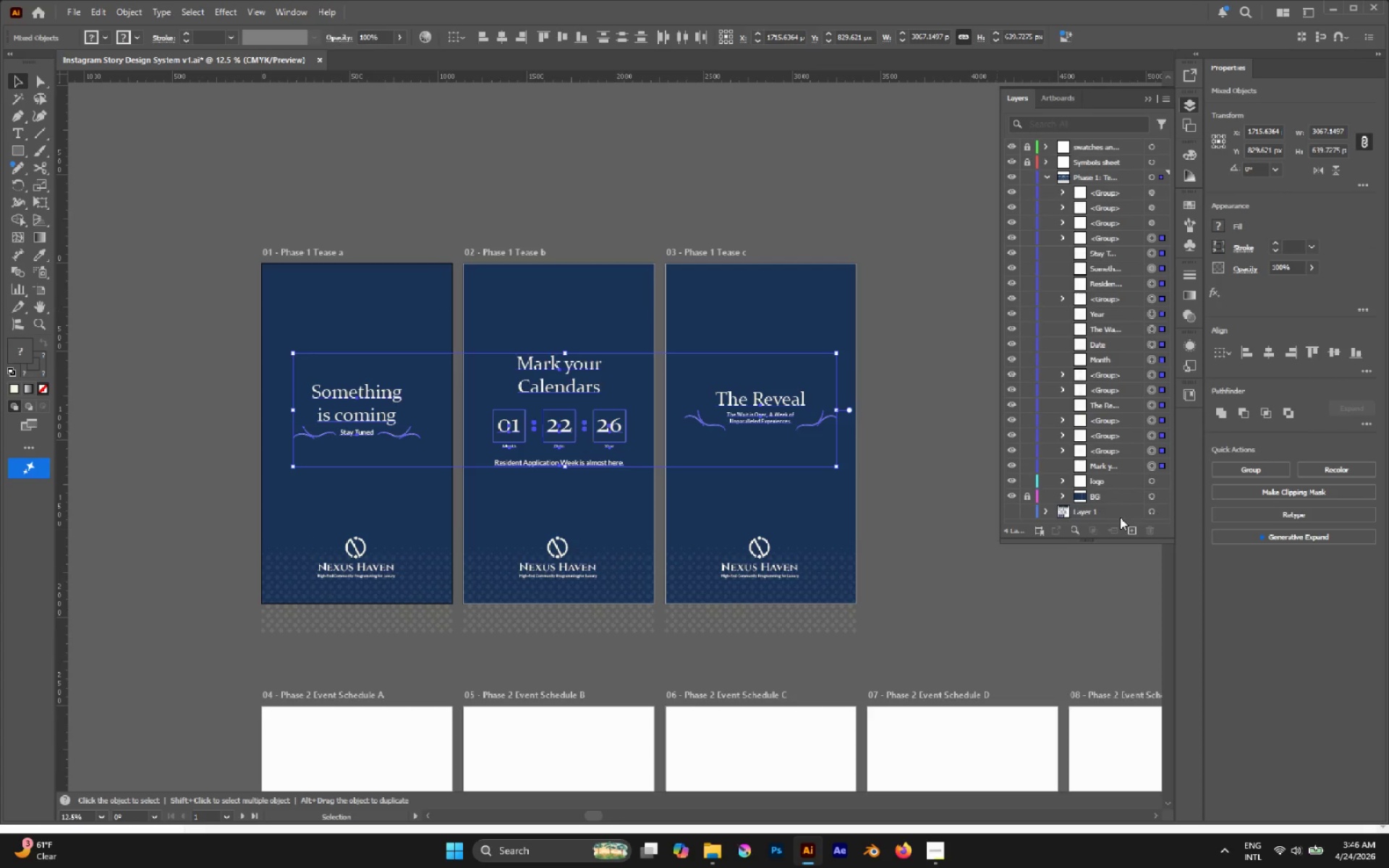 
left_click([1126, 525])
 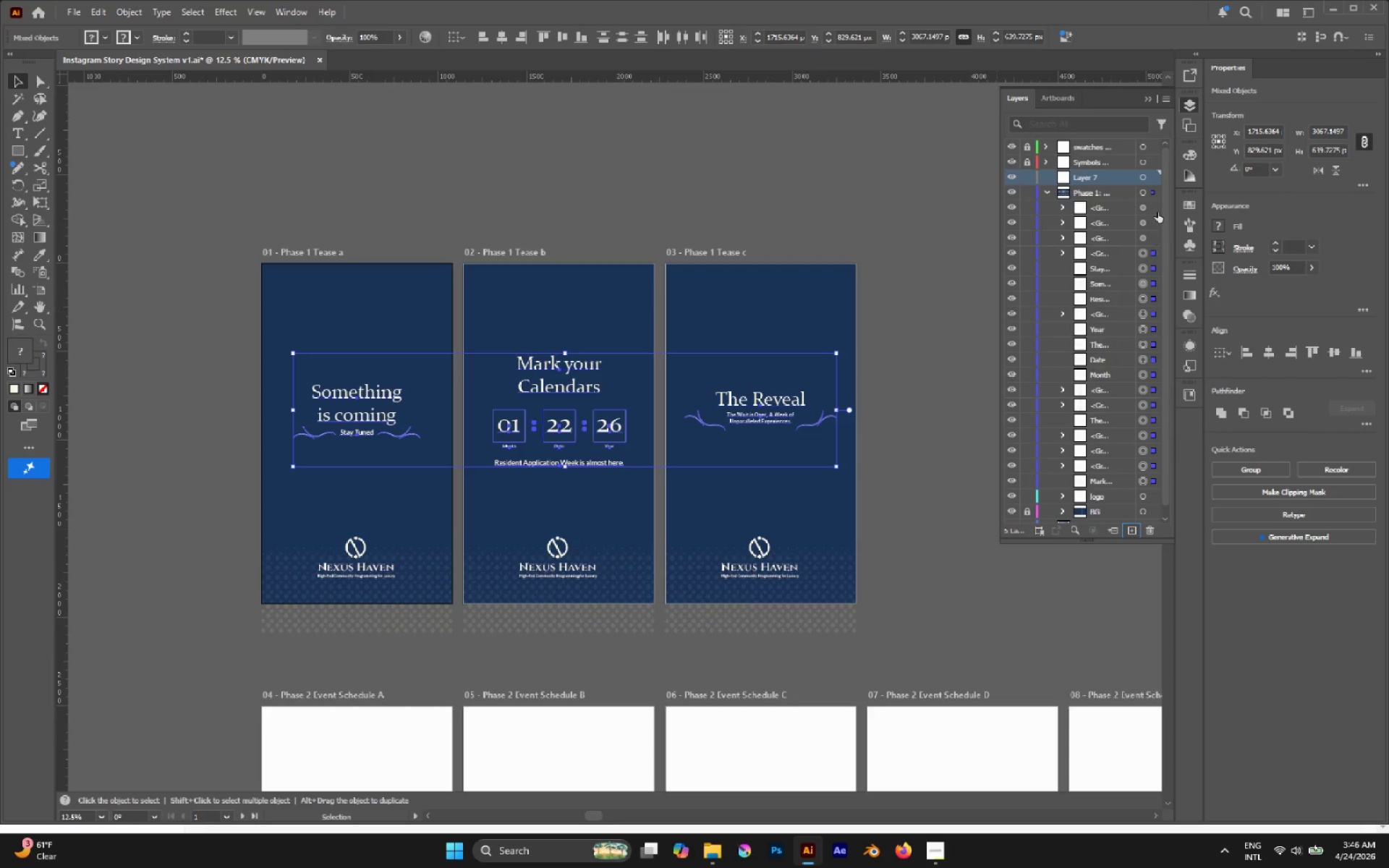 
left_click_drag(start_coordinate=[1152, 191], to_coordinate=[1150, 178])
 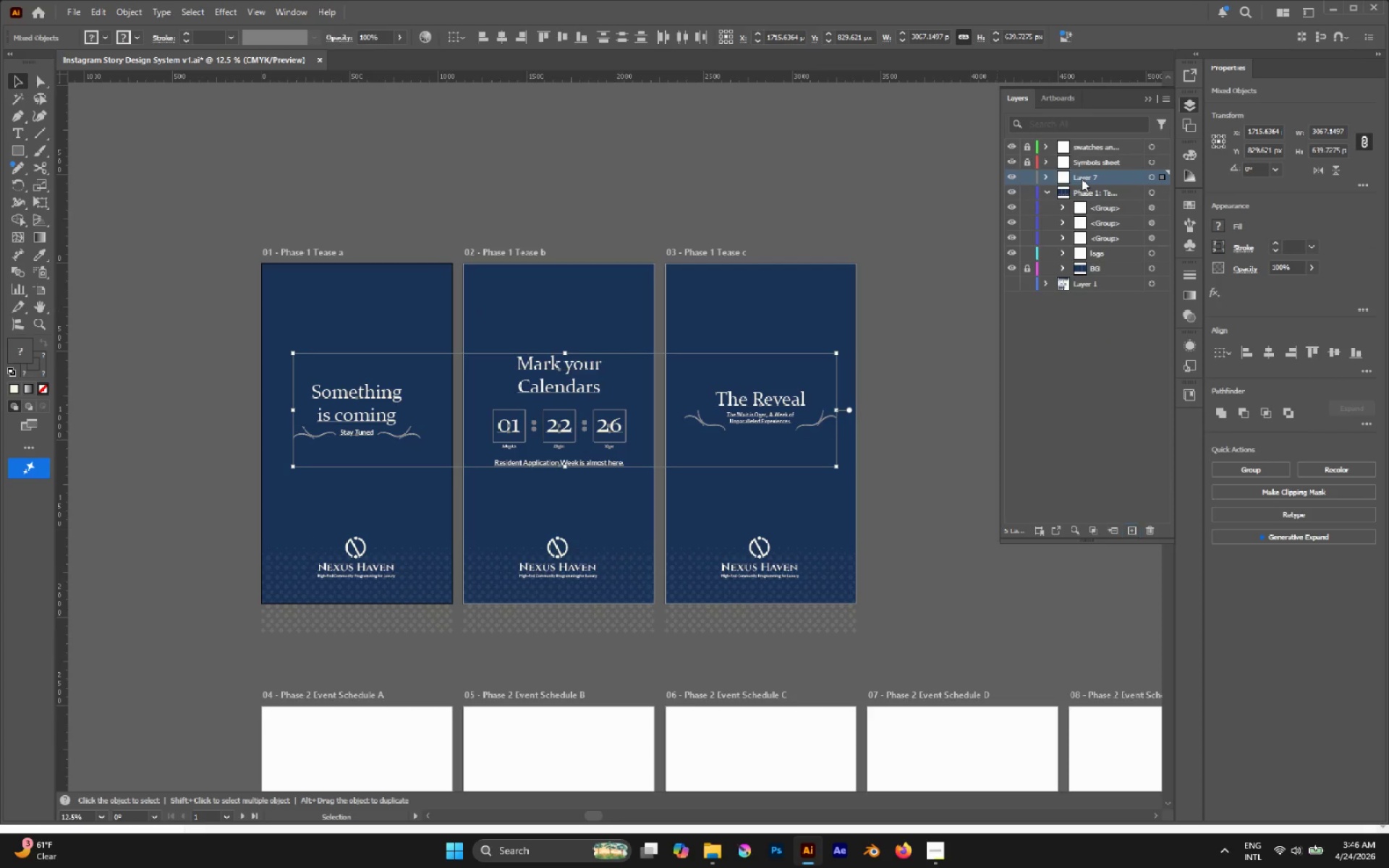 
double_click([1082, 179])
 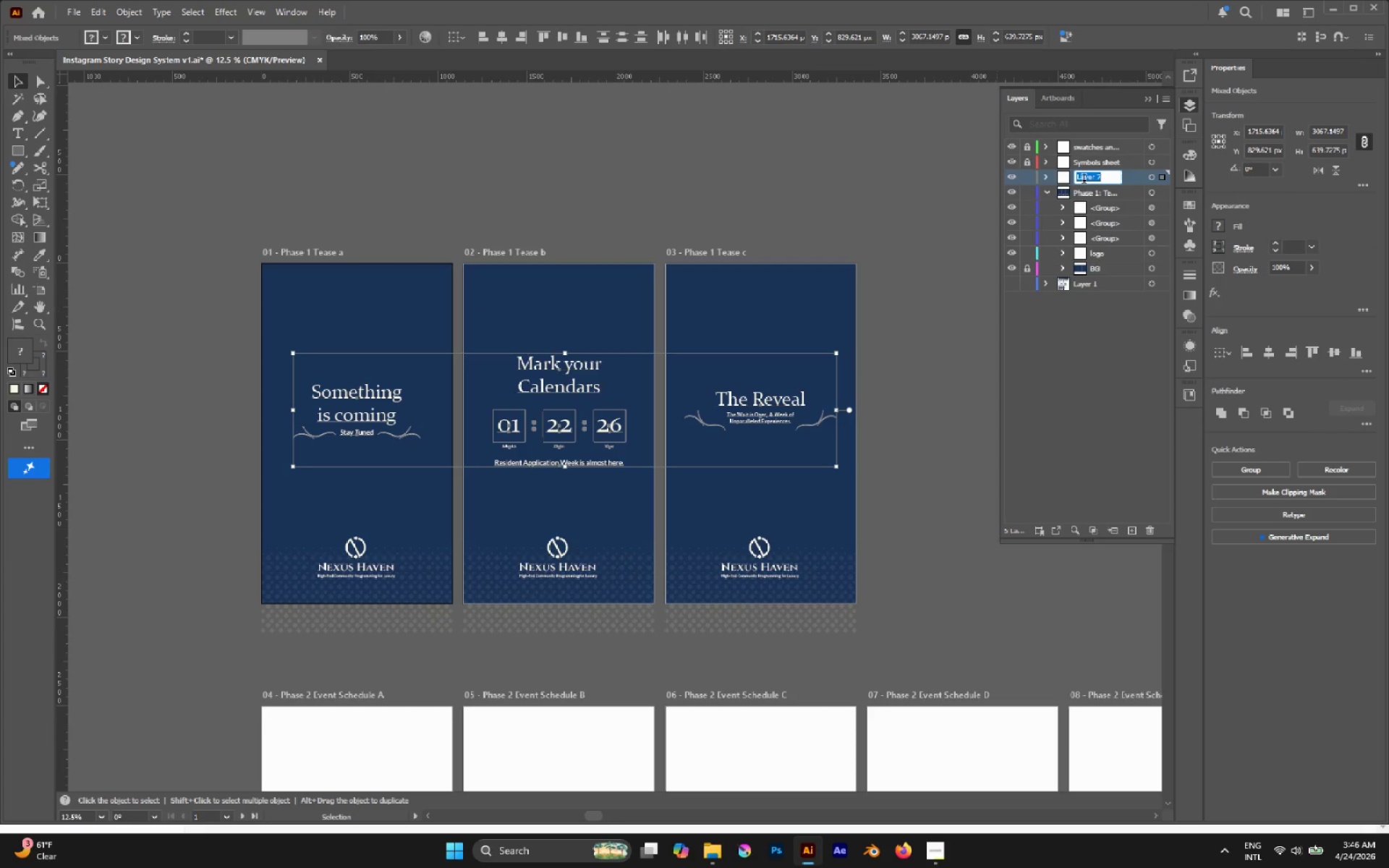 
type(design)
 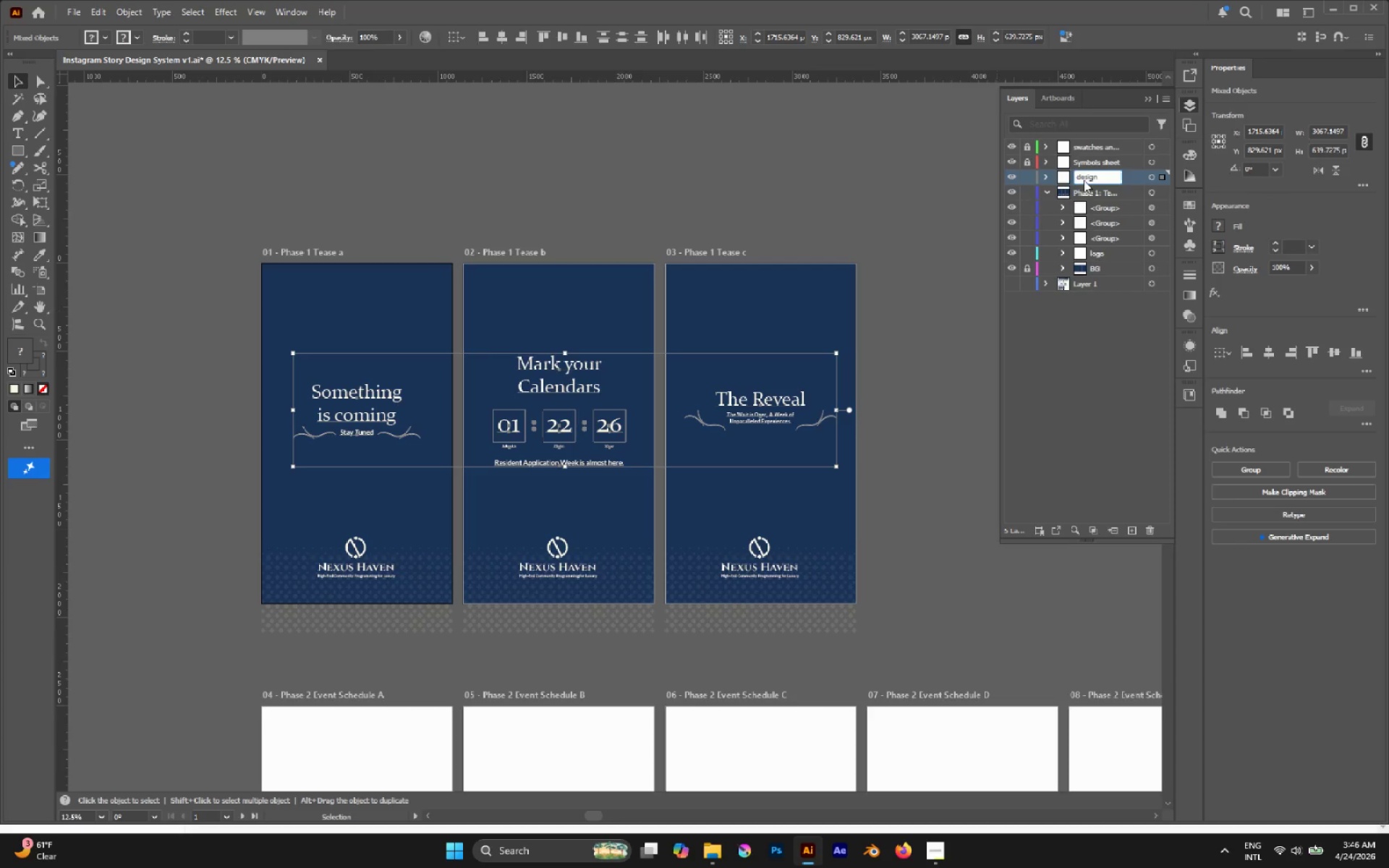 
key(Enter)
 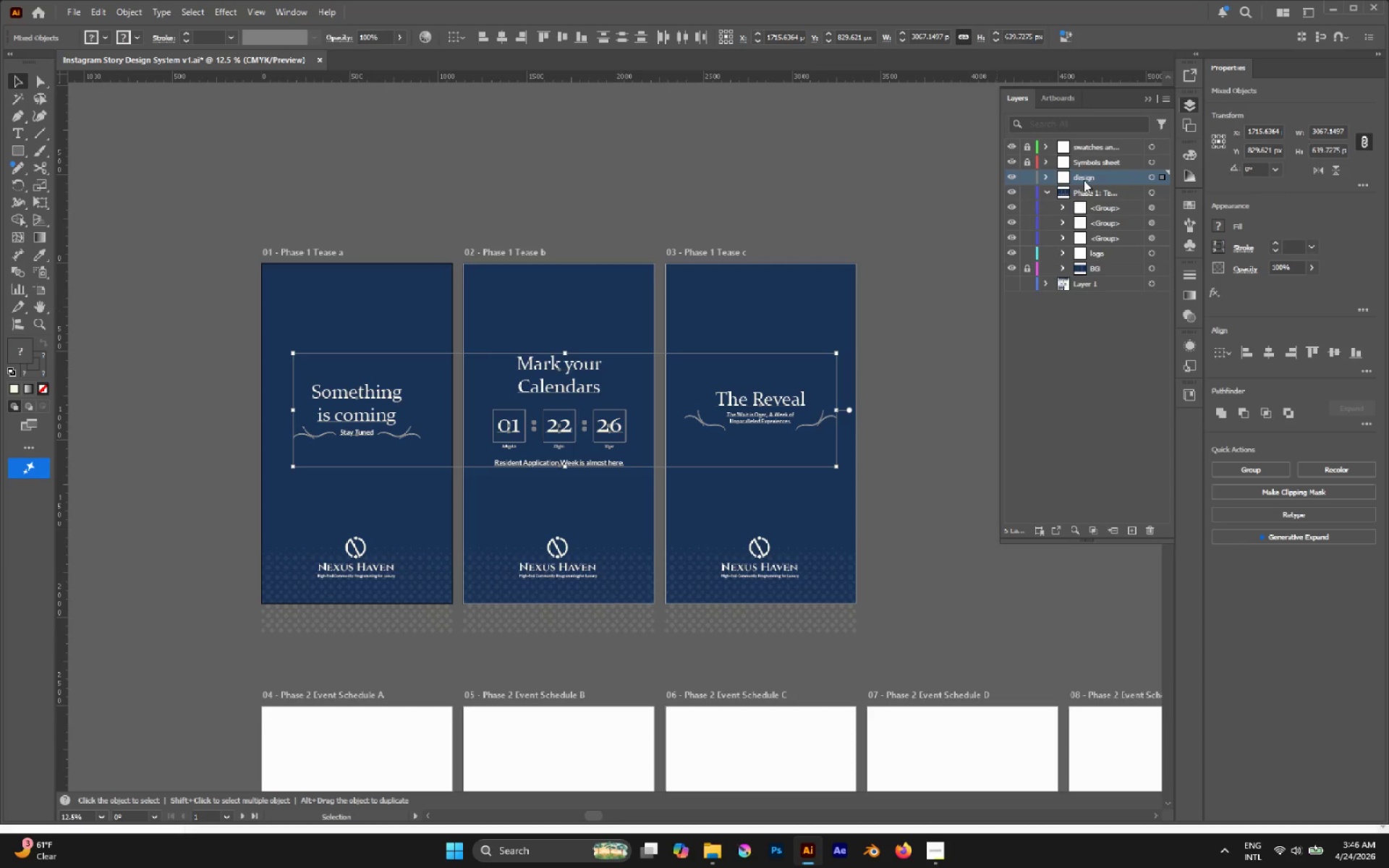 
left_click_drag(start_coordinate=[1084, 180], to_coordinate=[1092, 201])
 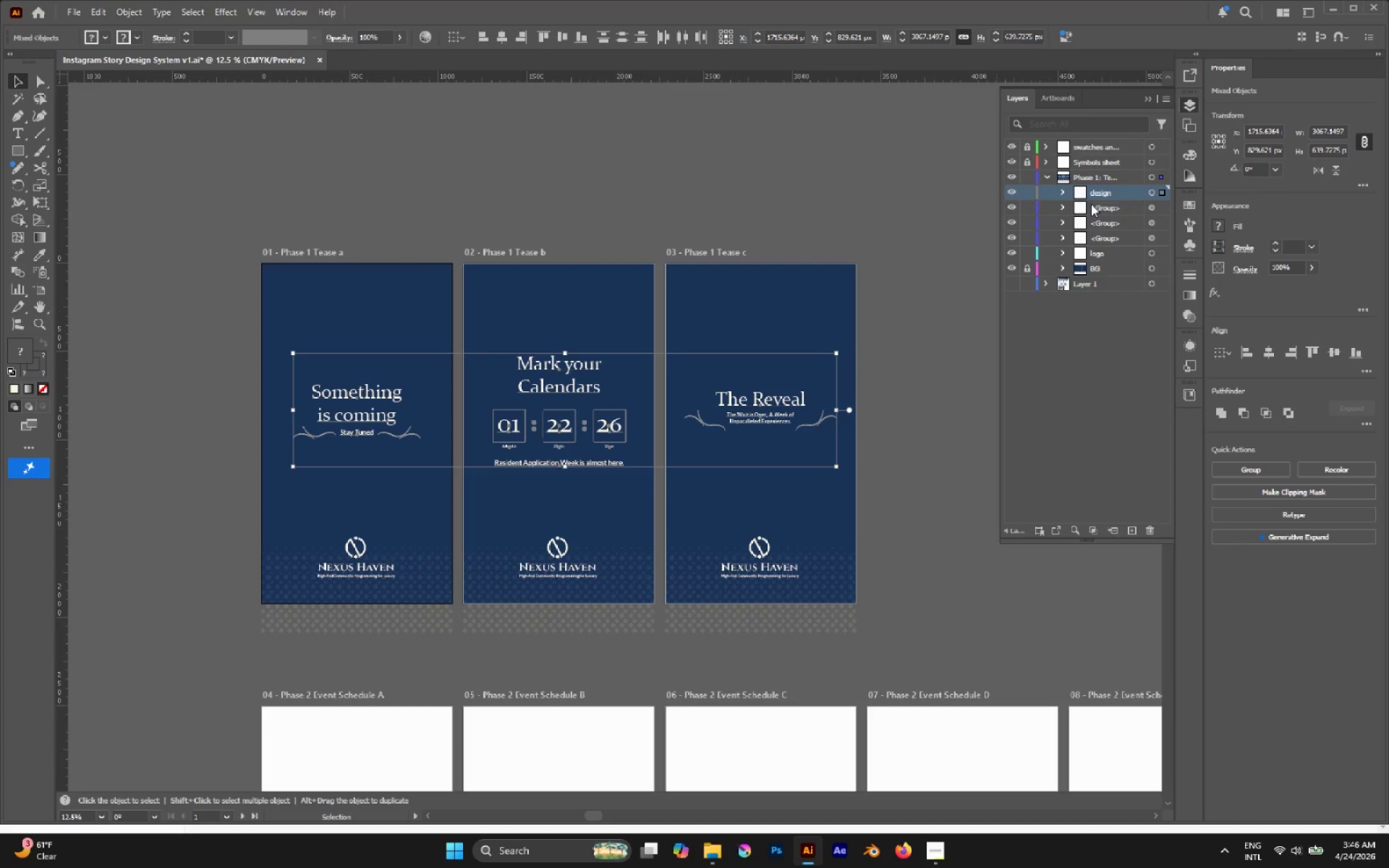 
left_click([1102, 210])
 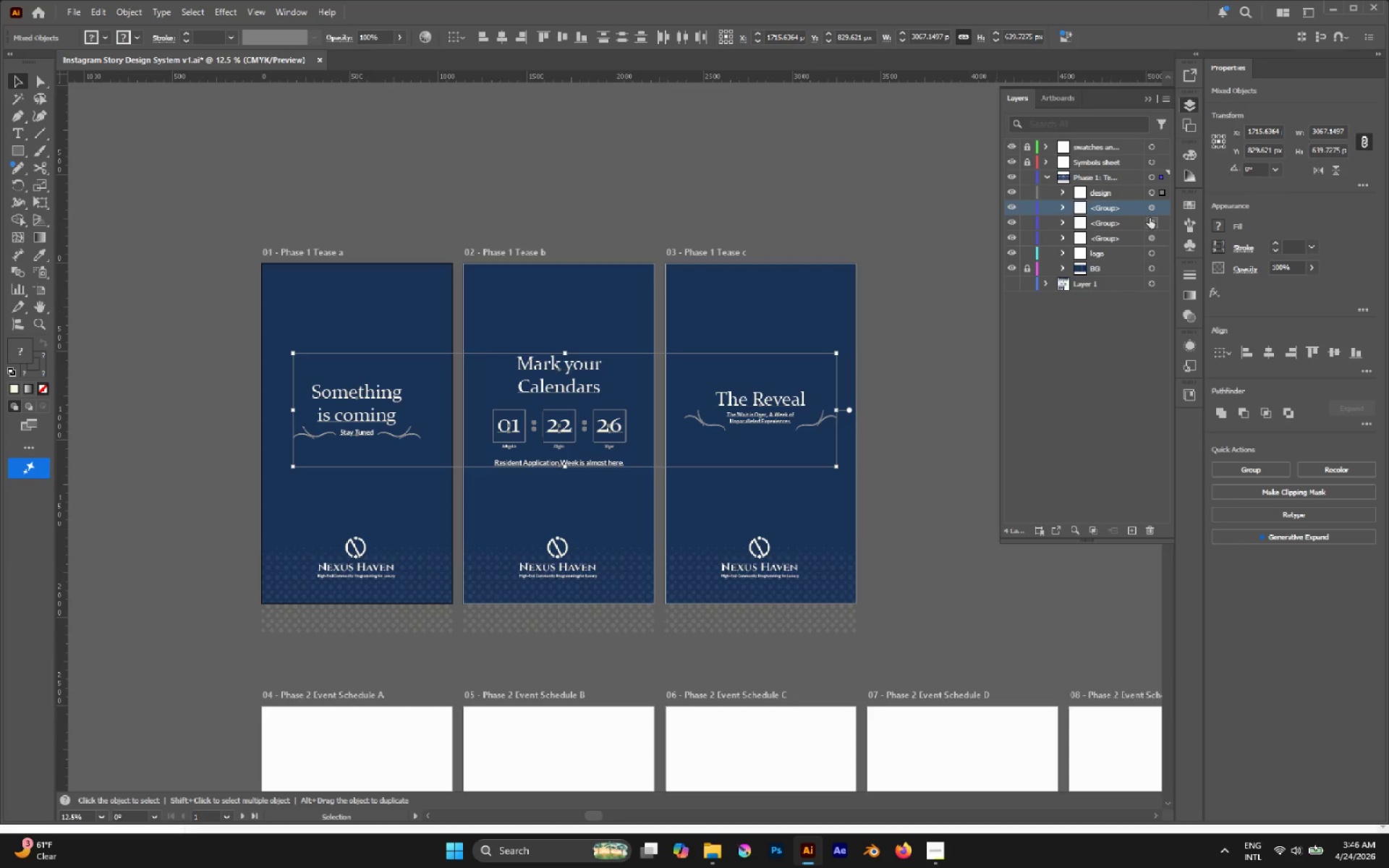 
left_click([1151, 211])
 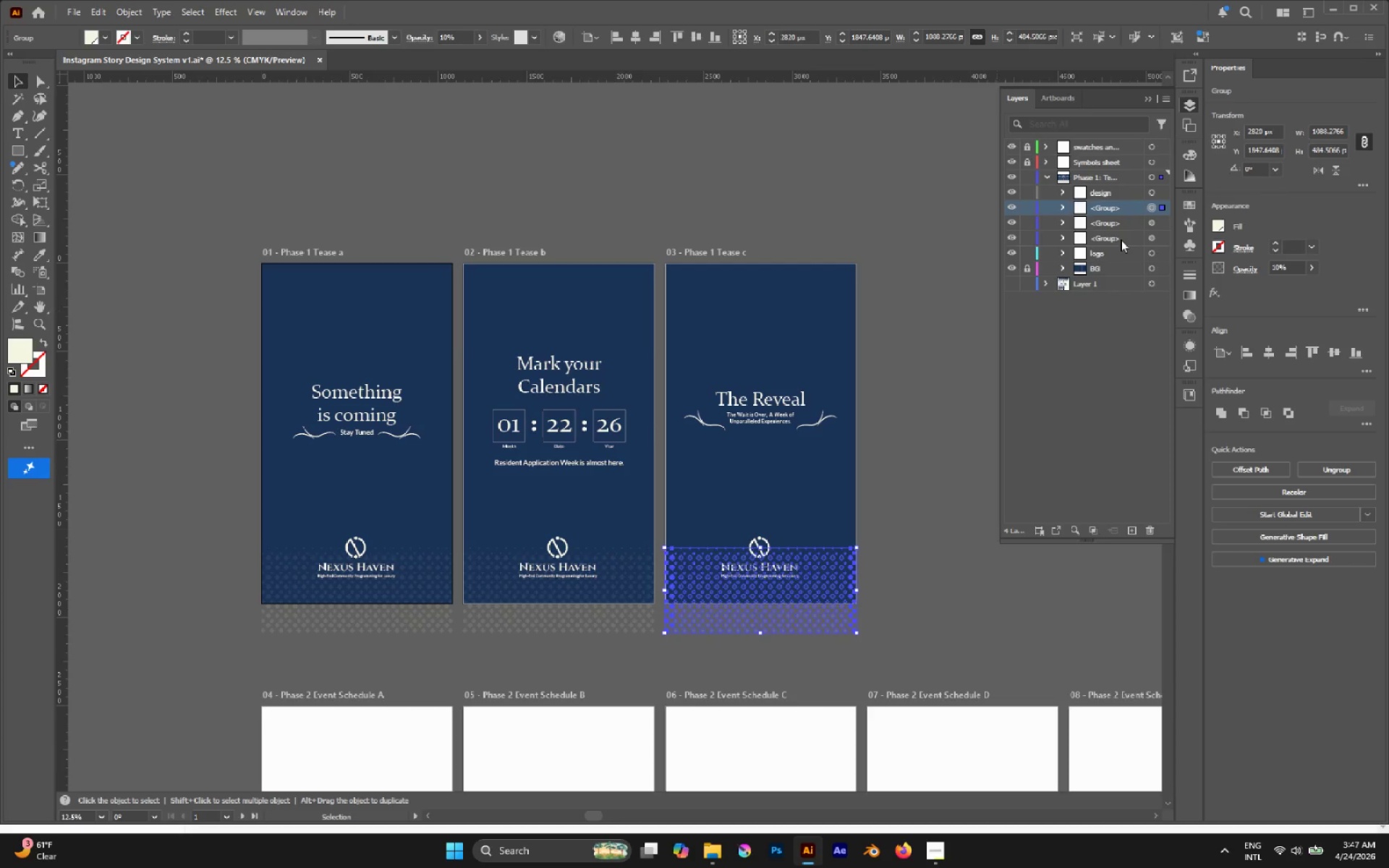 
left_click([1101, 179])
 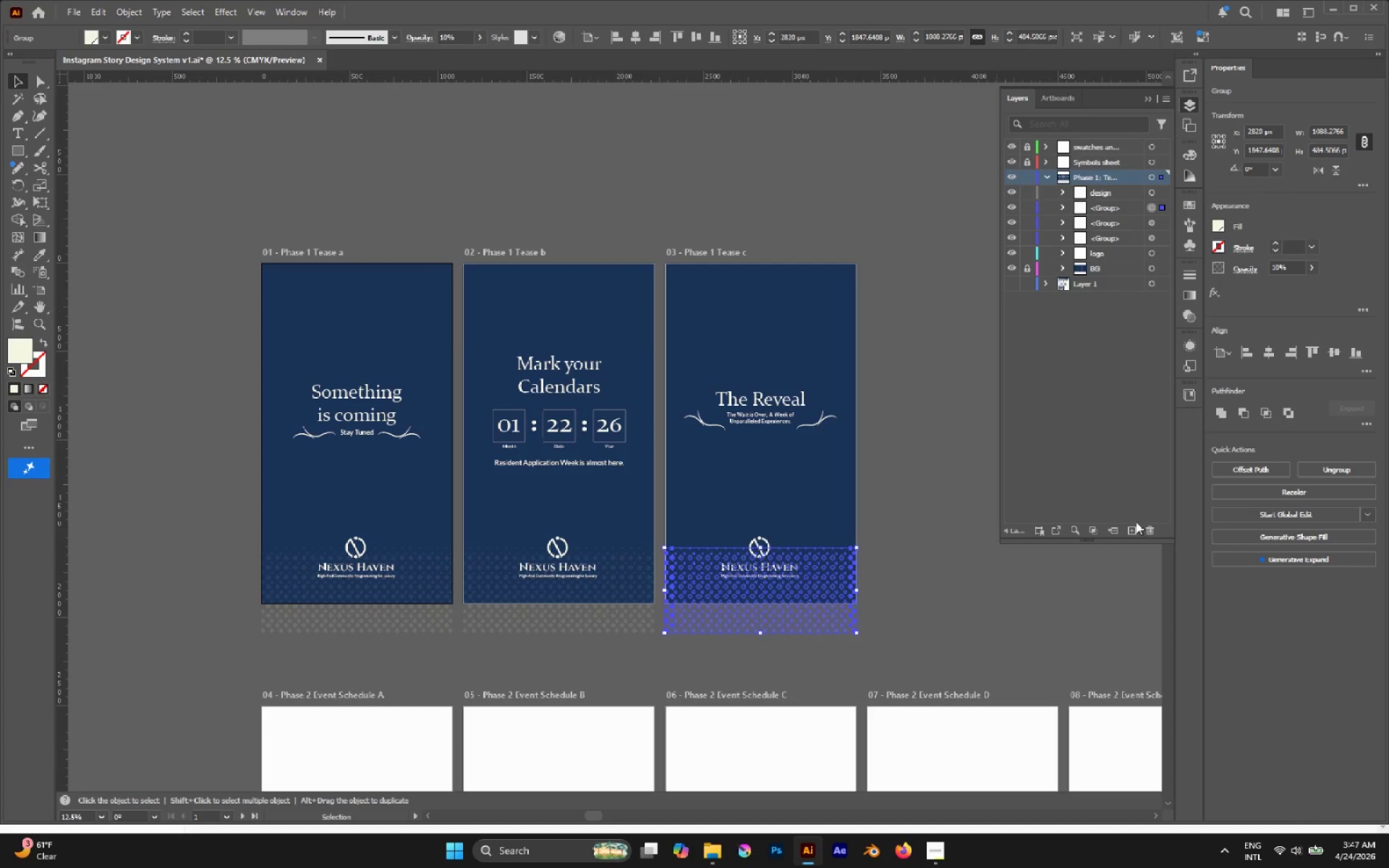 
left_click([1139, 531])
 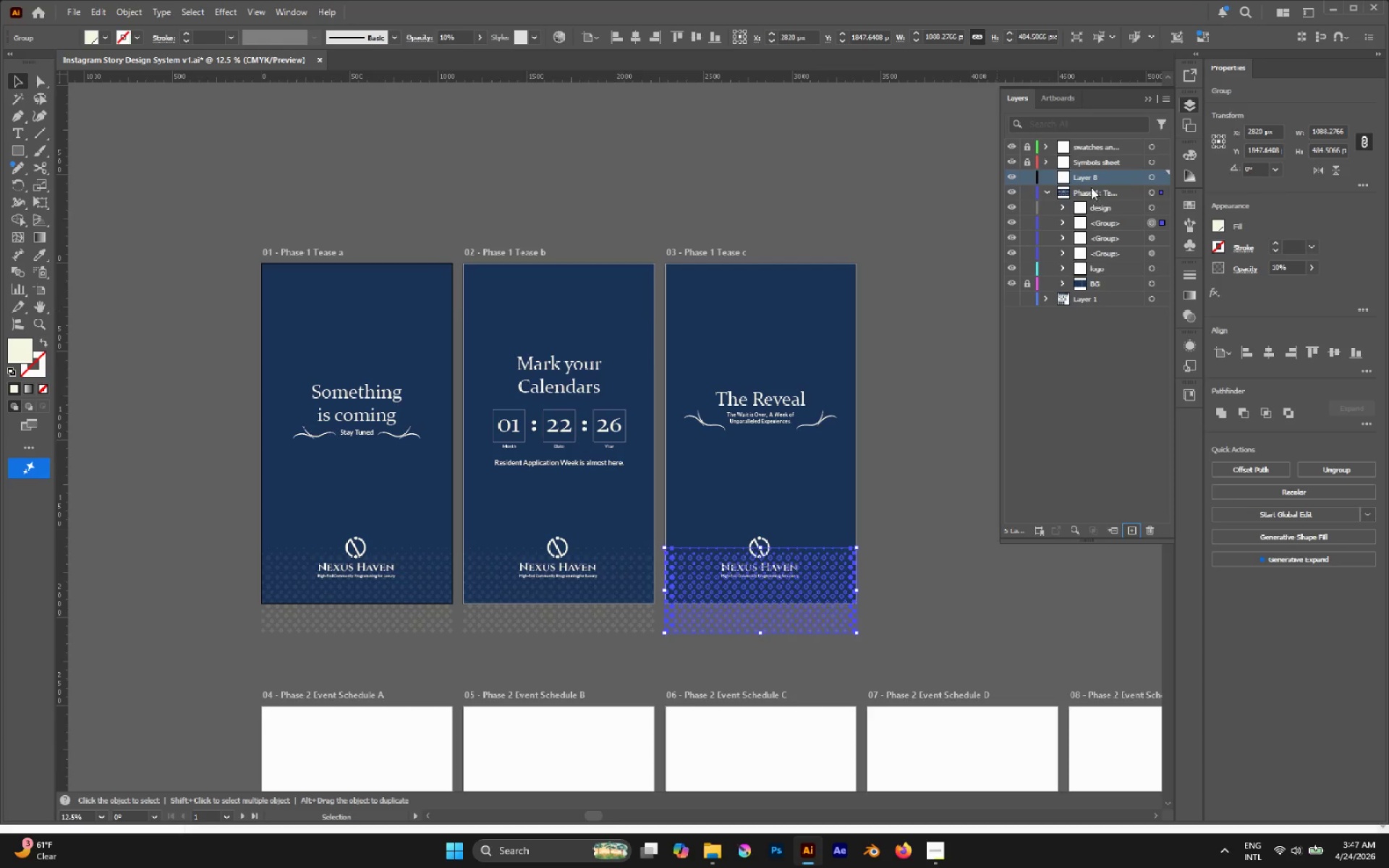 
left_click_drag(start_coordinate=[1089, 178], to_coordinate=[1099, 277])
 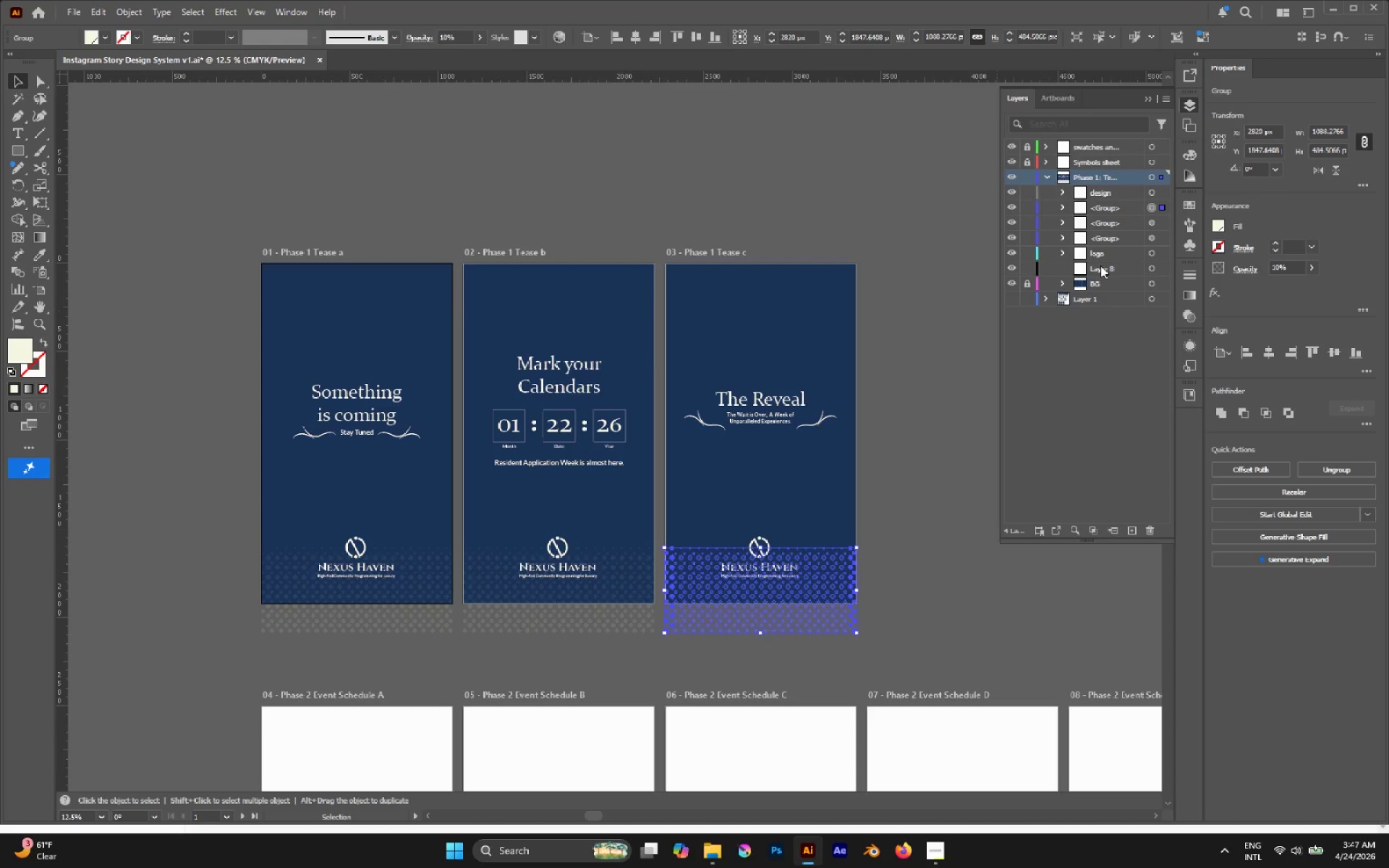 
double_click([1100, 265])
 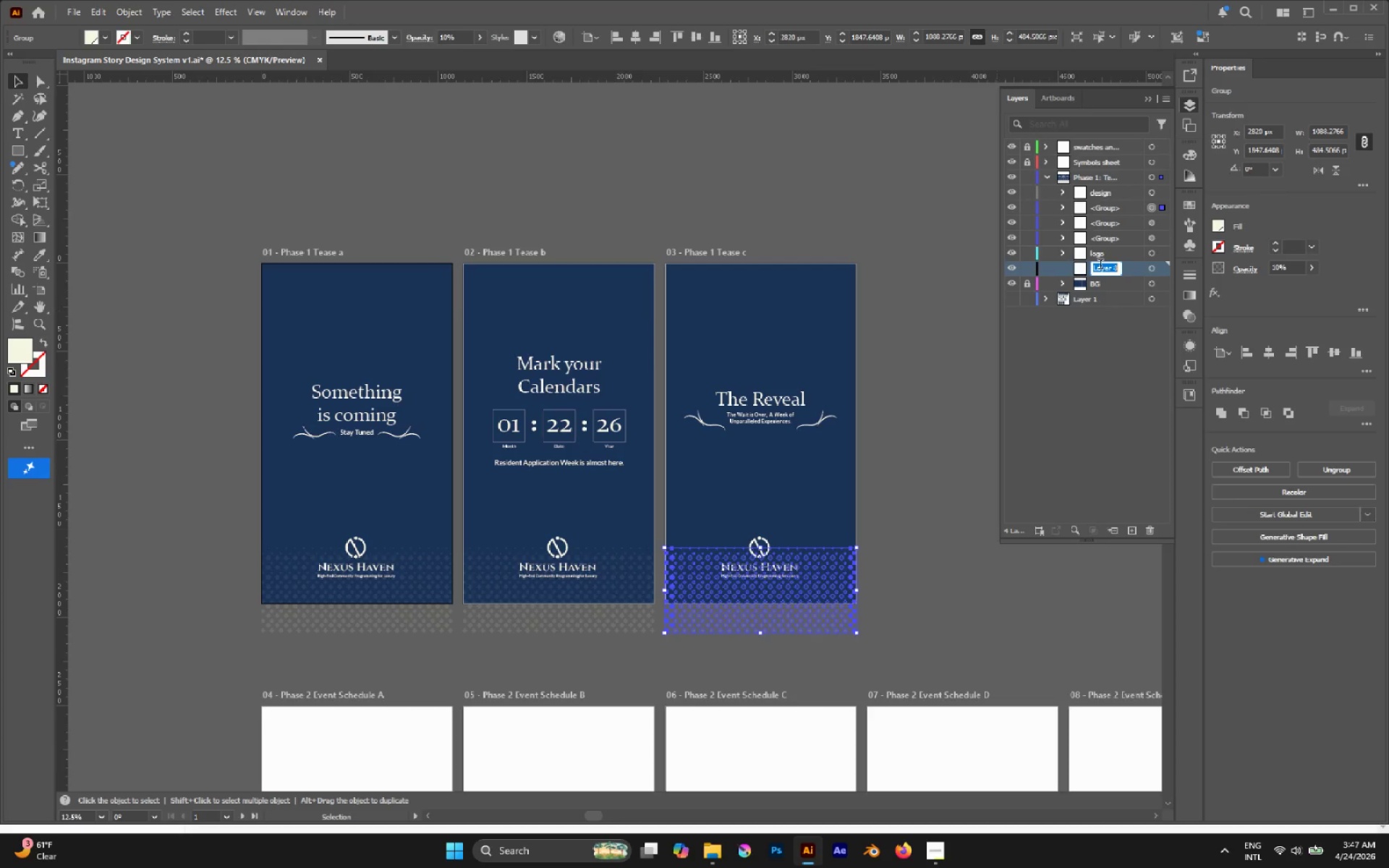 
type(pattern)
 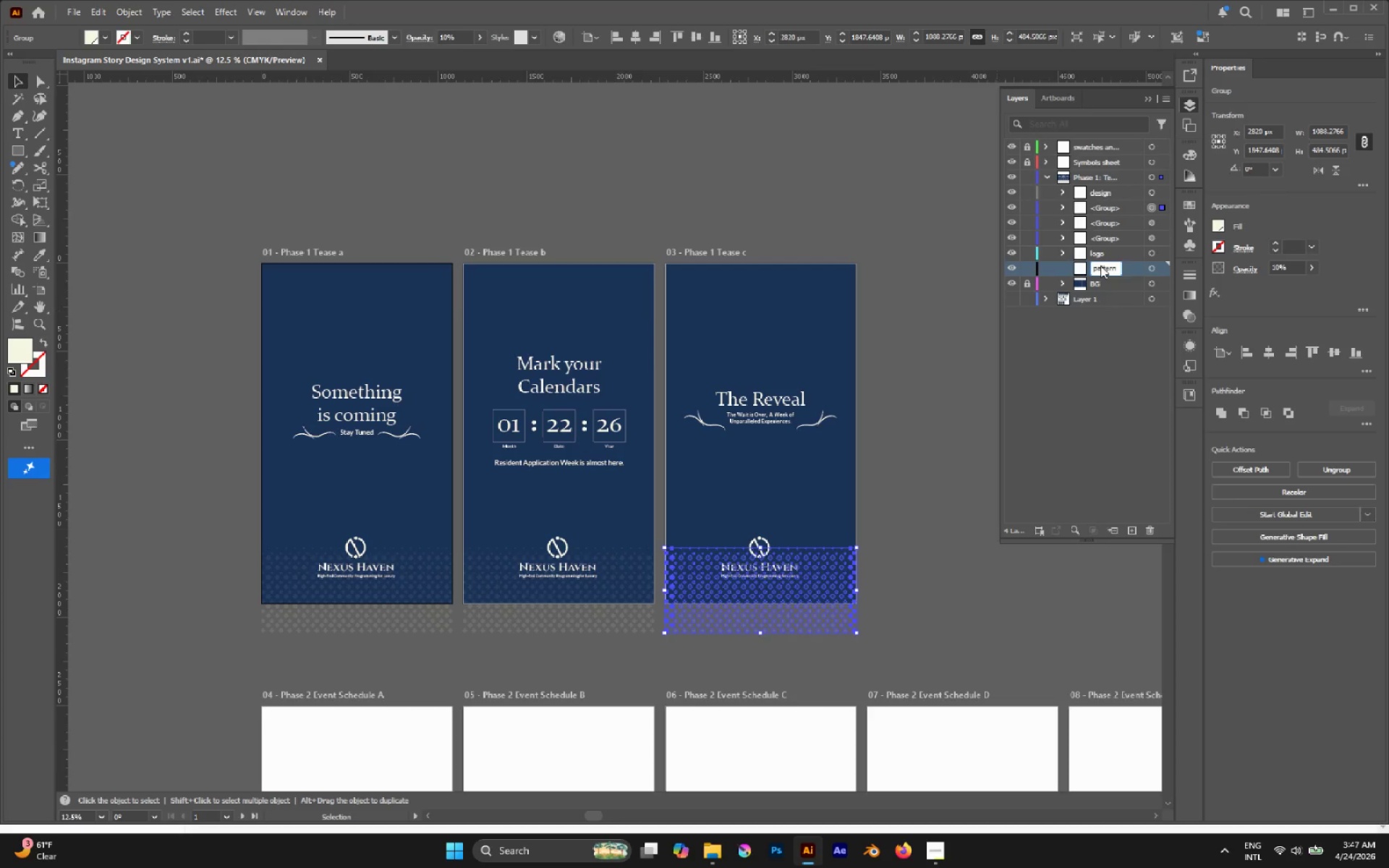 
key(Enter)
 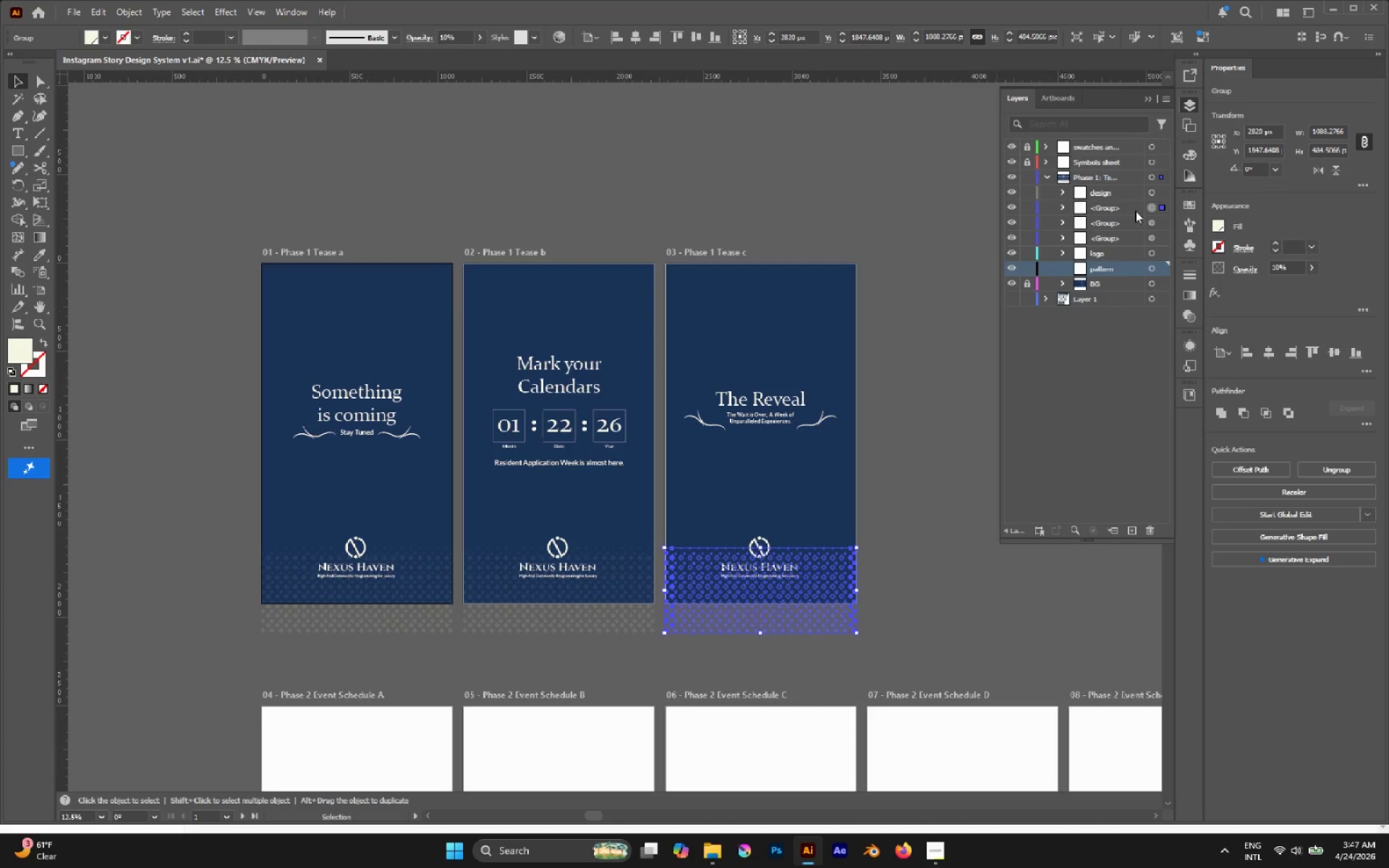 
hold_key(key=ShiftLeft, duration=2.17)
left_click([626, 586])
 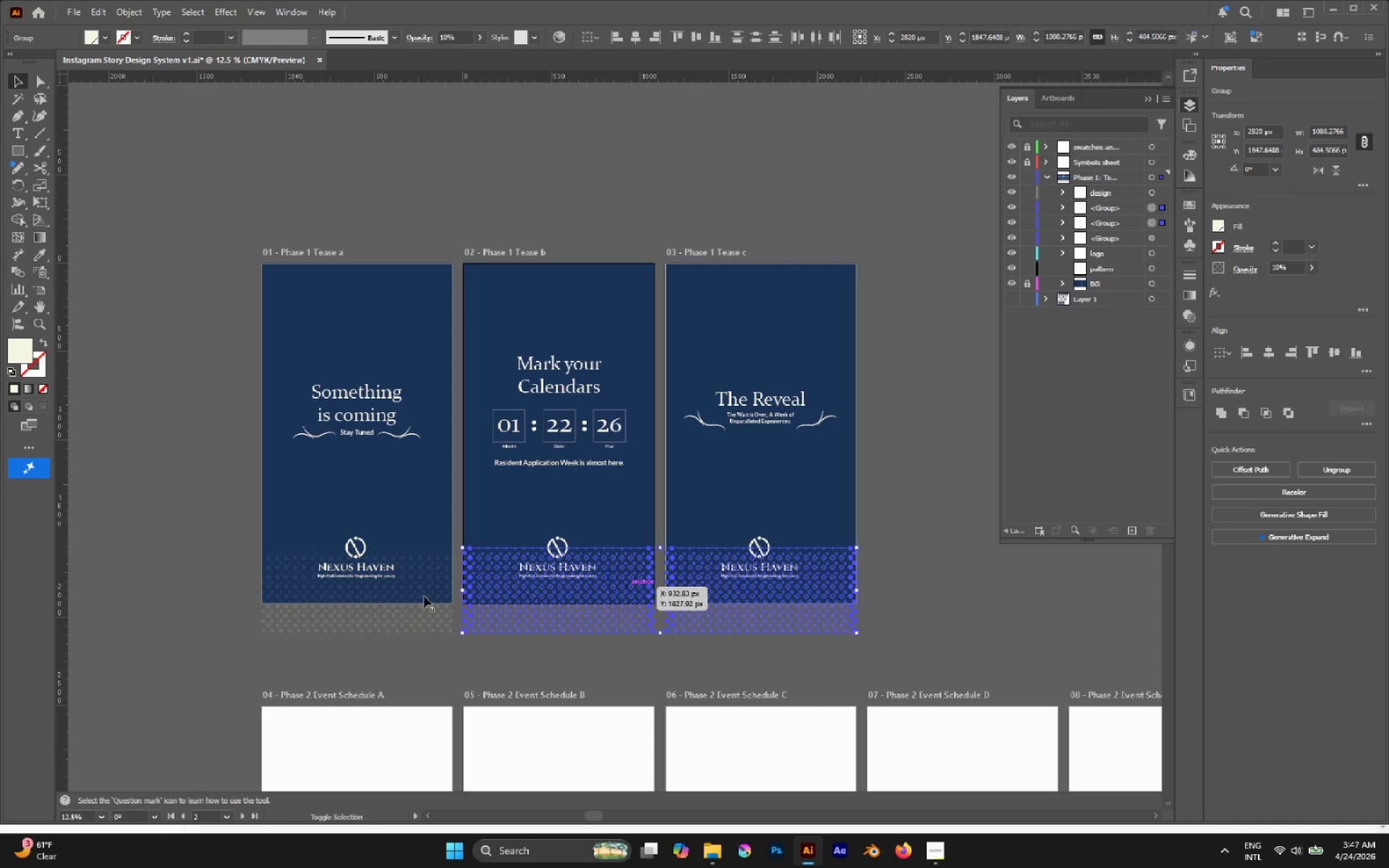 
left_click([418, 598])
 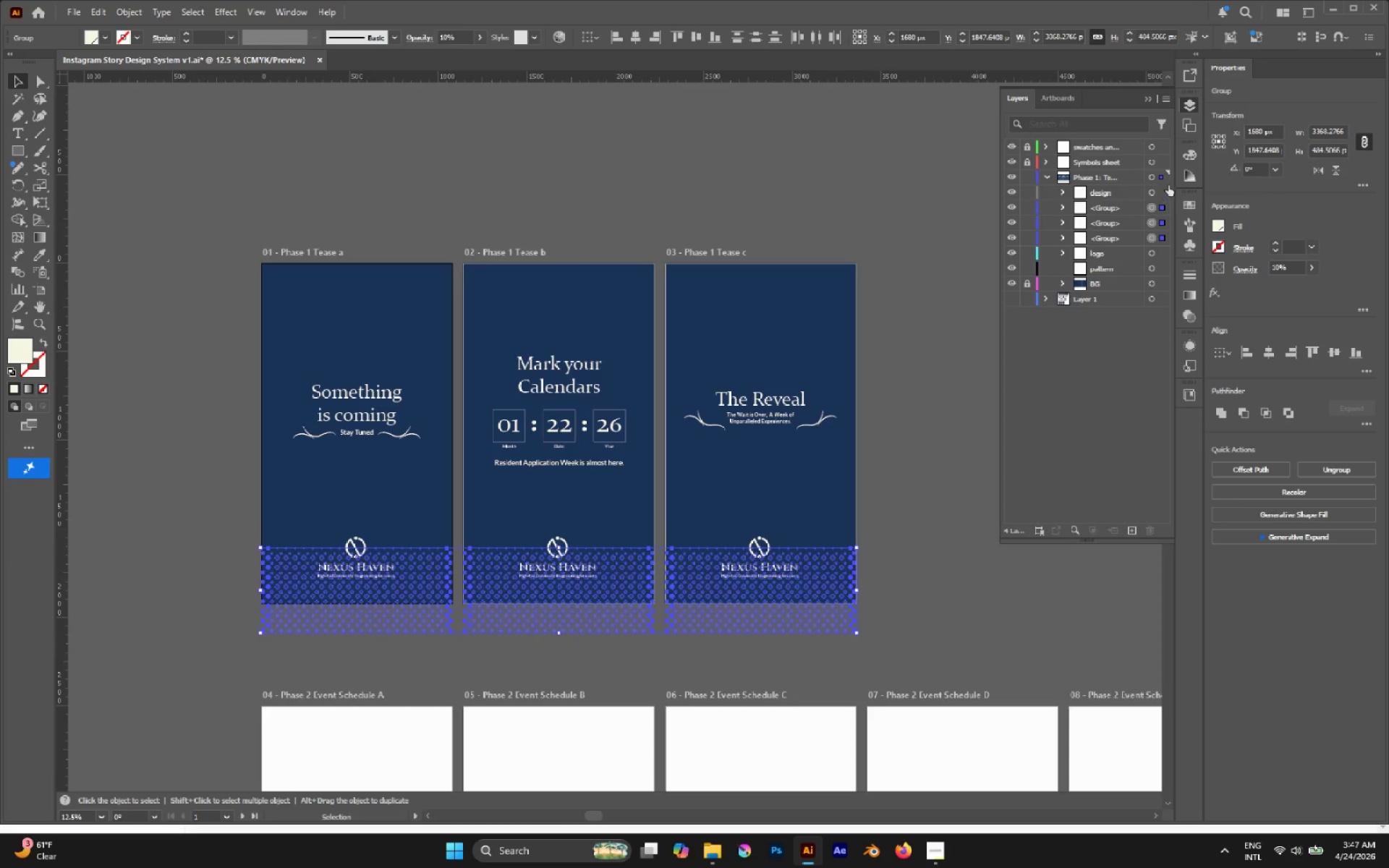 
left_click_drag(start_coordinate=[1164, 177], to_coordinate=[1158, 270])
 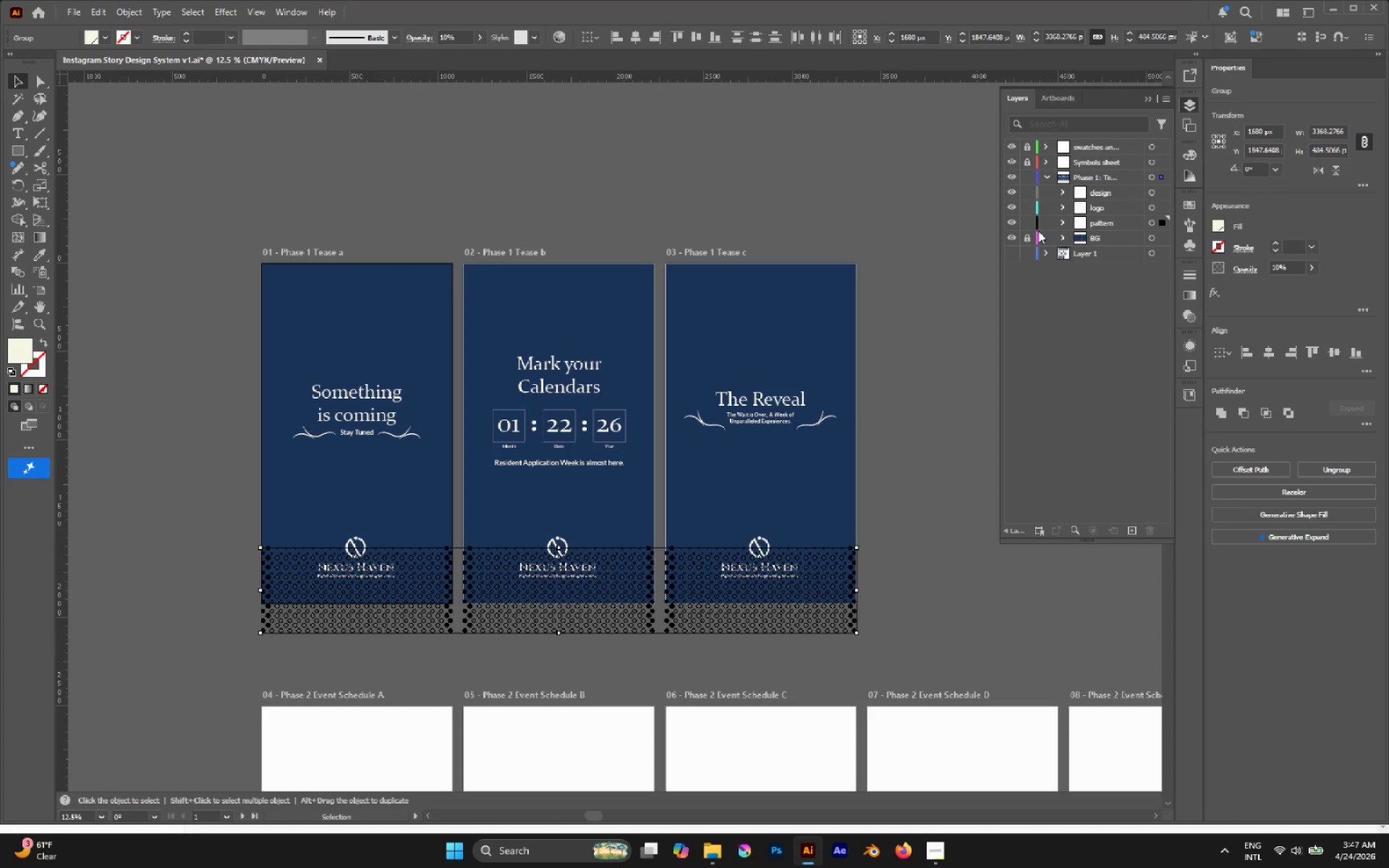 
left_click([1024, 236])
 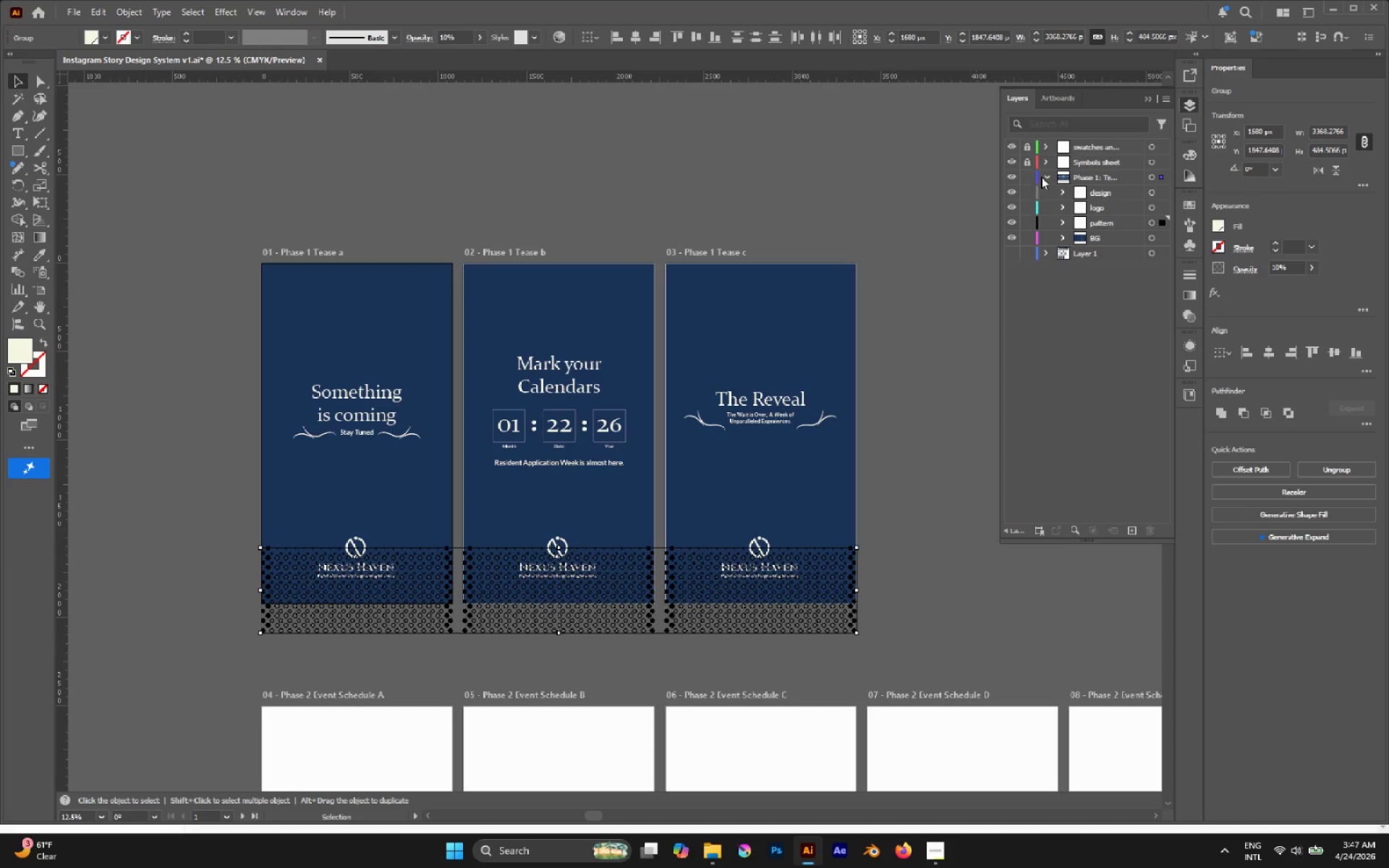 
left_click([1042, 176])
 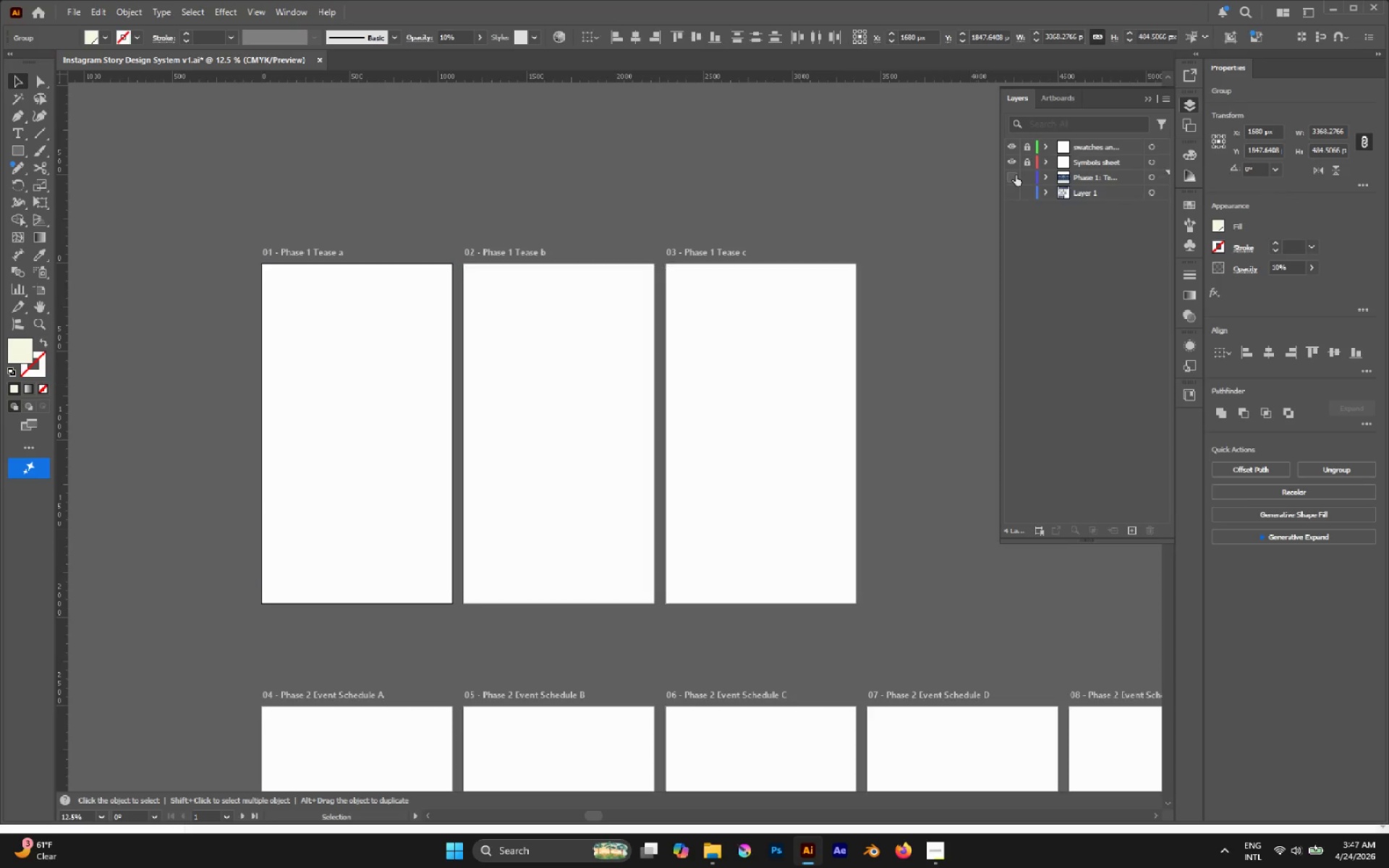 
double_click([1016, 175])
 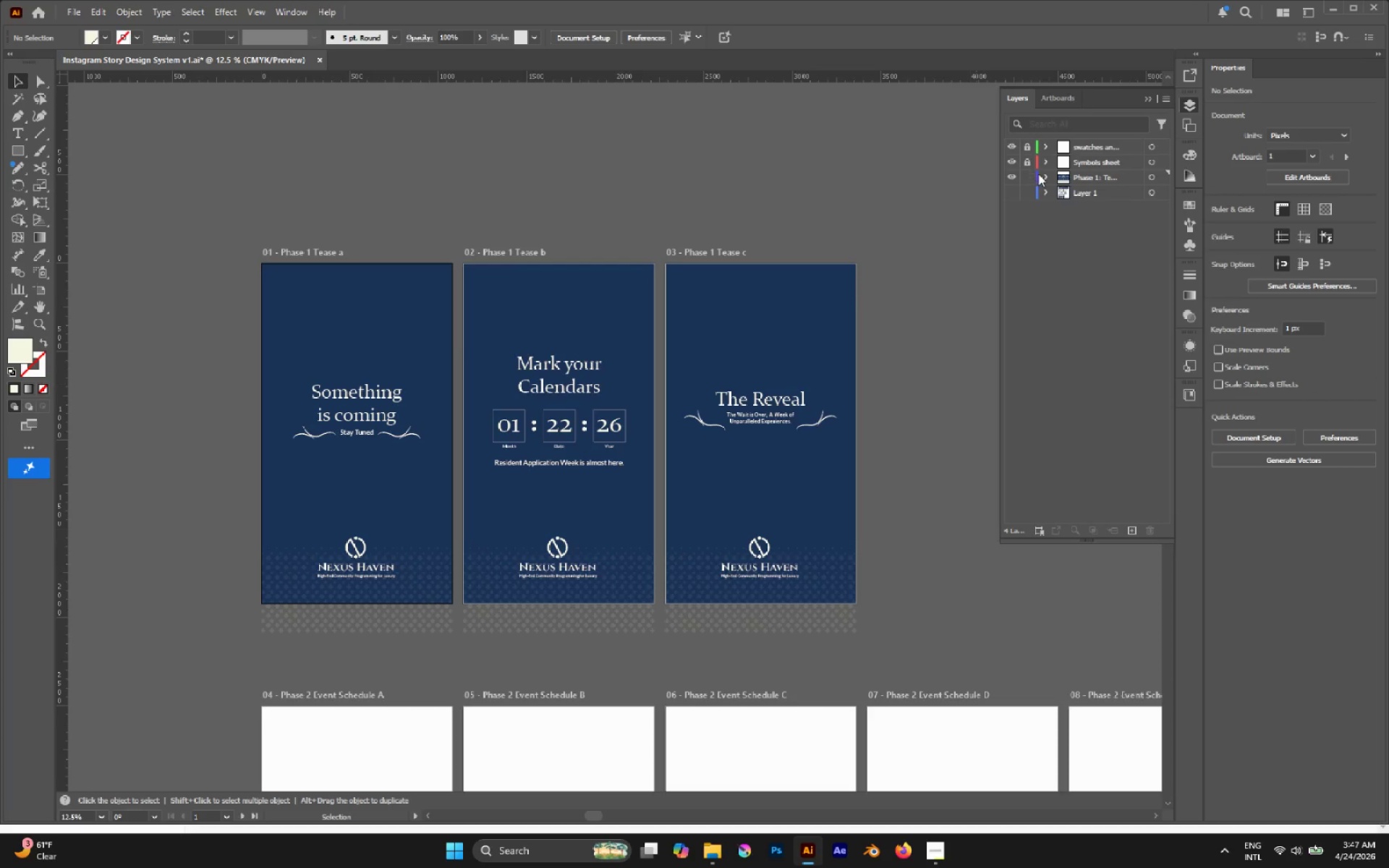 
left_click([1044, 177])
 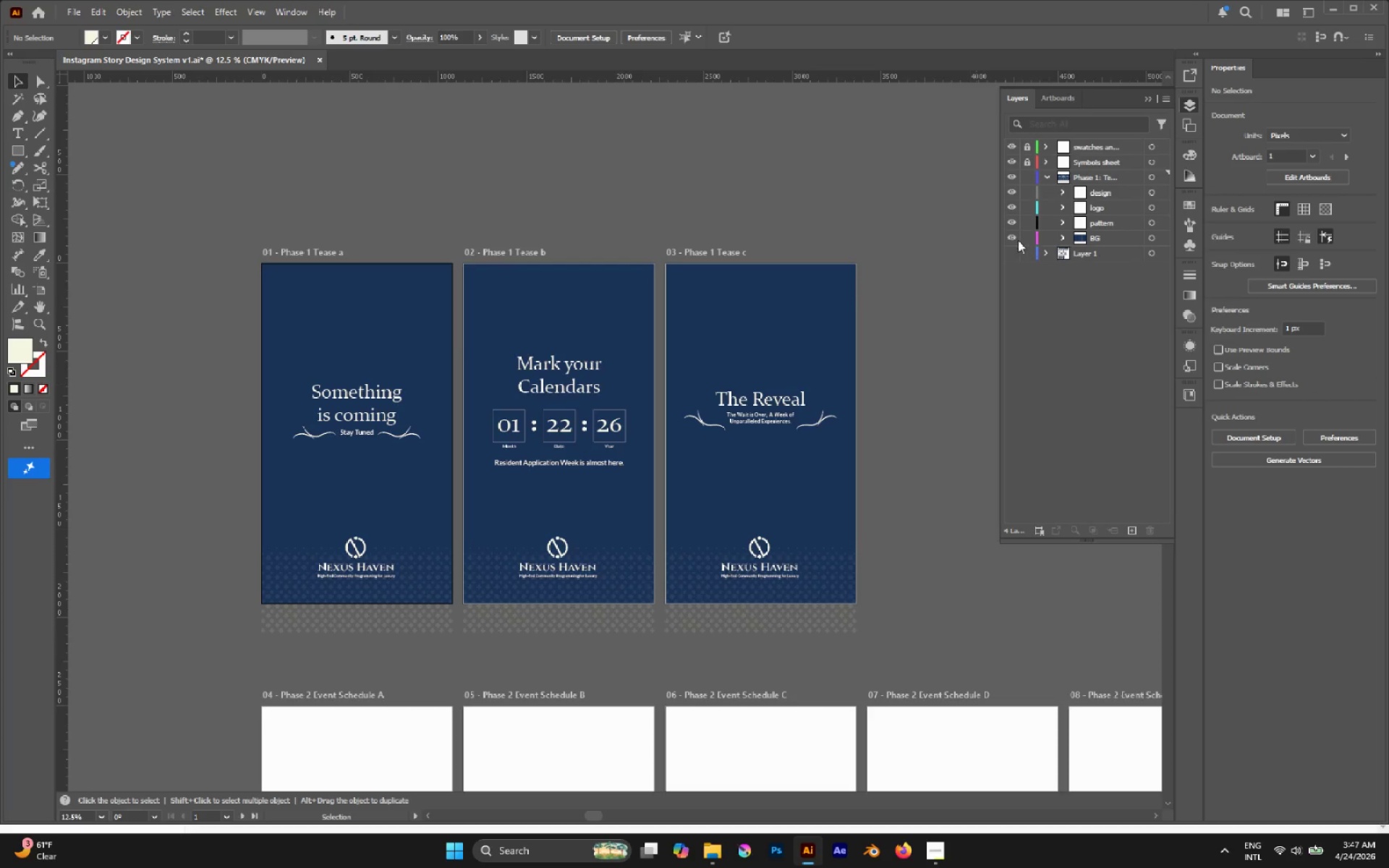 
left_click([1011, 238])
 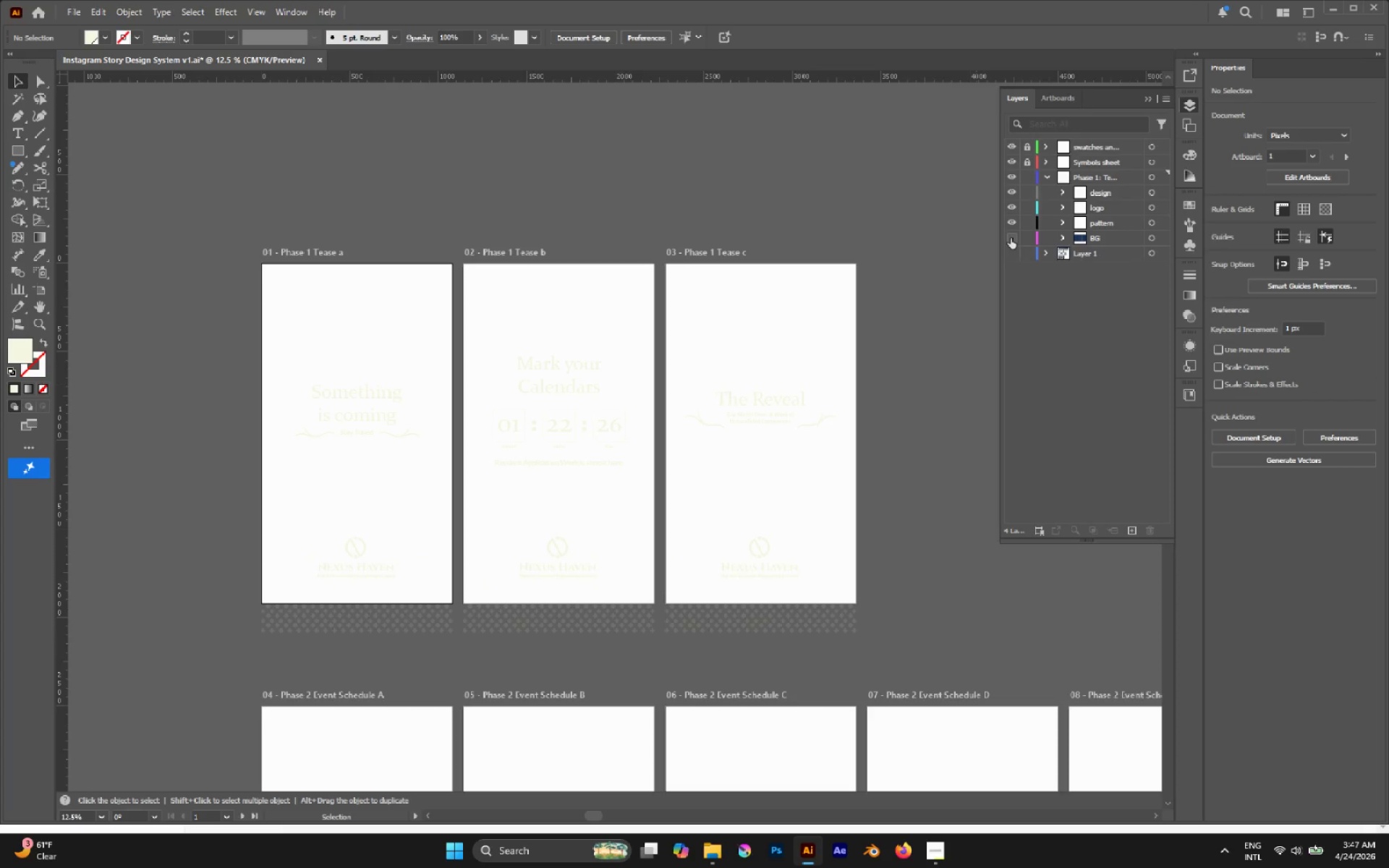 
left_click([1011, 238])
 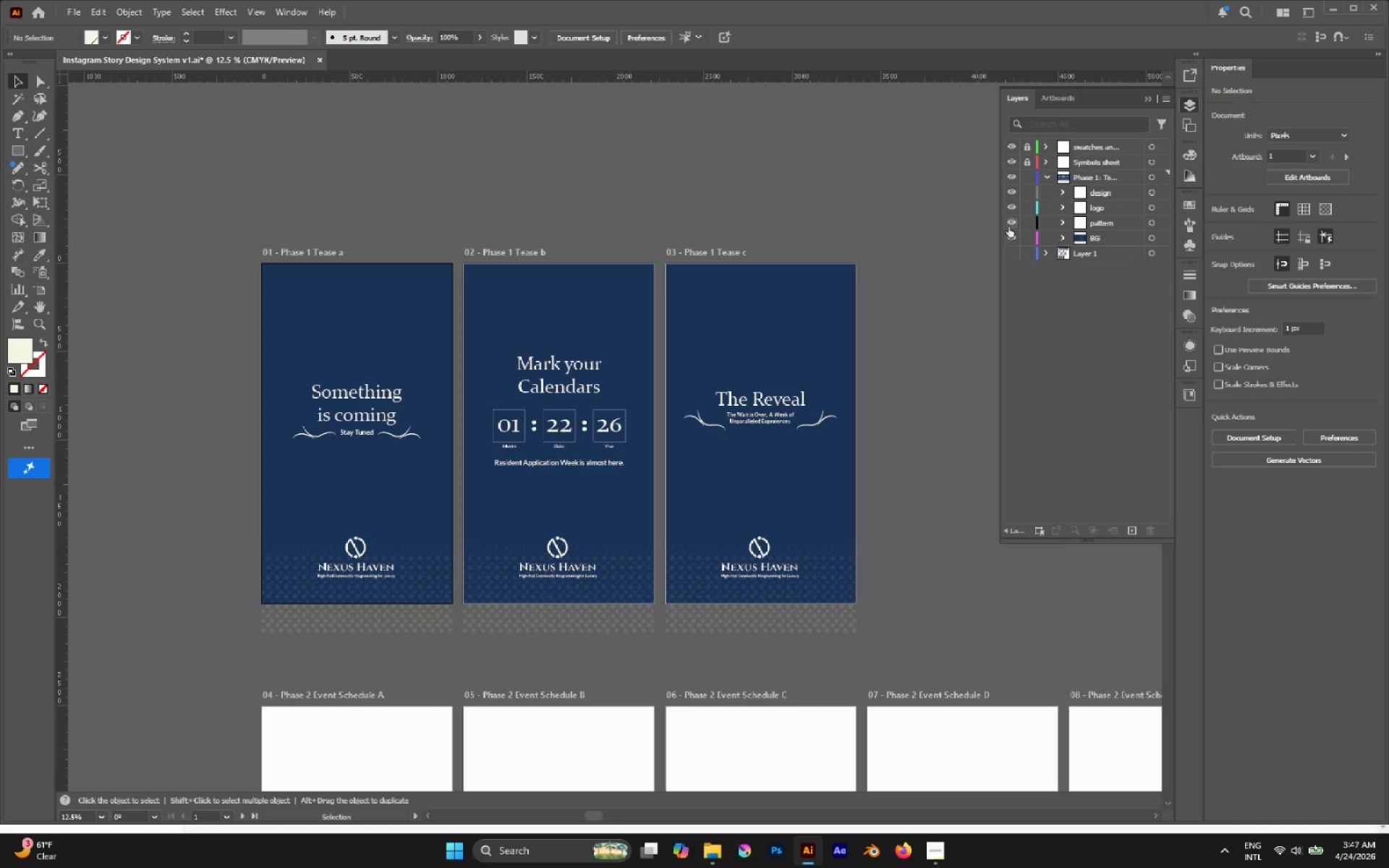 
left_click([1008, 223])
 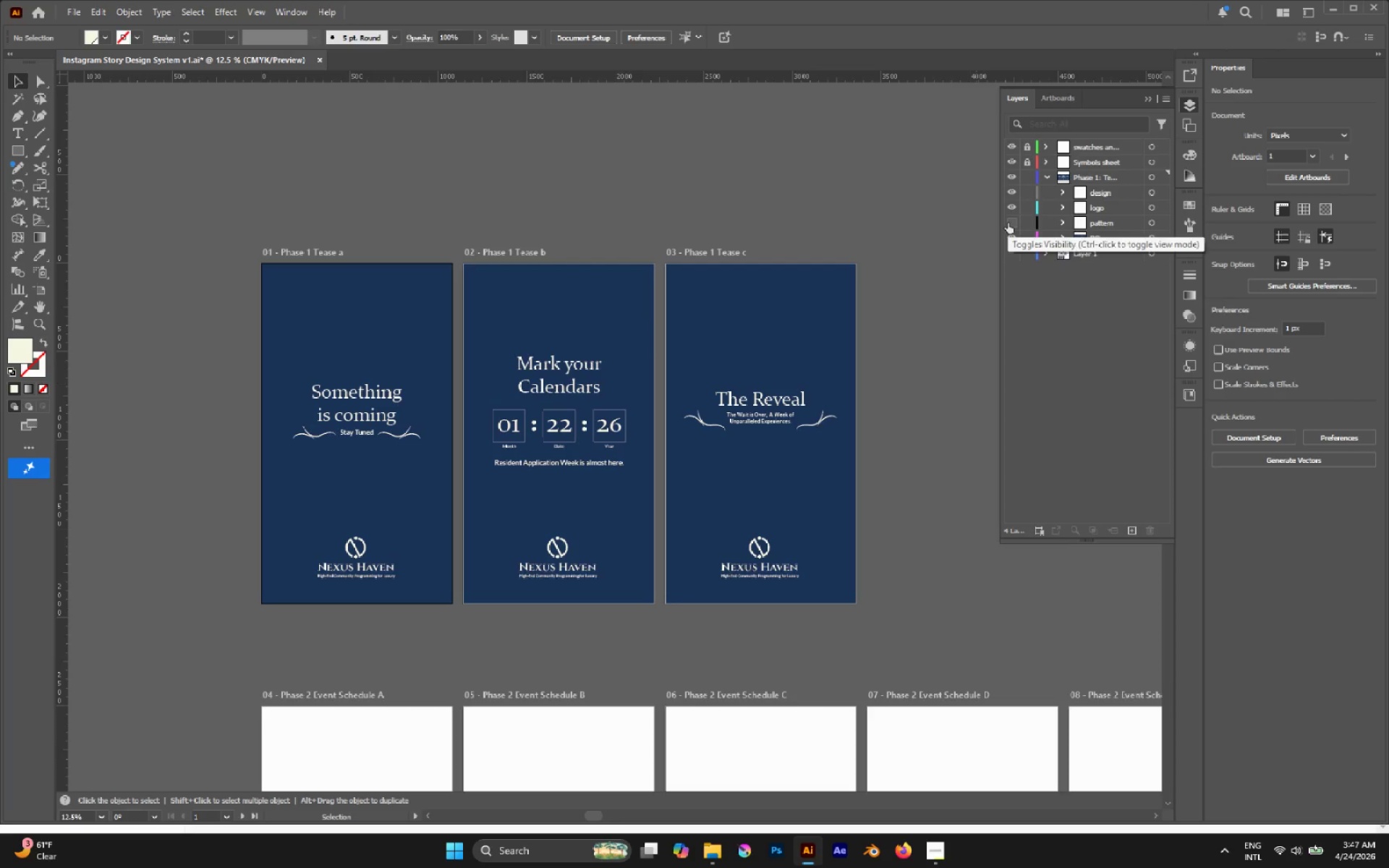 
left_click([1008, 223])
 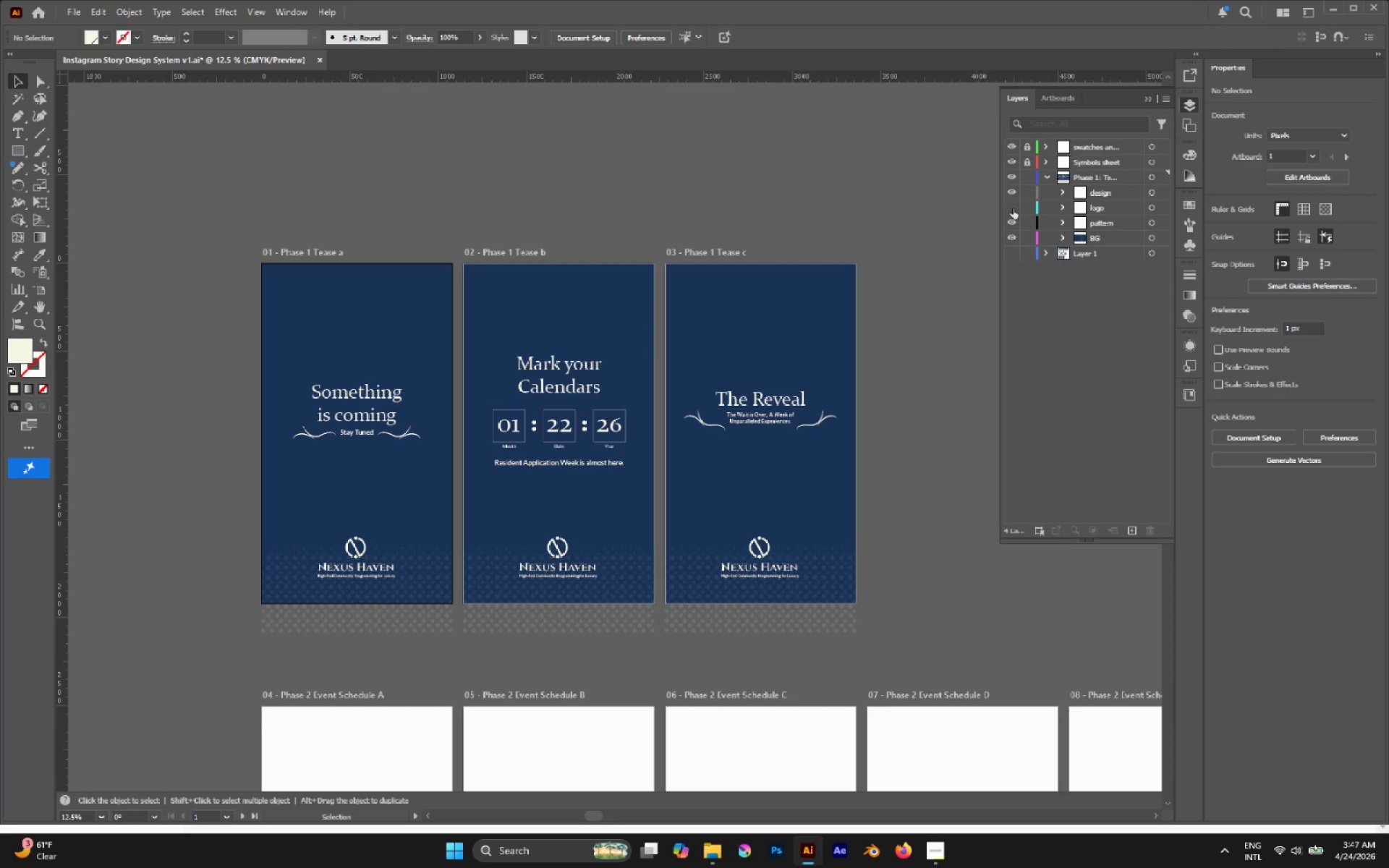 
double_click([1013, 208])
 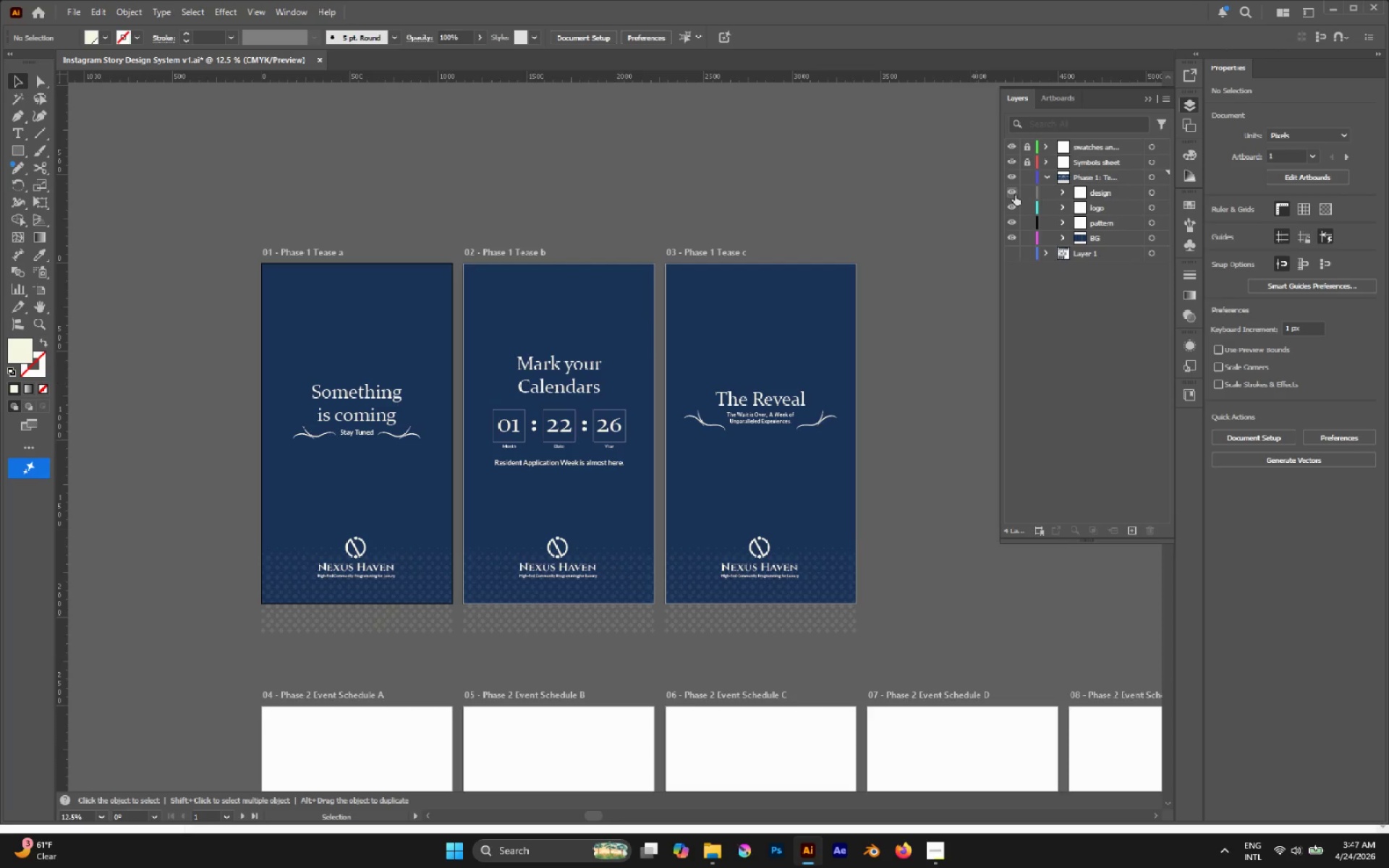 
left_click([1014, 190])
 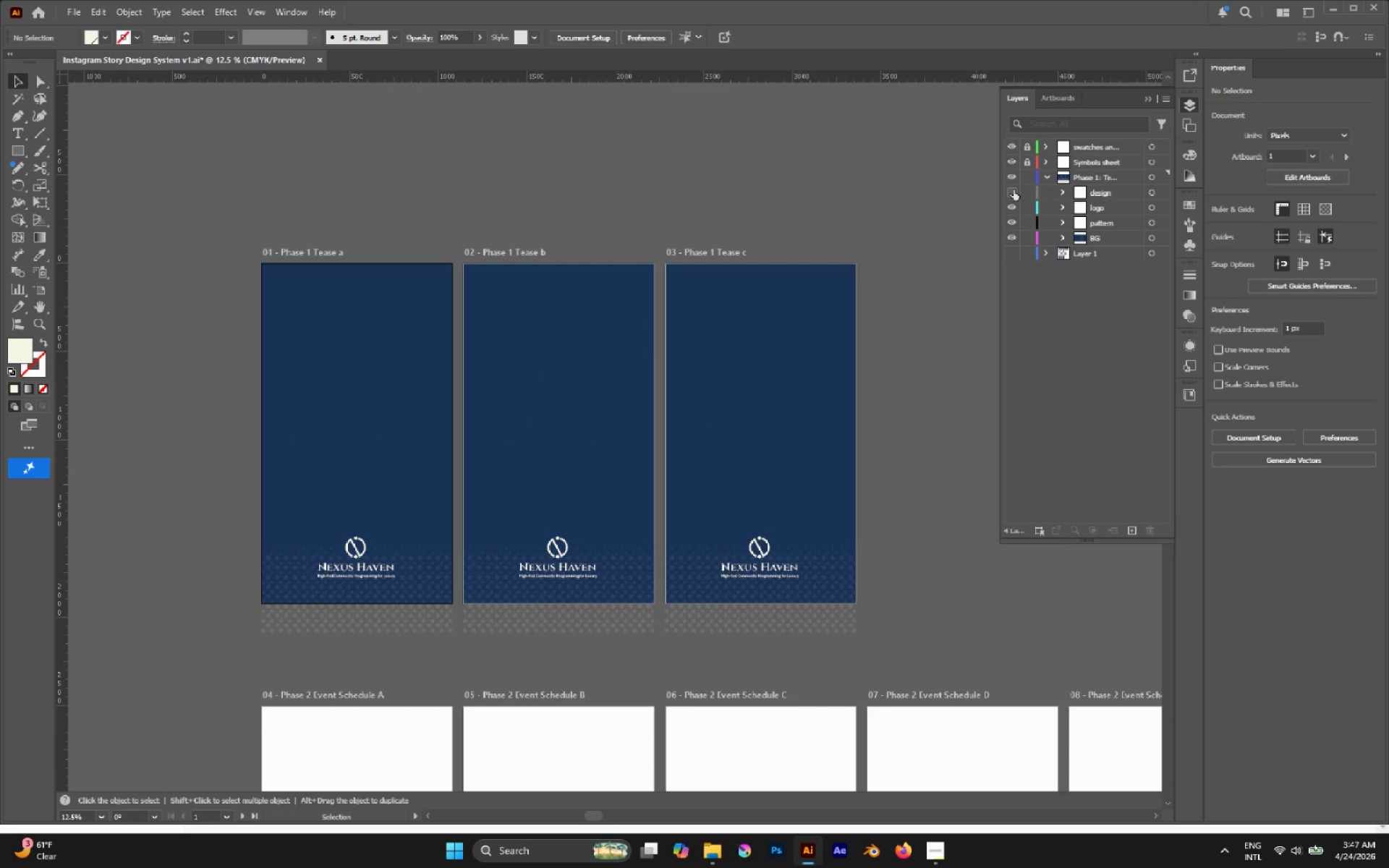 
left_click([1014, 190])
 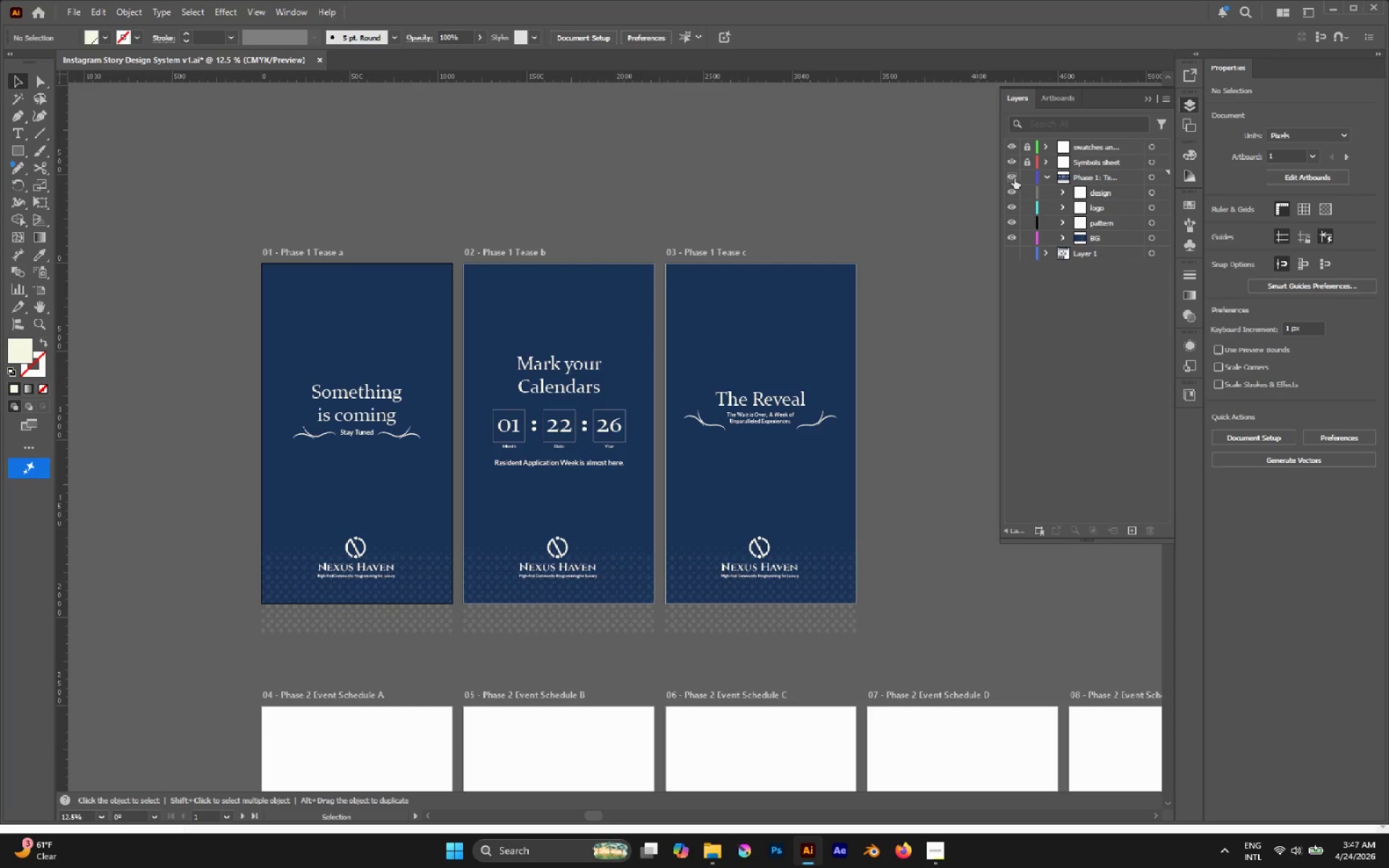 
left_click([1014, 178])
 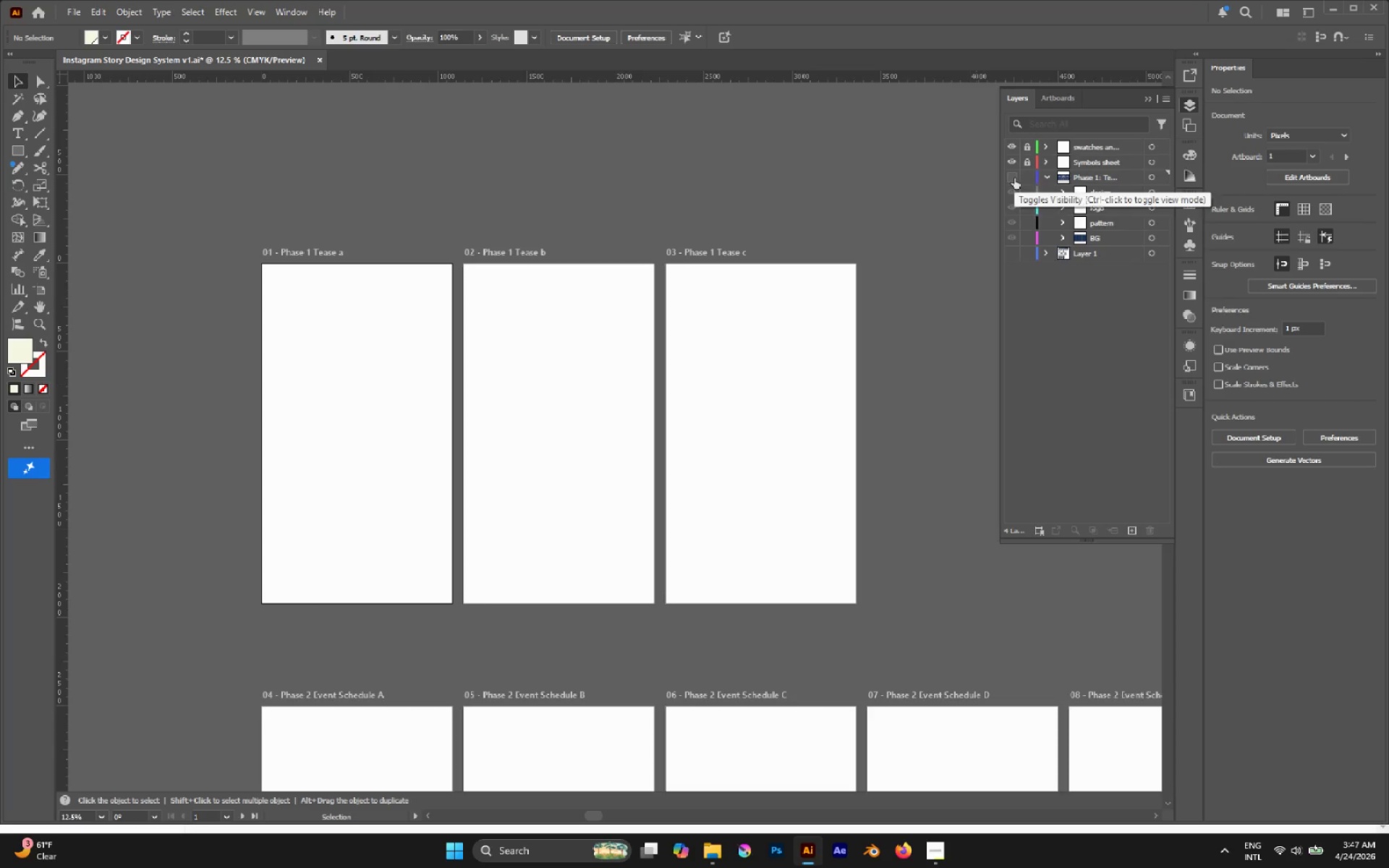 
left_click([1014, 178])
 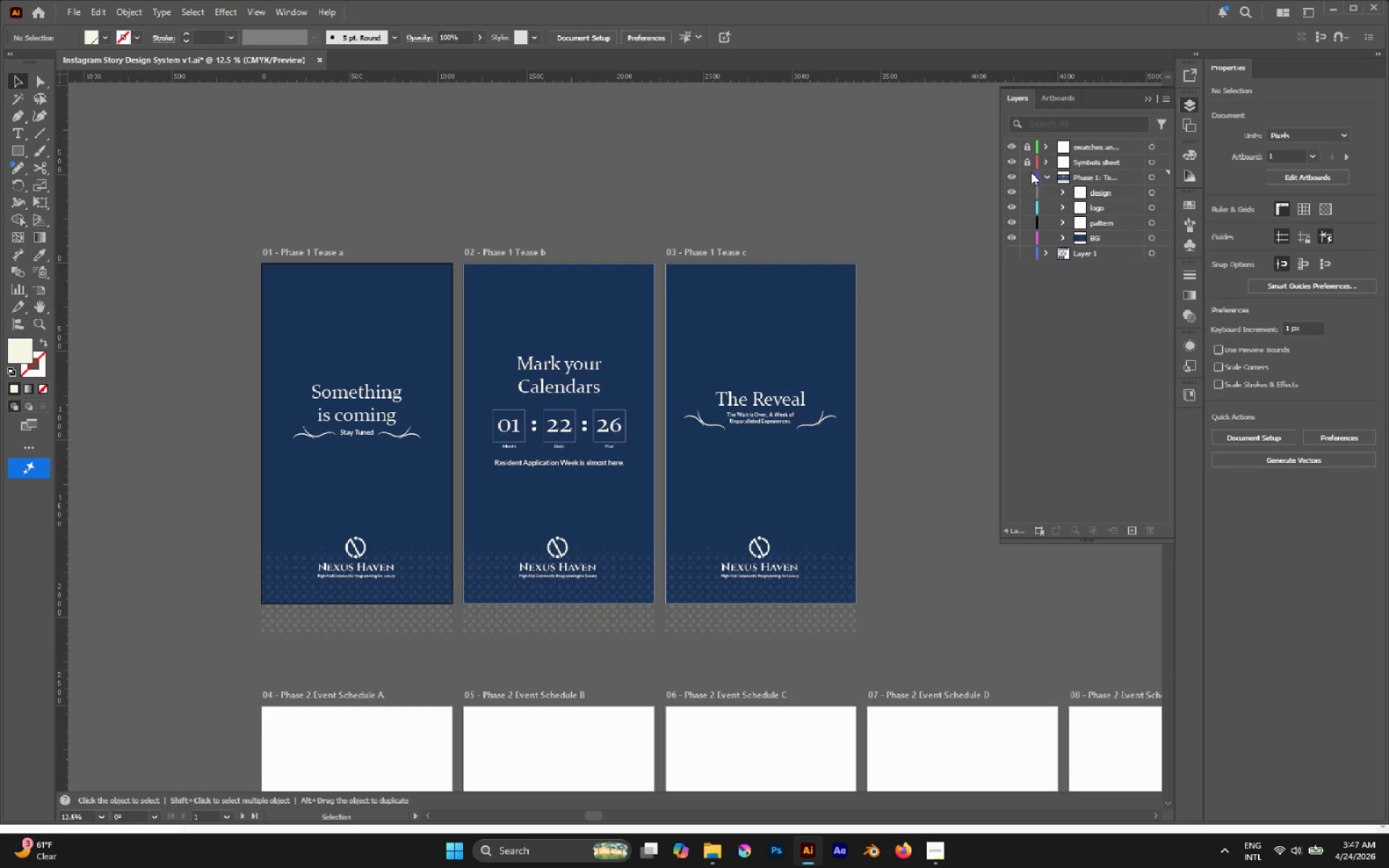 
left_click([1043, 175])
 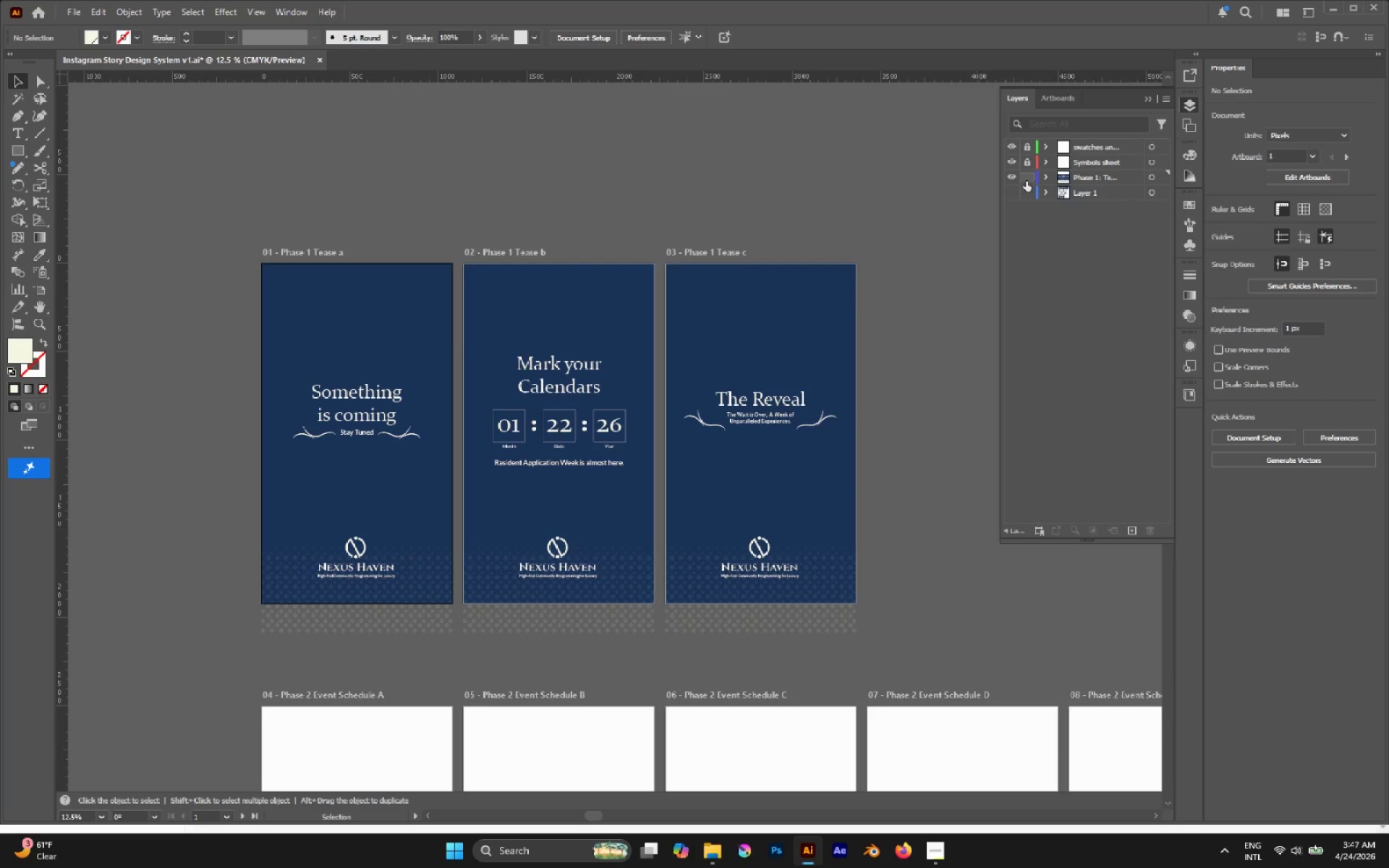 
left_click([1026, 181])
 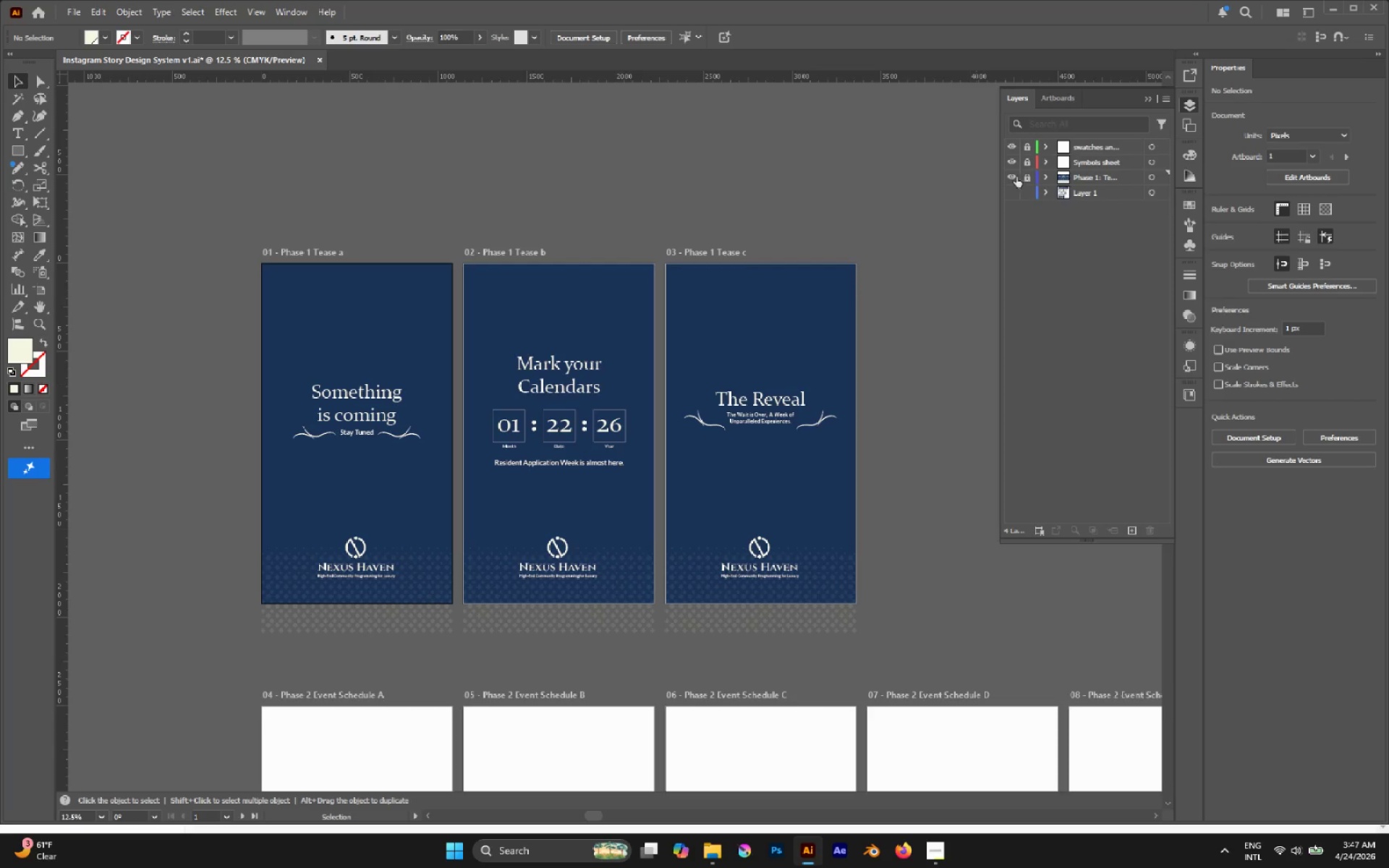 
double_click([1014, 176])
 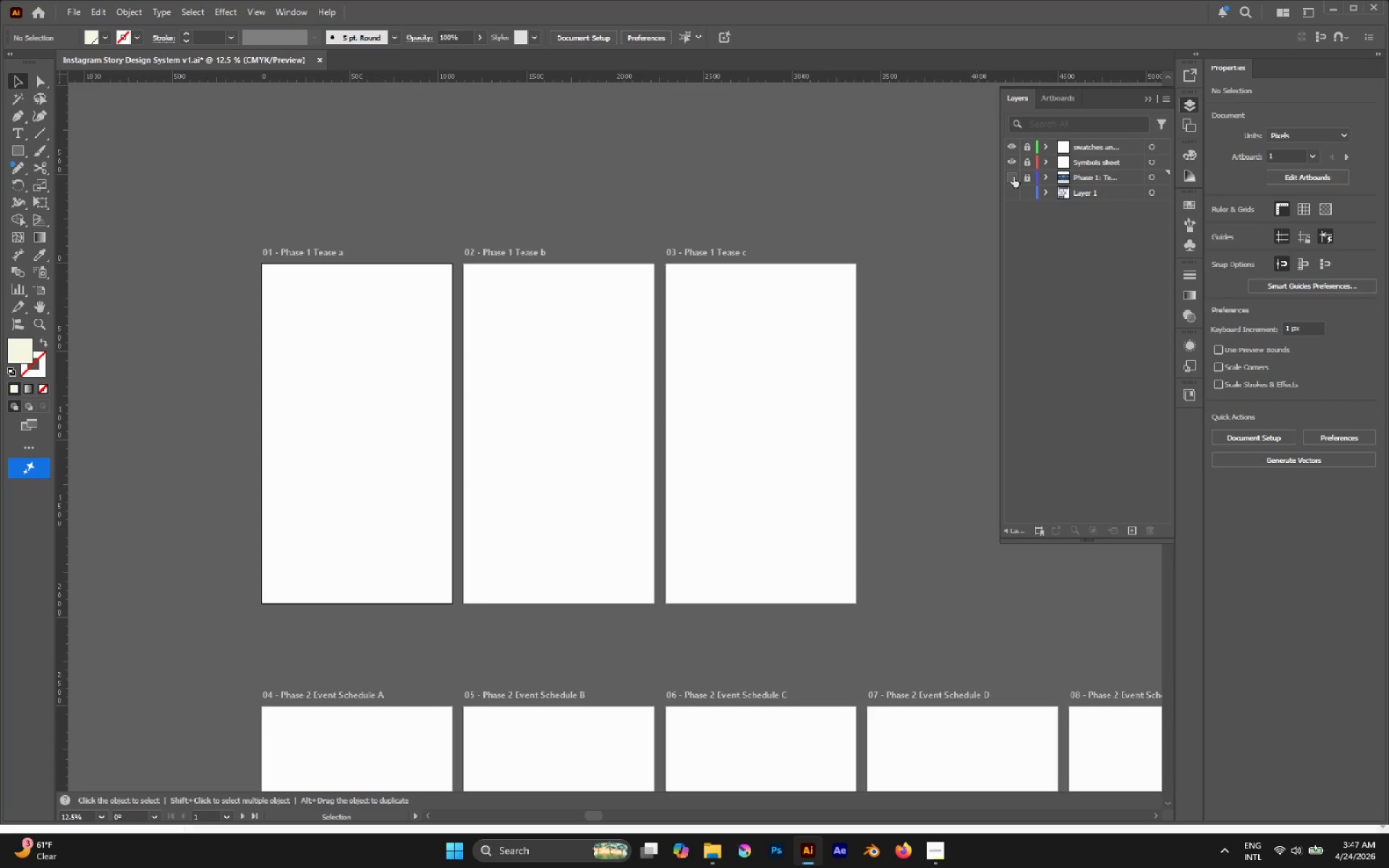 
left_click([1014, 176])
 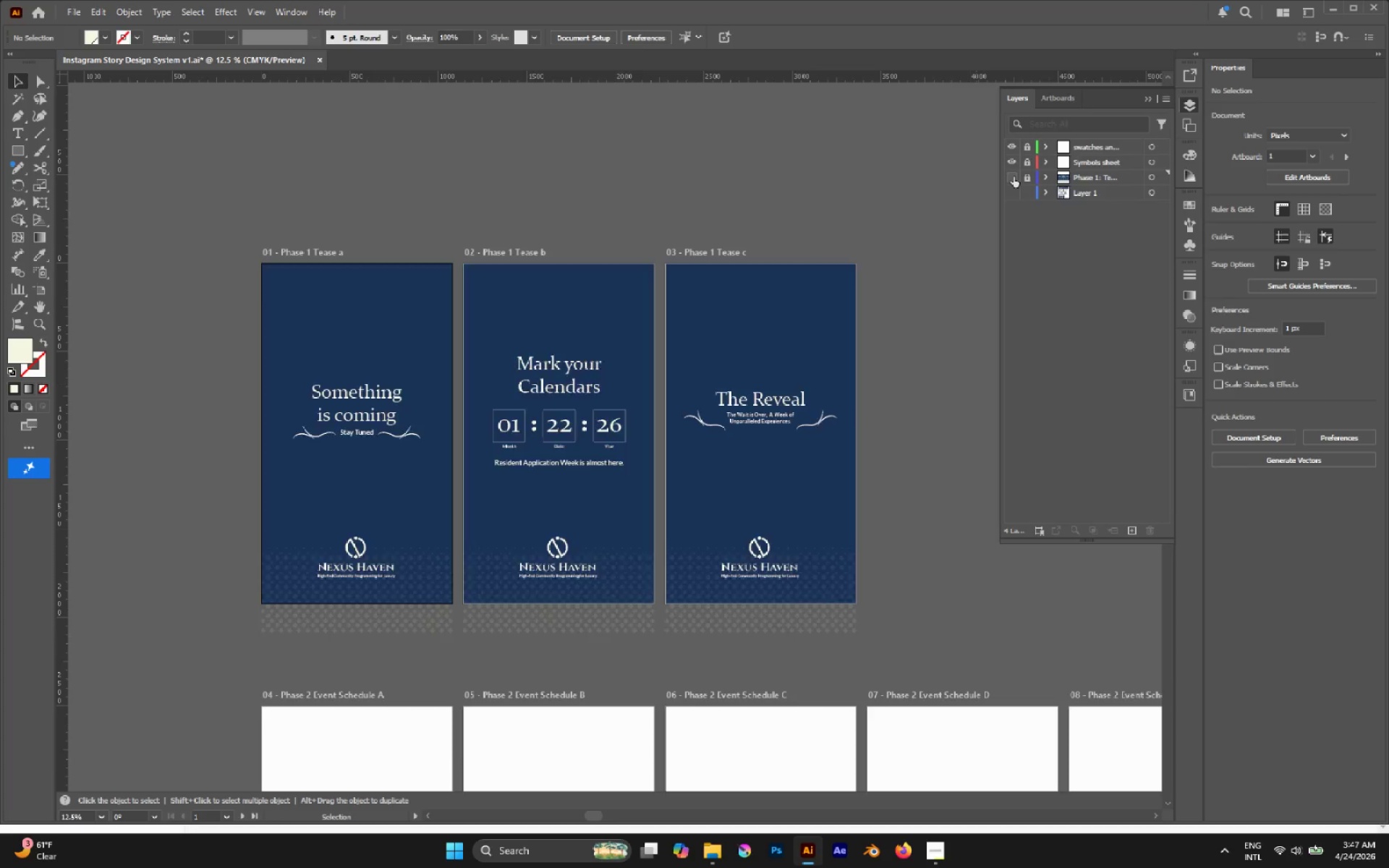 
double_click([1014, 176])
 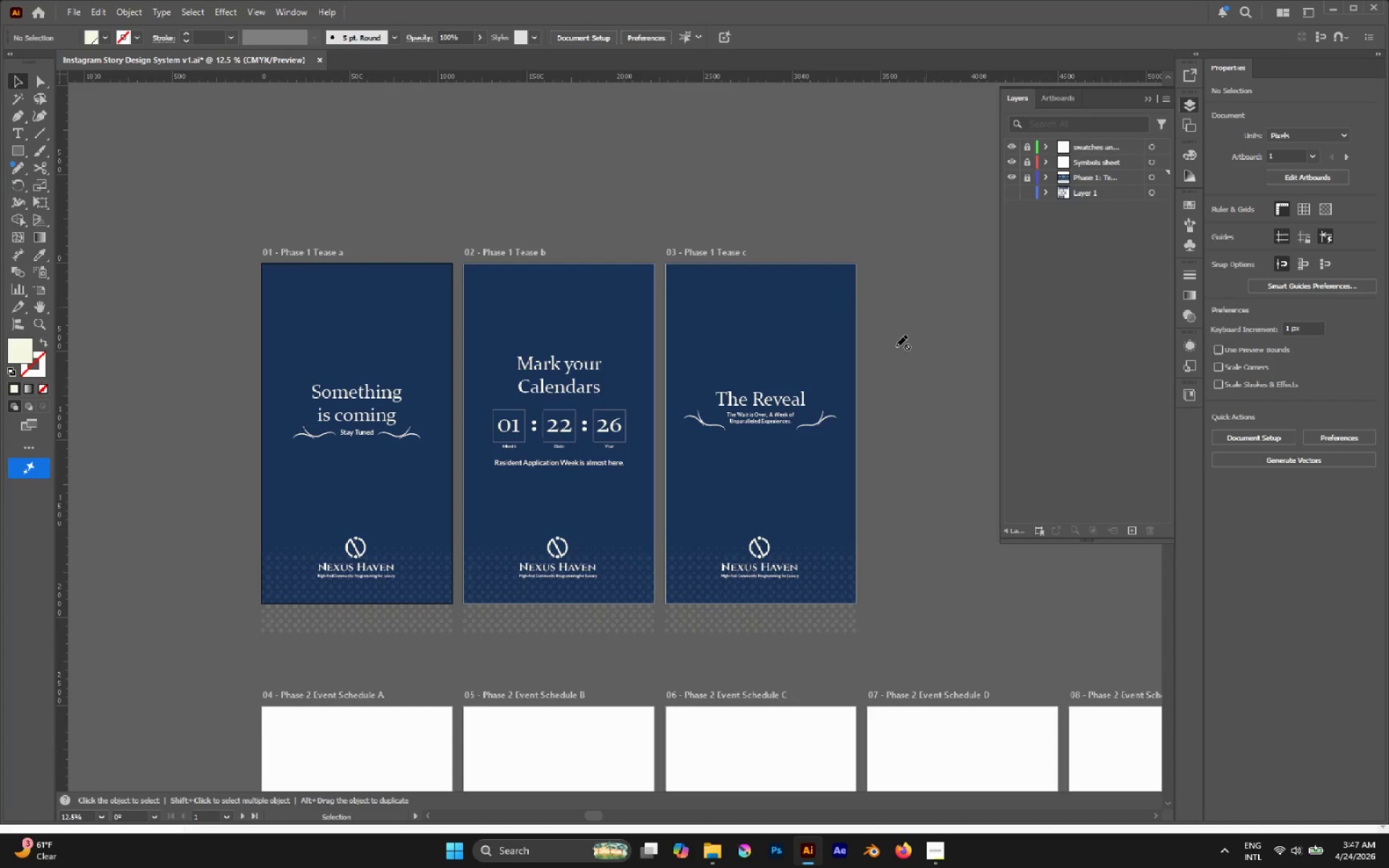 
scroll: coordinate [856, 425], scroll_direction: down, amount: 6.0
 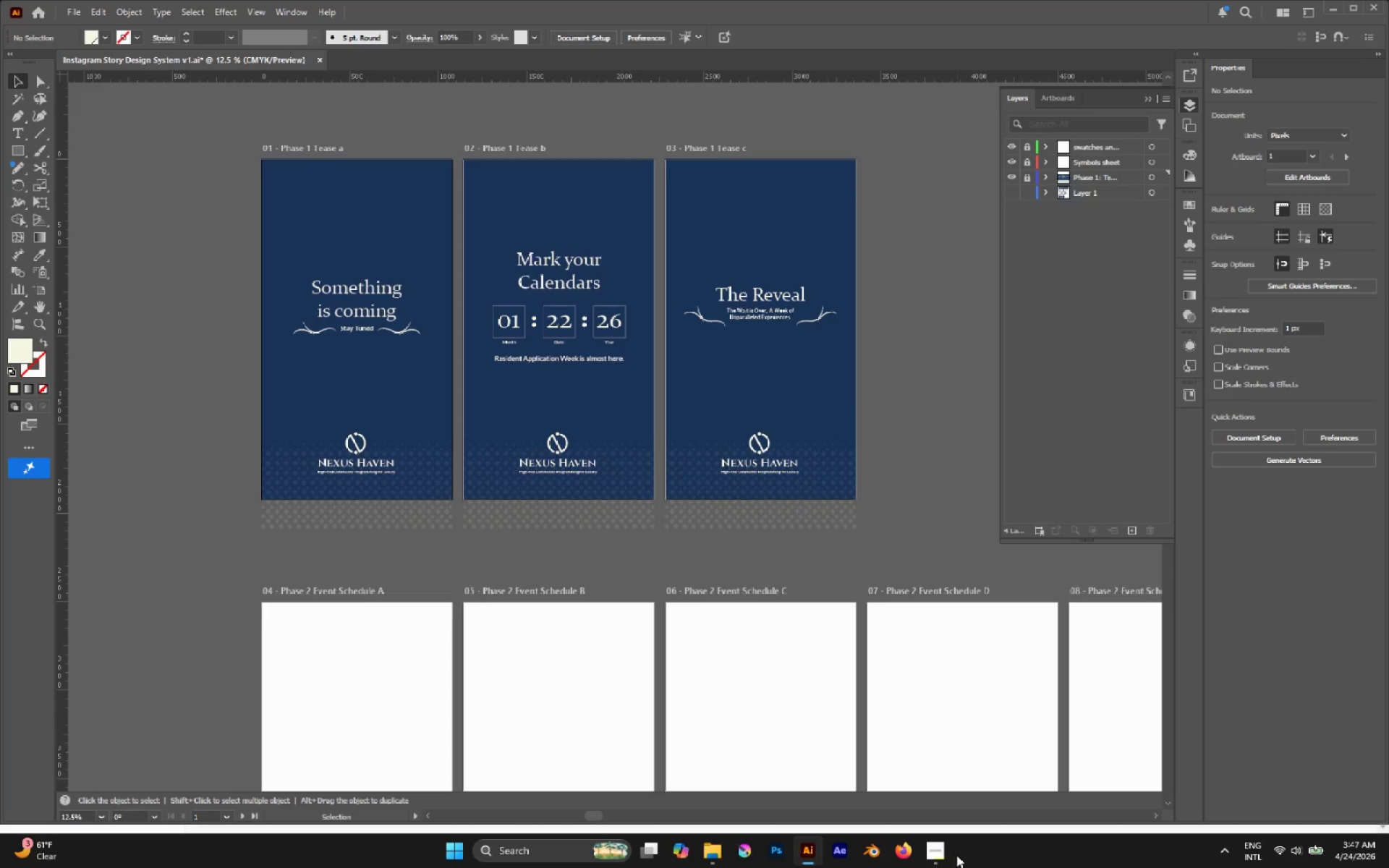 
left_click([940, 851])